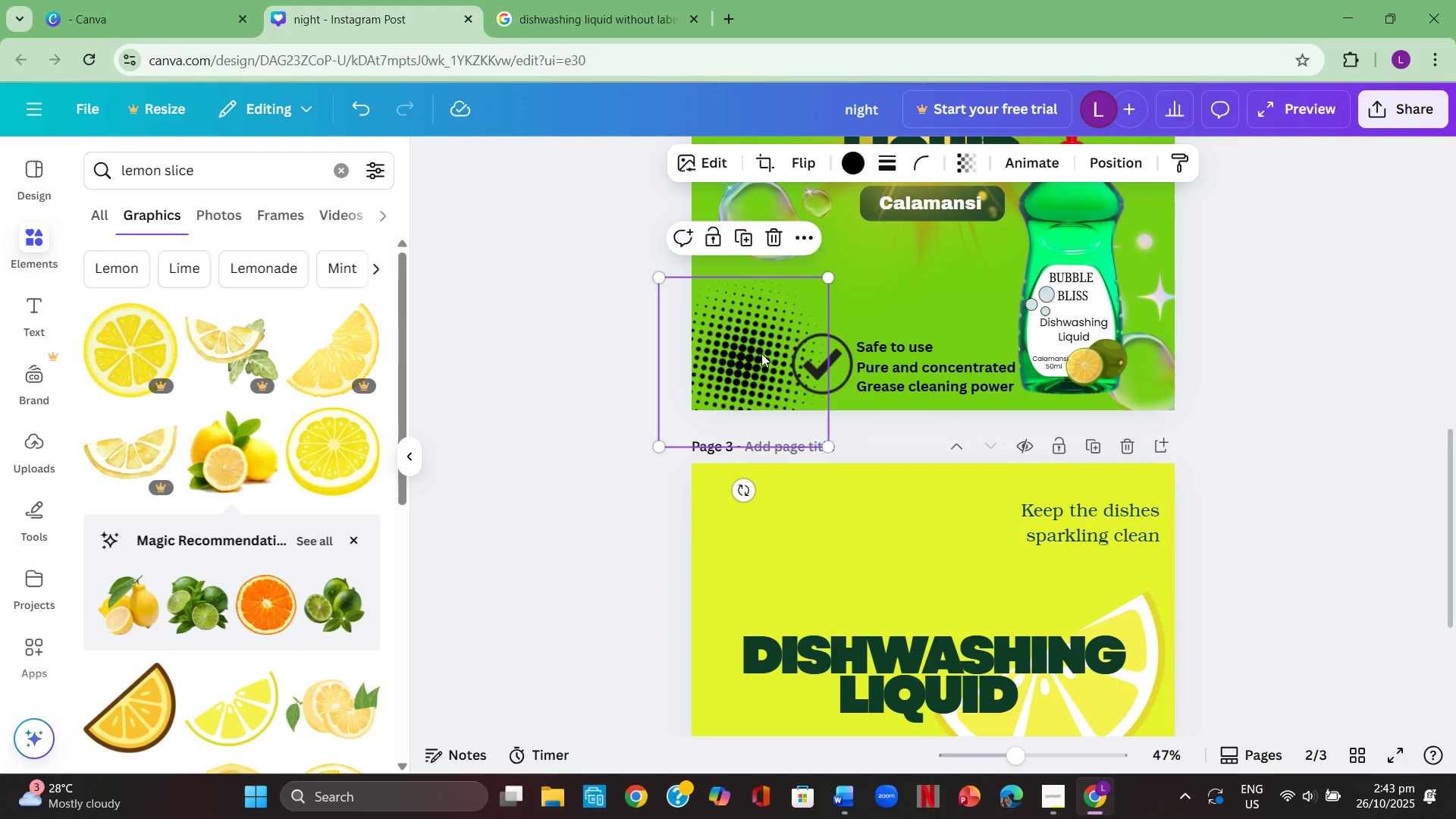 
scroll: coordinate [613, 397], scroll_direction: down, amount: 6.0
 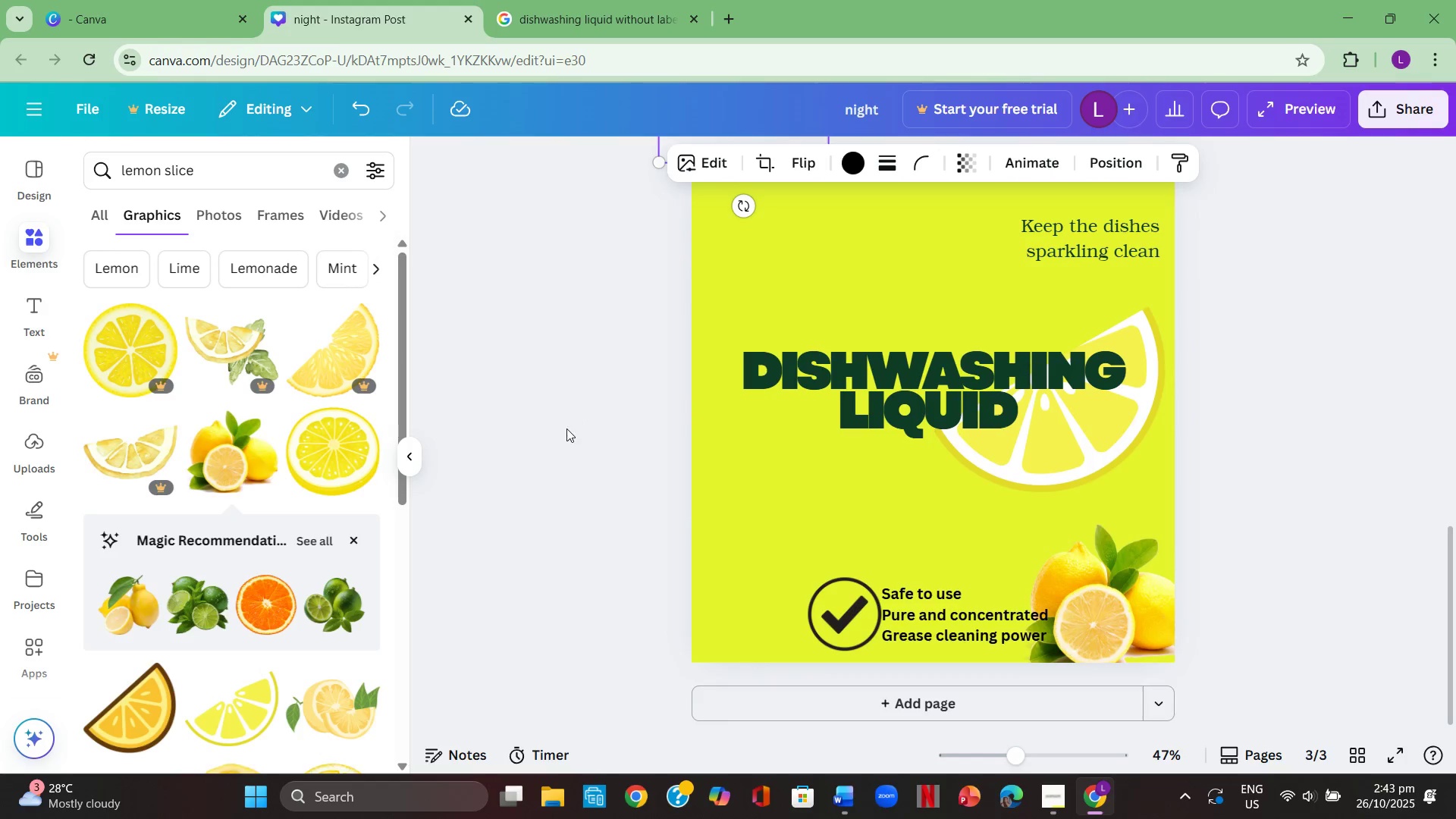 
left_click([566, 428])
 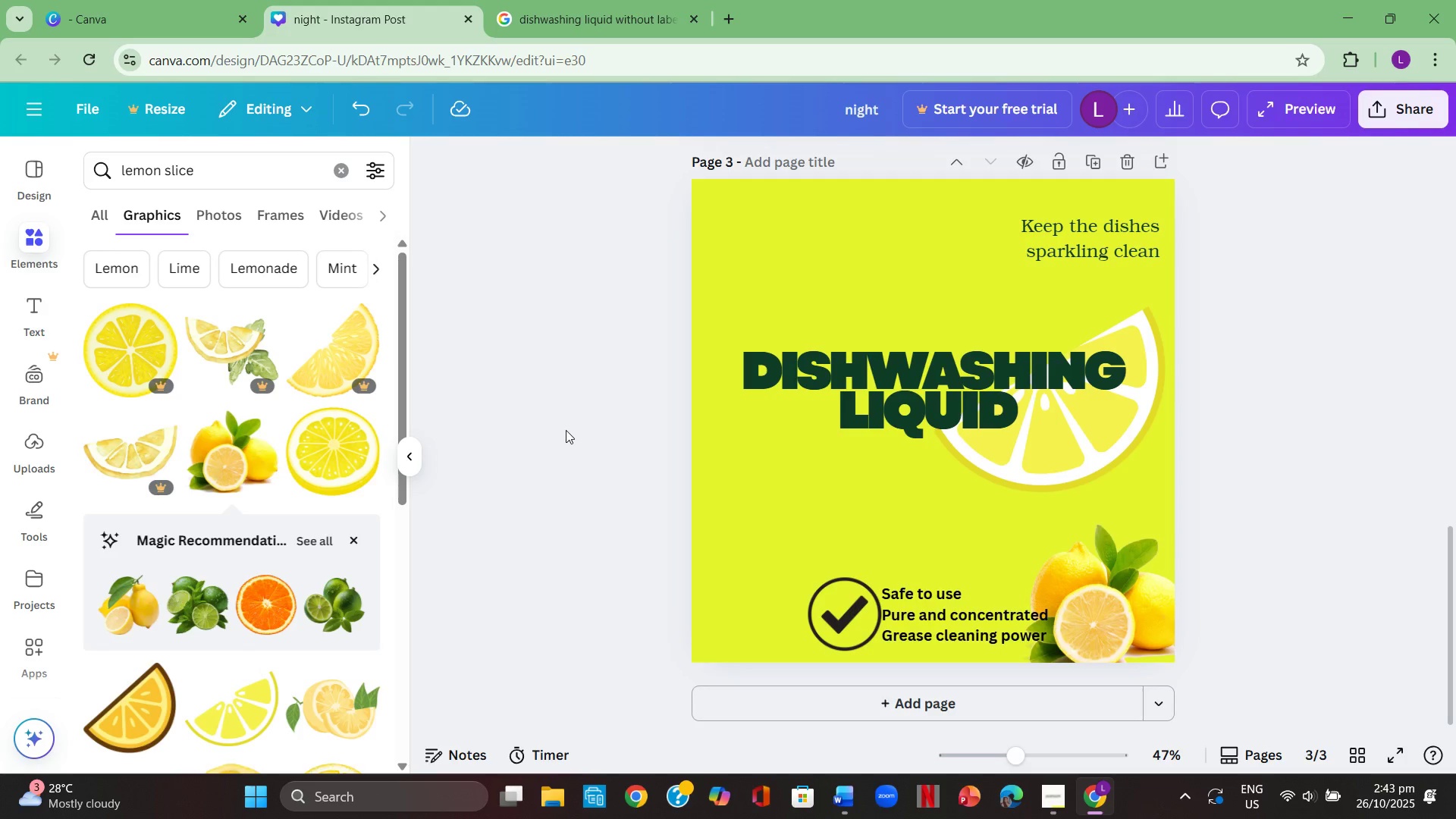 
key(Control+ControlLeft)
 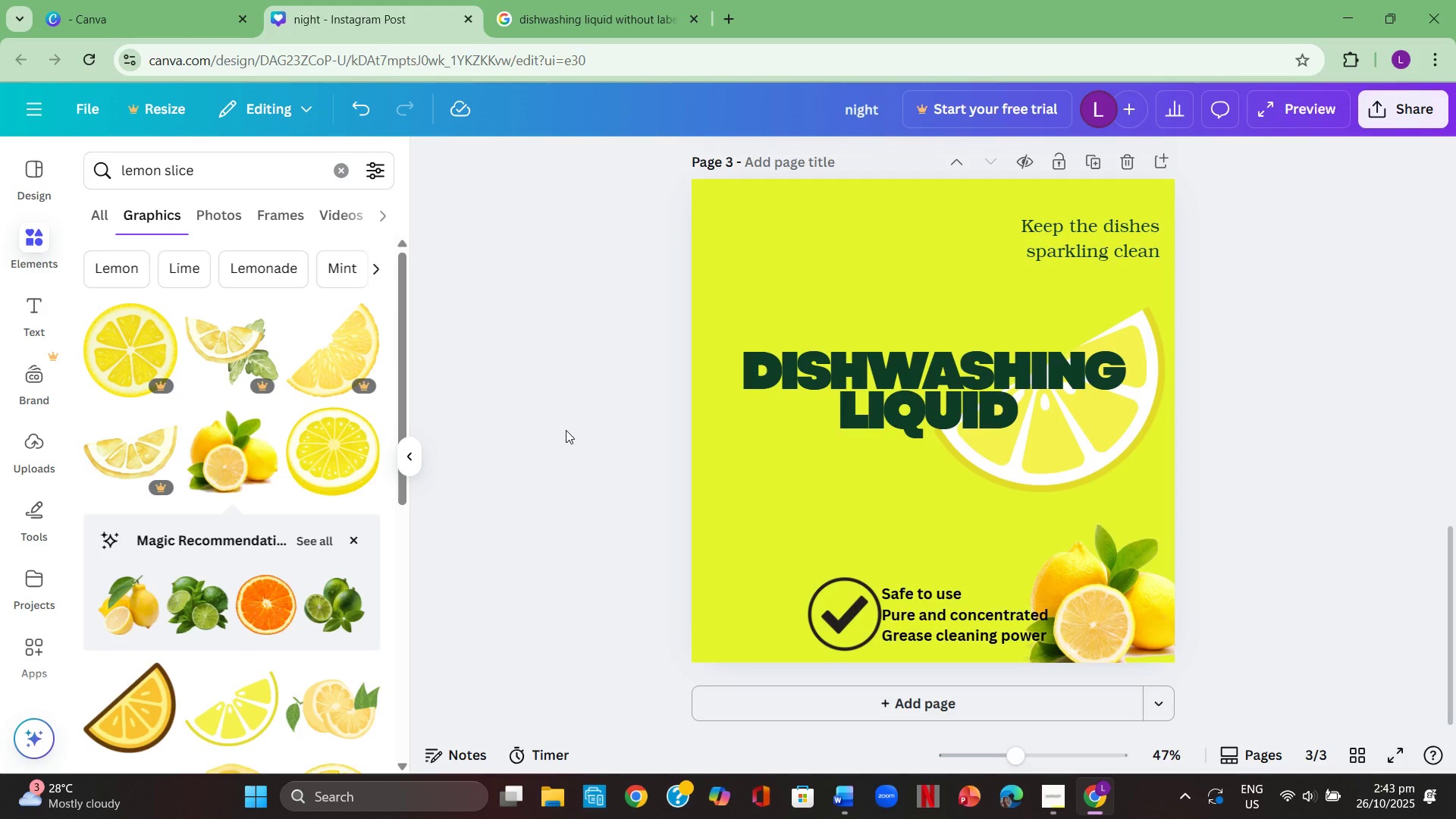 
key(Control+V)
 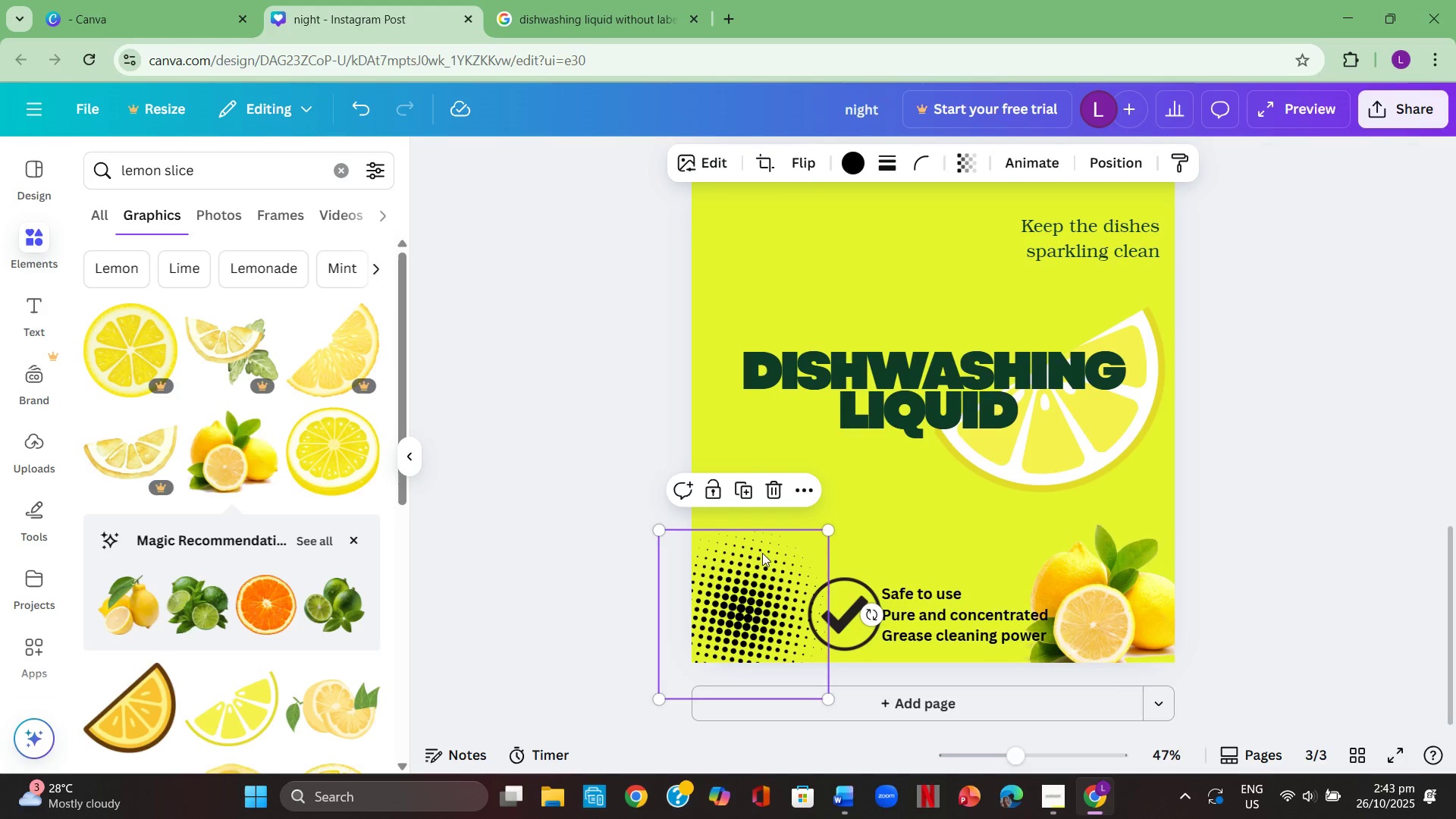 
left_click([753, 598])
 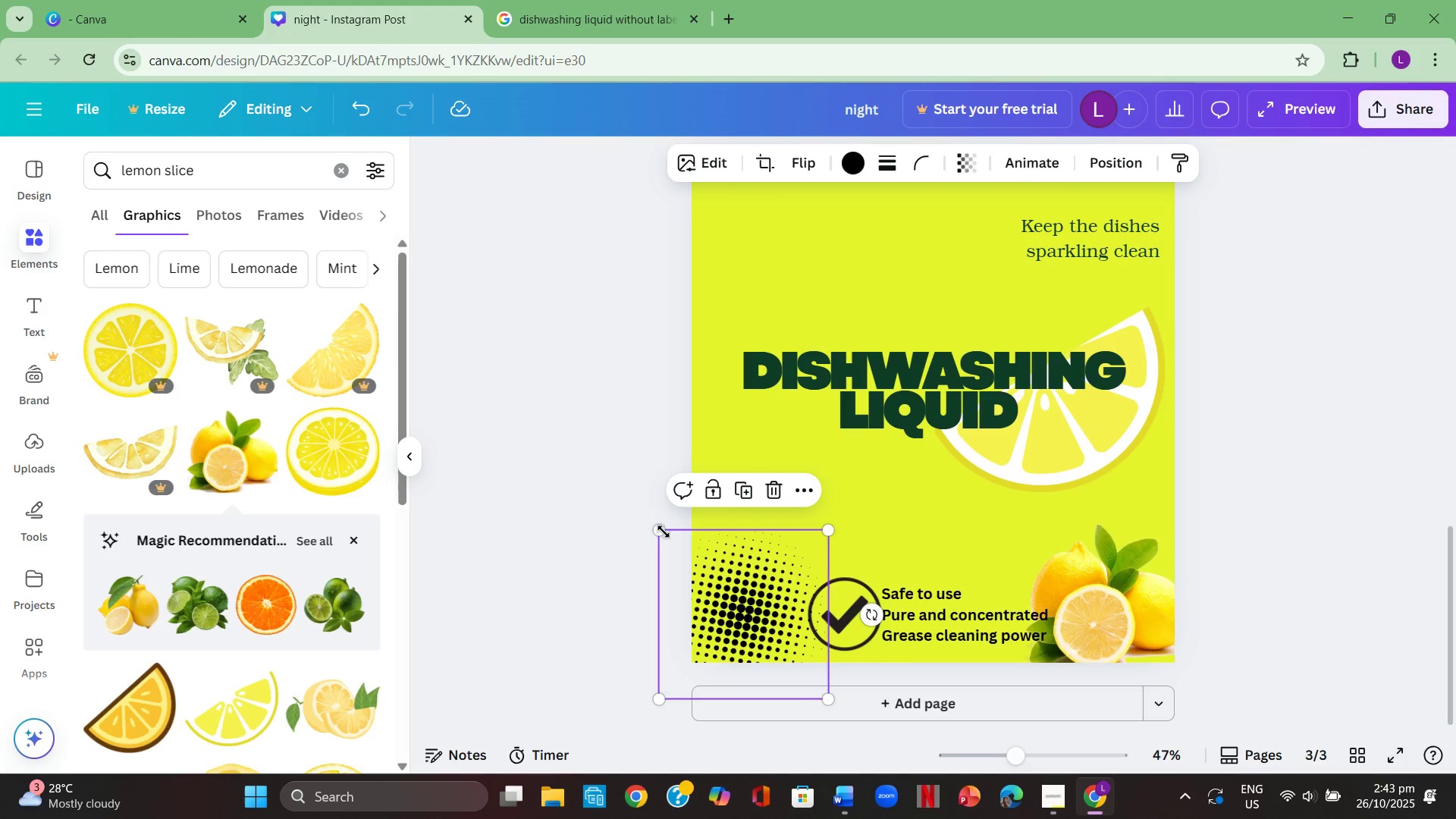 
left_click_drag(start_coordinate=[661, 530], to_coordinate=[635, 500])
 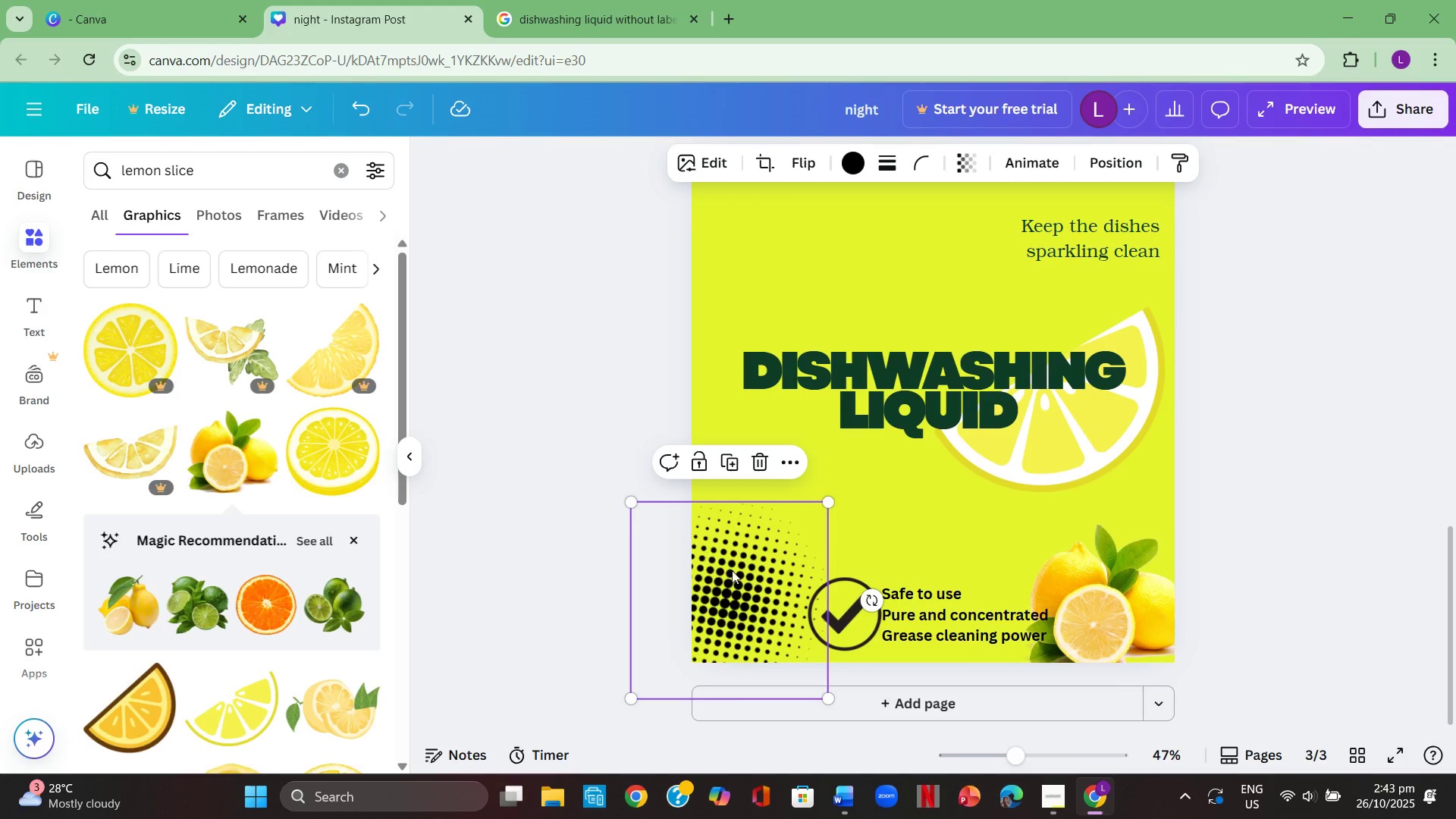 
left_click_drag(start_coordinate=[767, 587], to_coordinate=[778, 598])
 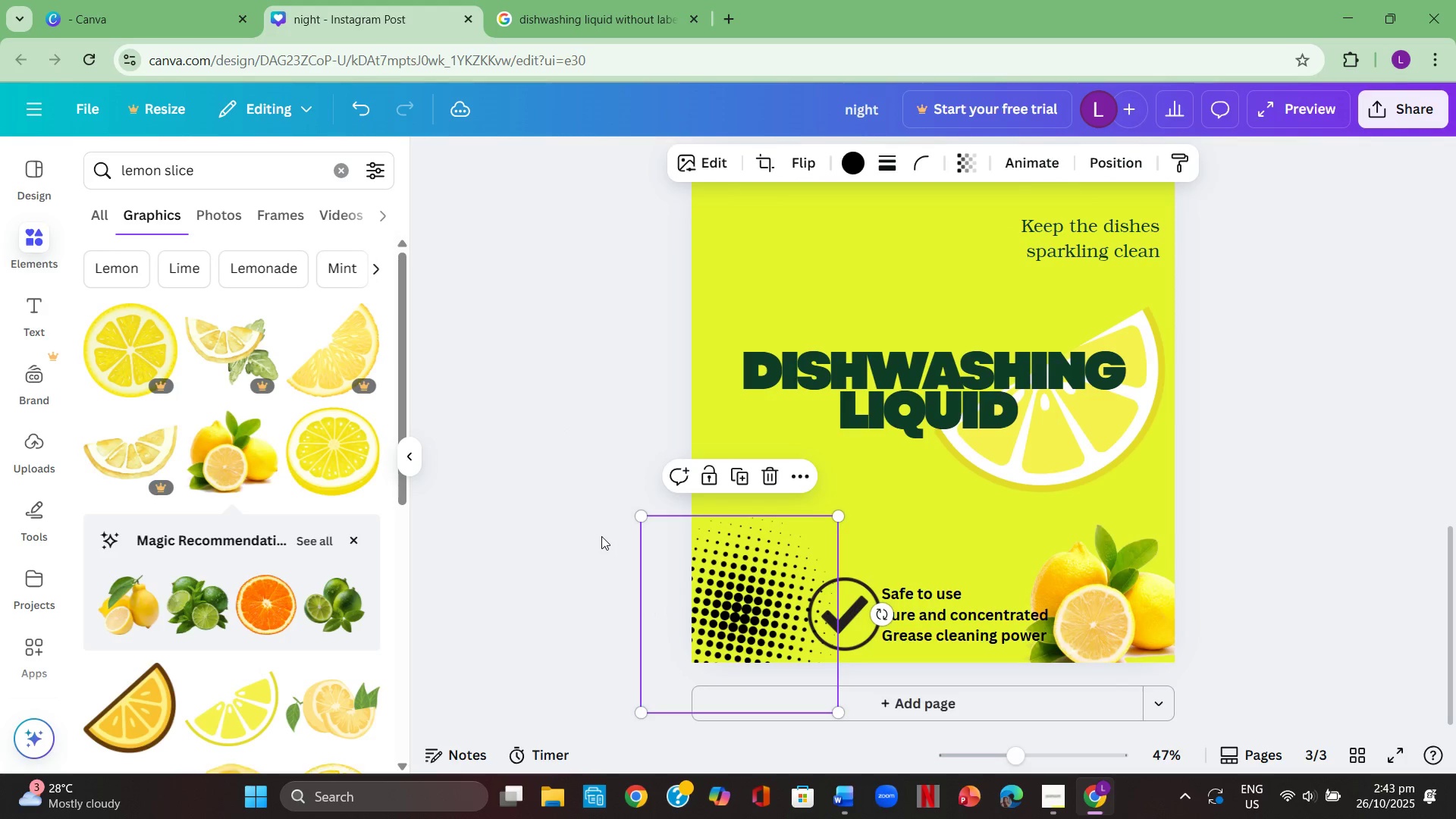 
left_click([601, 536])
 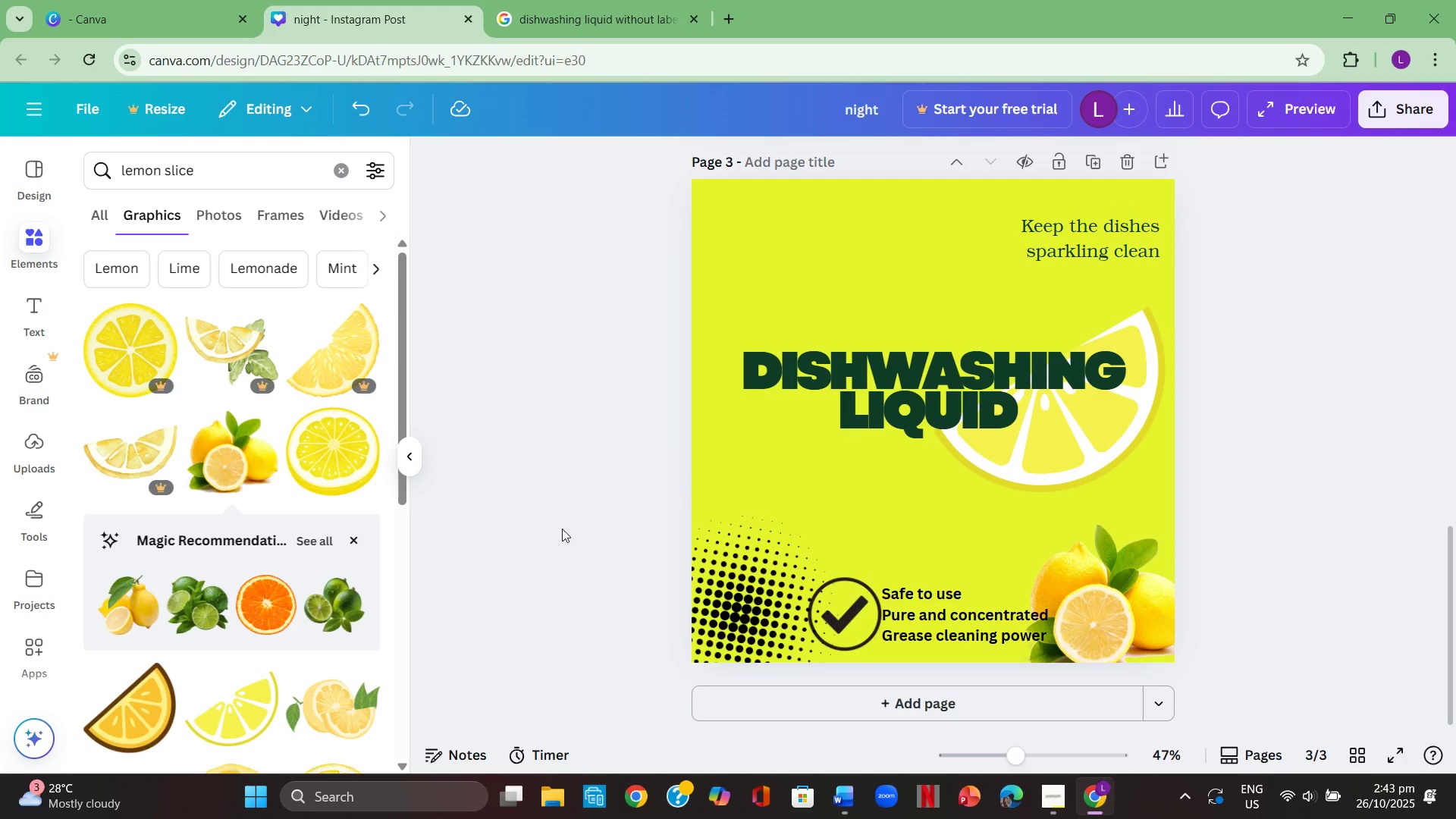 
scroll: coordinate [565, 525], scroll_direction: up, amount: 1.0
 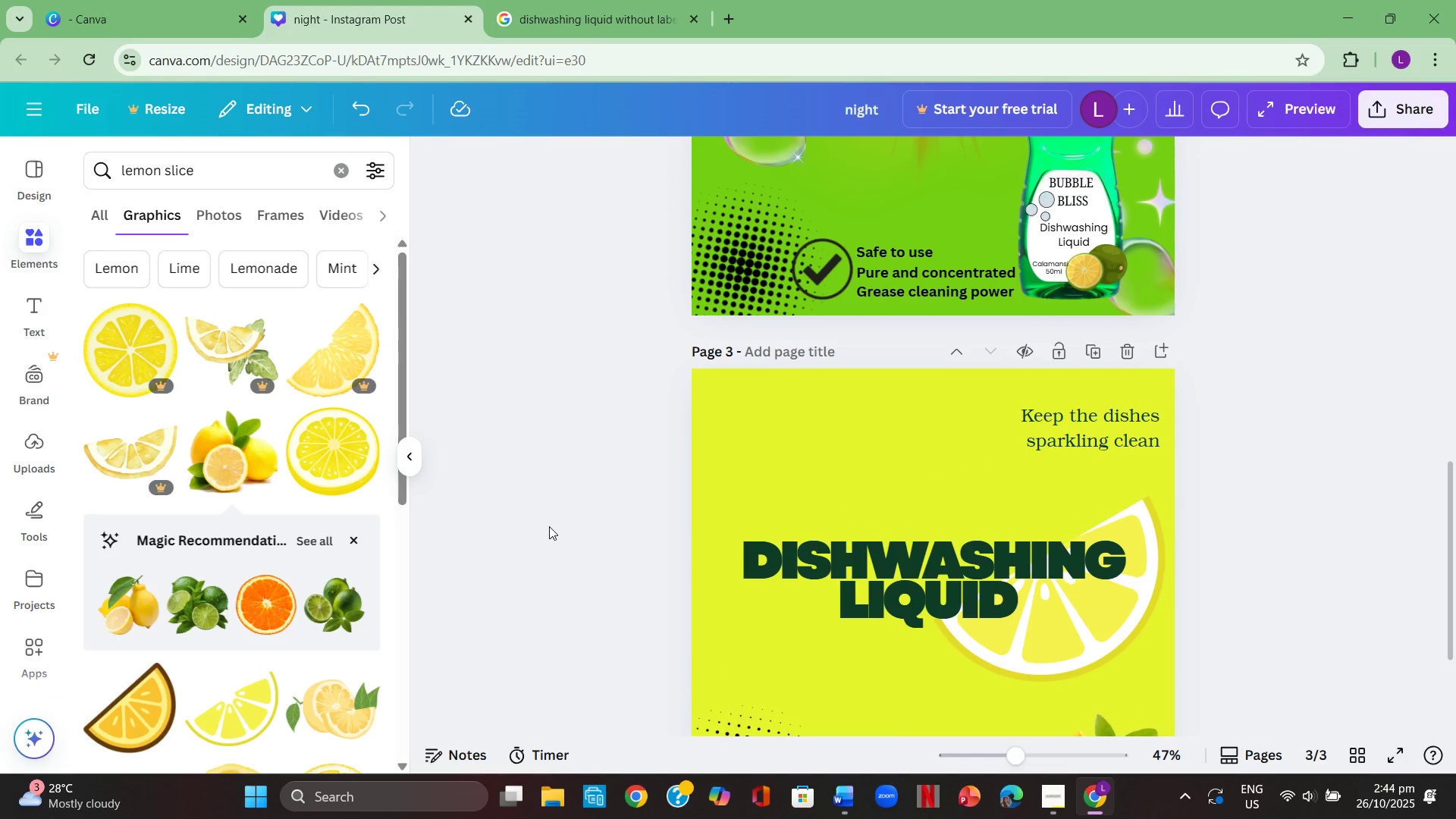 
scroll: coordinate [761, 484], scroll_direction: down, amount: 2.0
 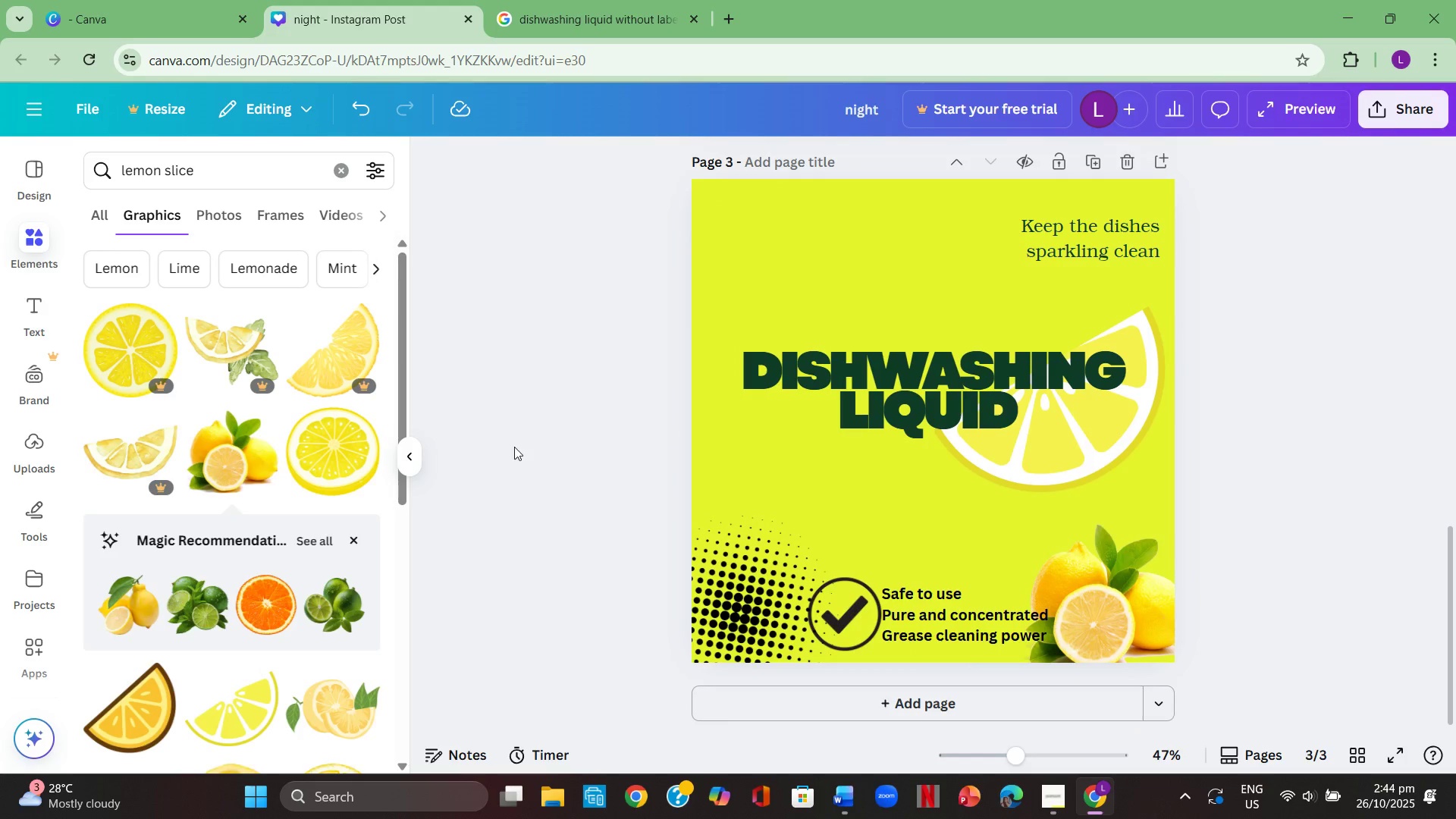 
scroll: coordinate [520, 443], scroll_direction: up, amount: 4.0
 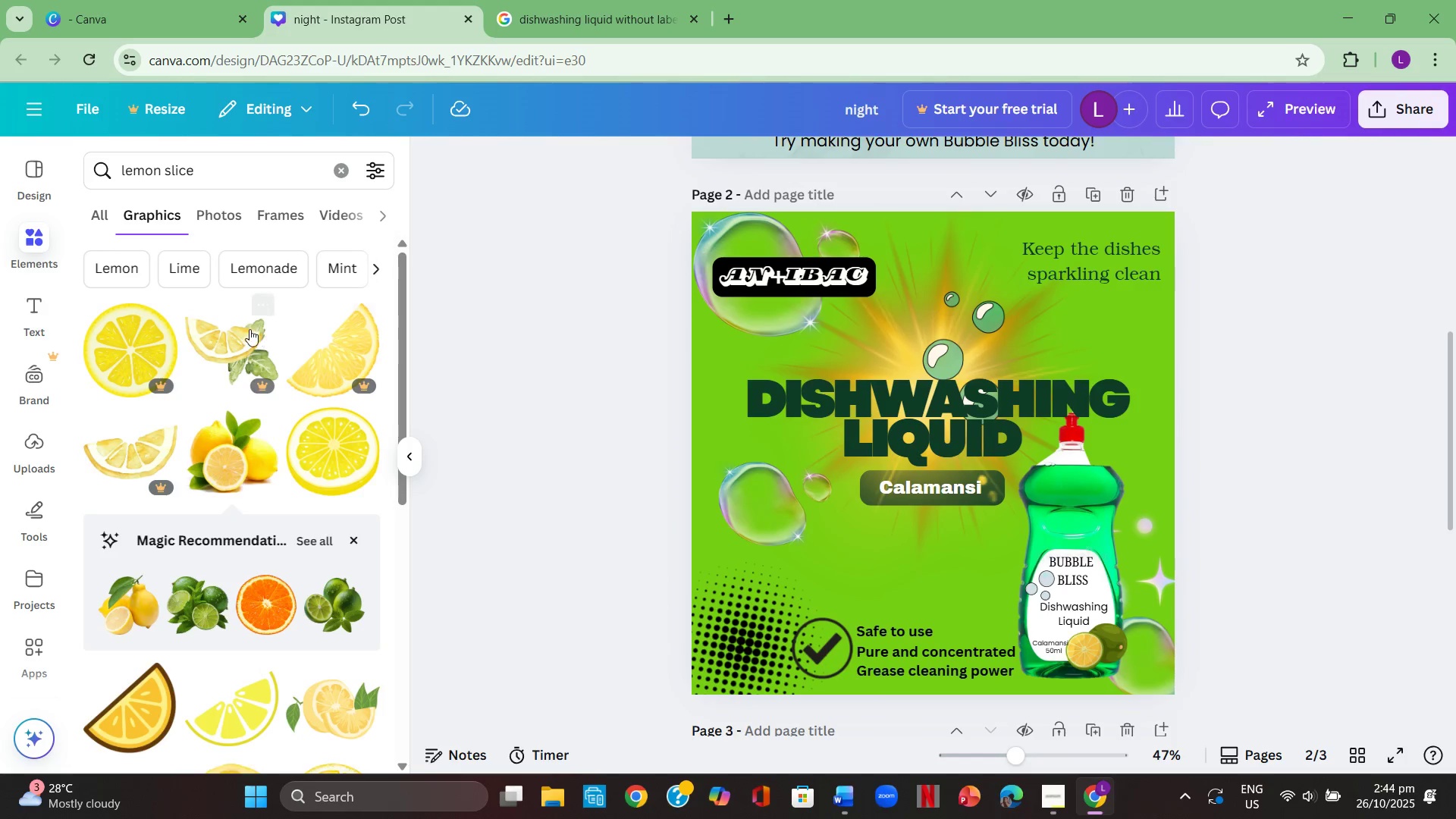 
scroll: coordinate [580, 392], scroll_direction: down, amount: 6.0
 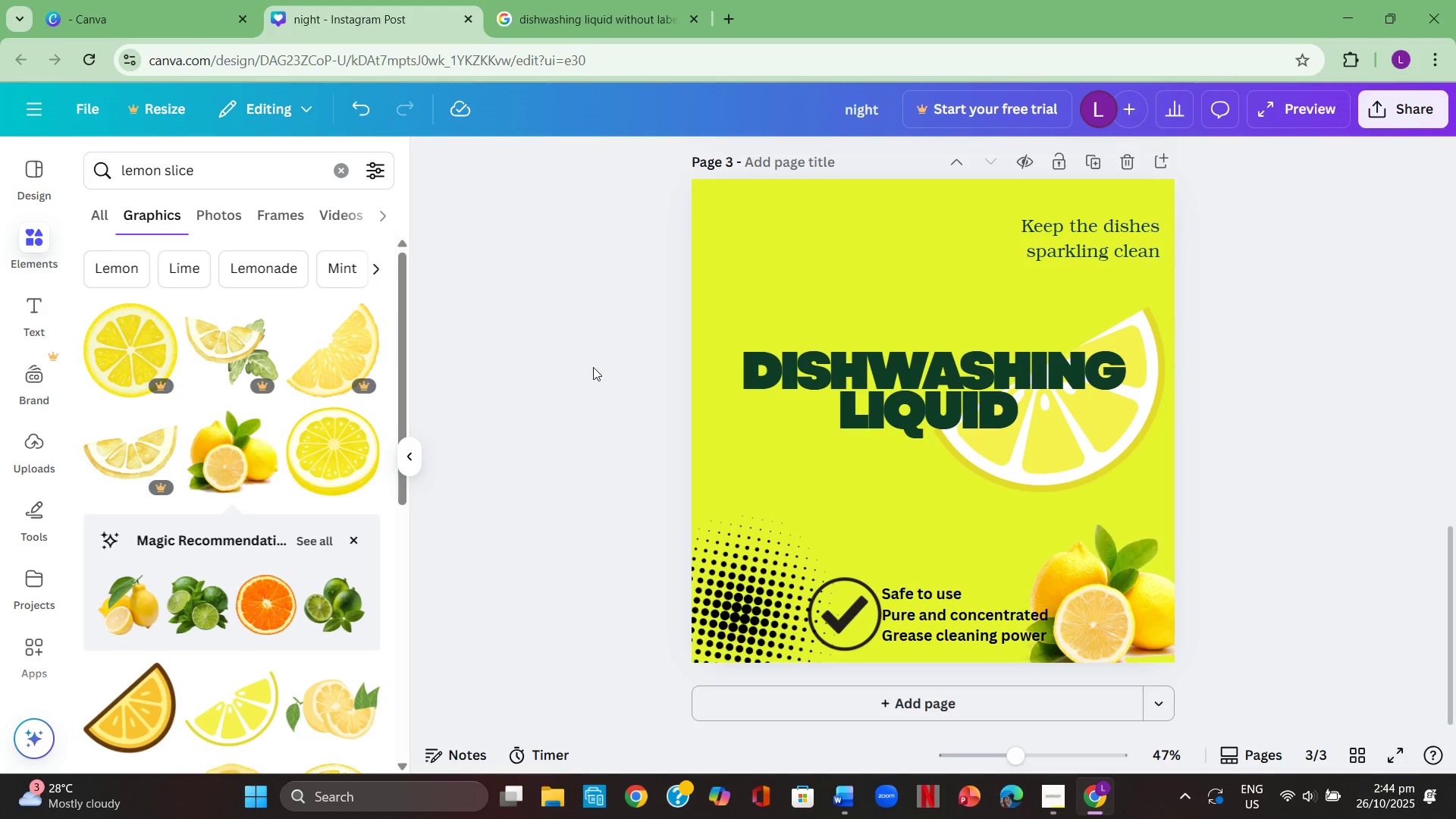 
wait(7.51)
 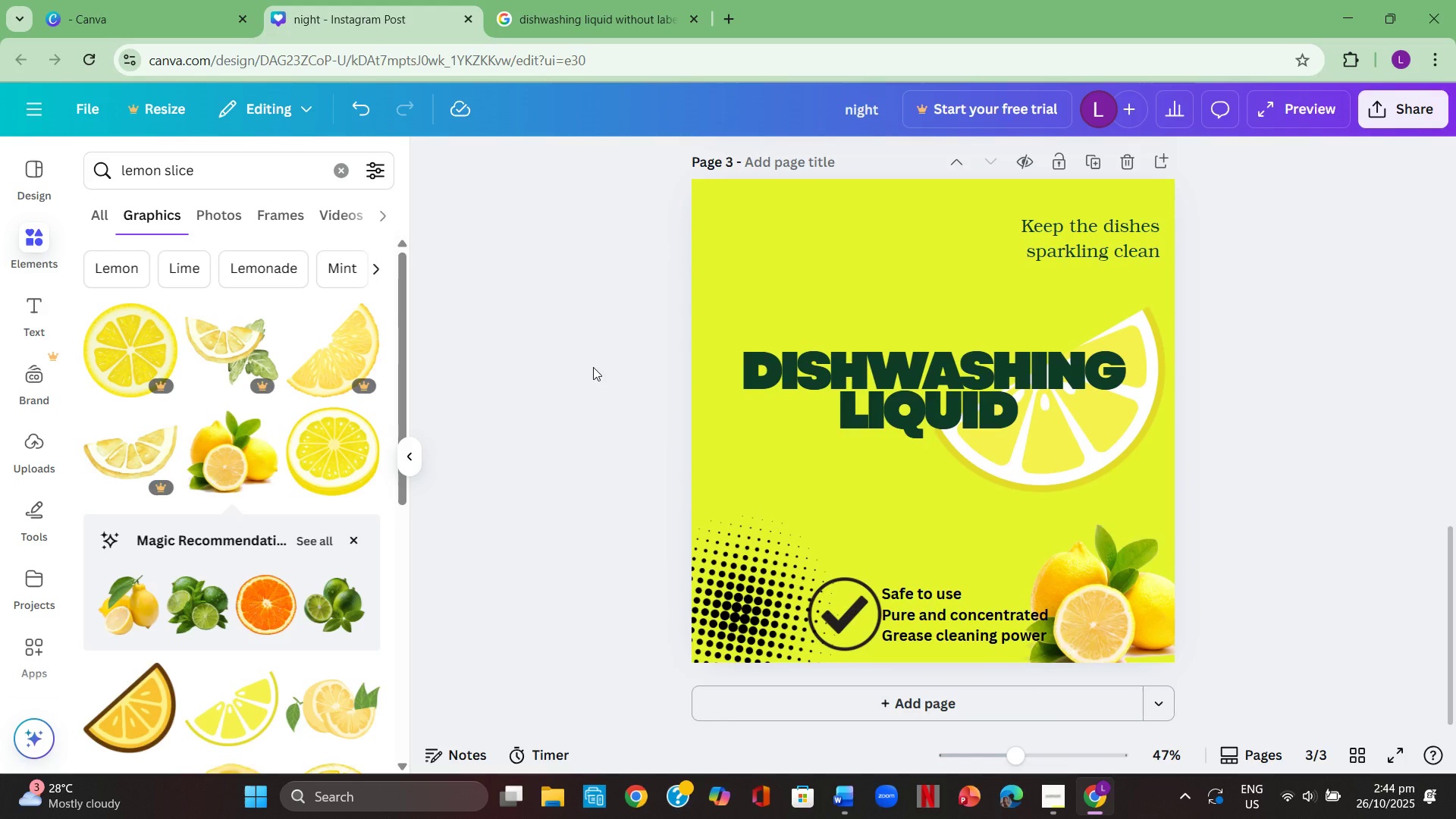 
left_click([26, 298])
 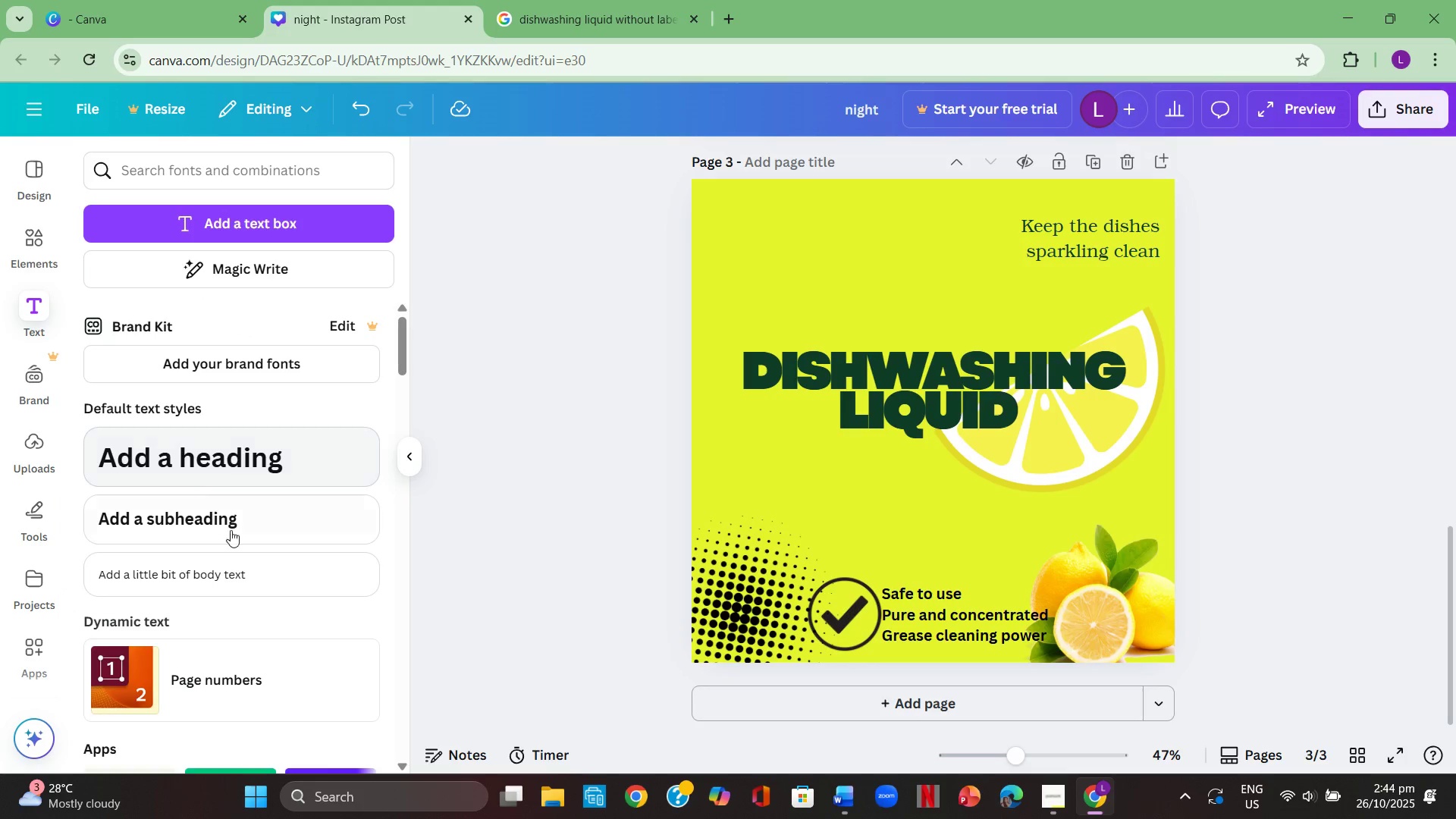 
left_click([238, 527])
 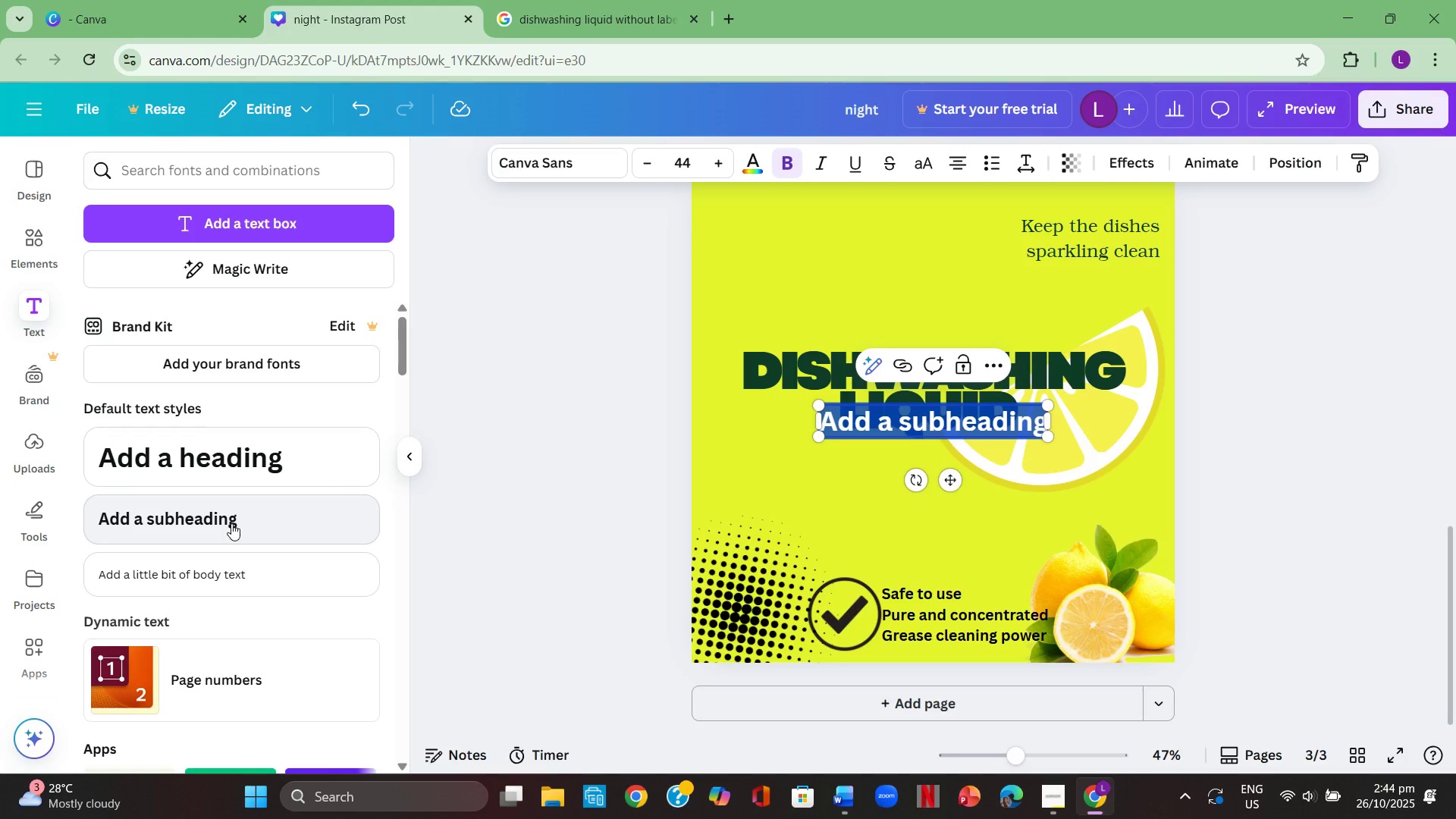 
key(Backspace)
type(Mad )
key(Backspace)
key(Backspace)
type(s tipid mas mura )
 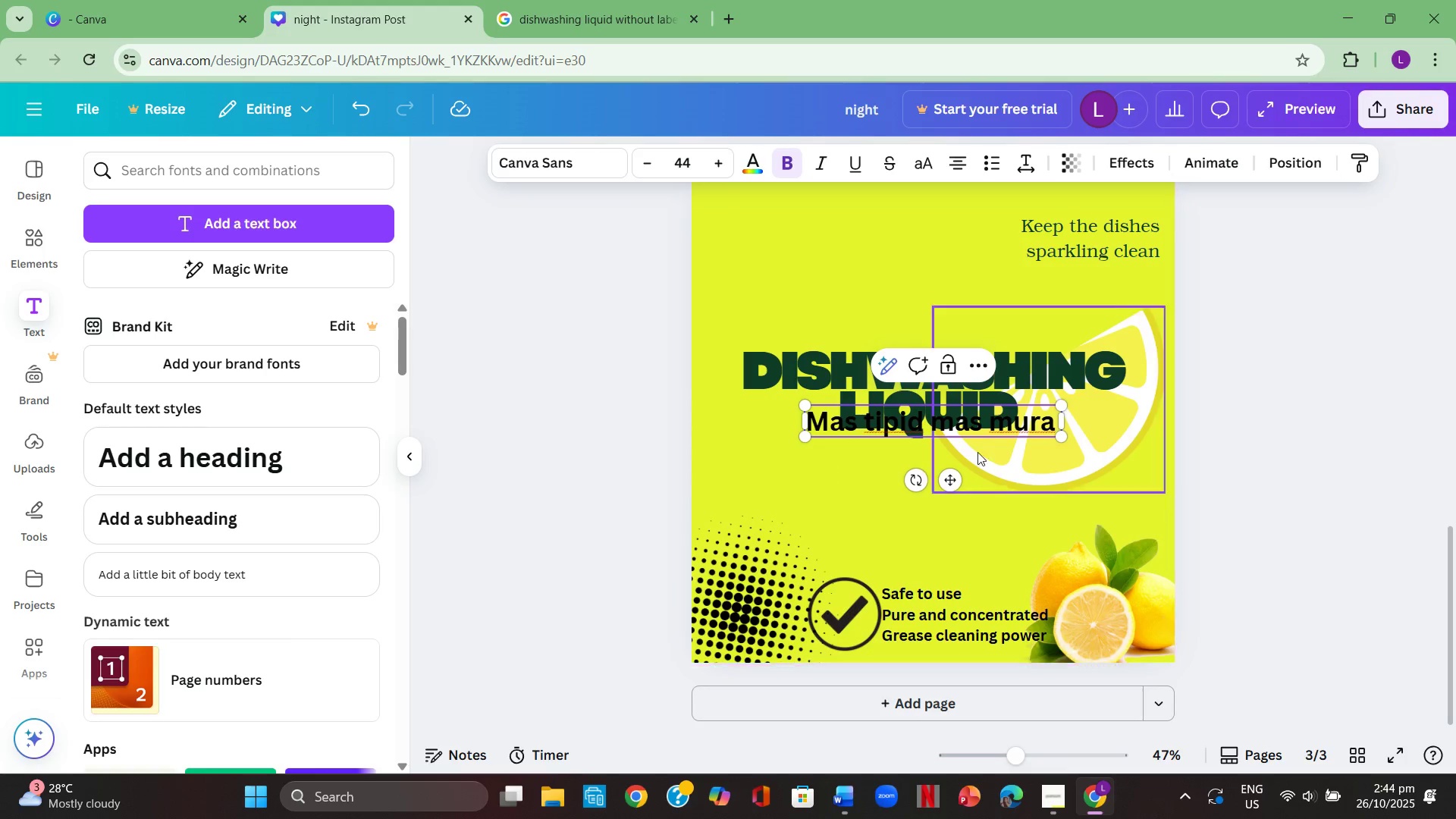 
left_click([1370, 566])
 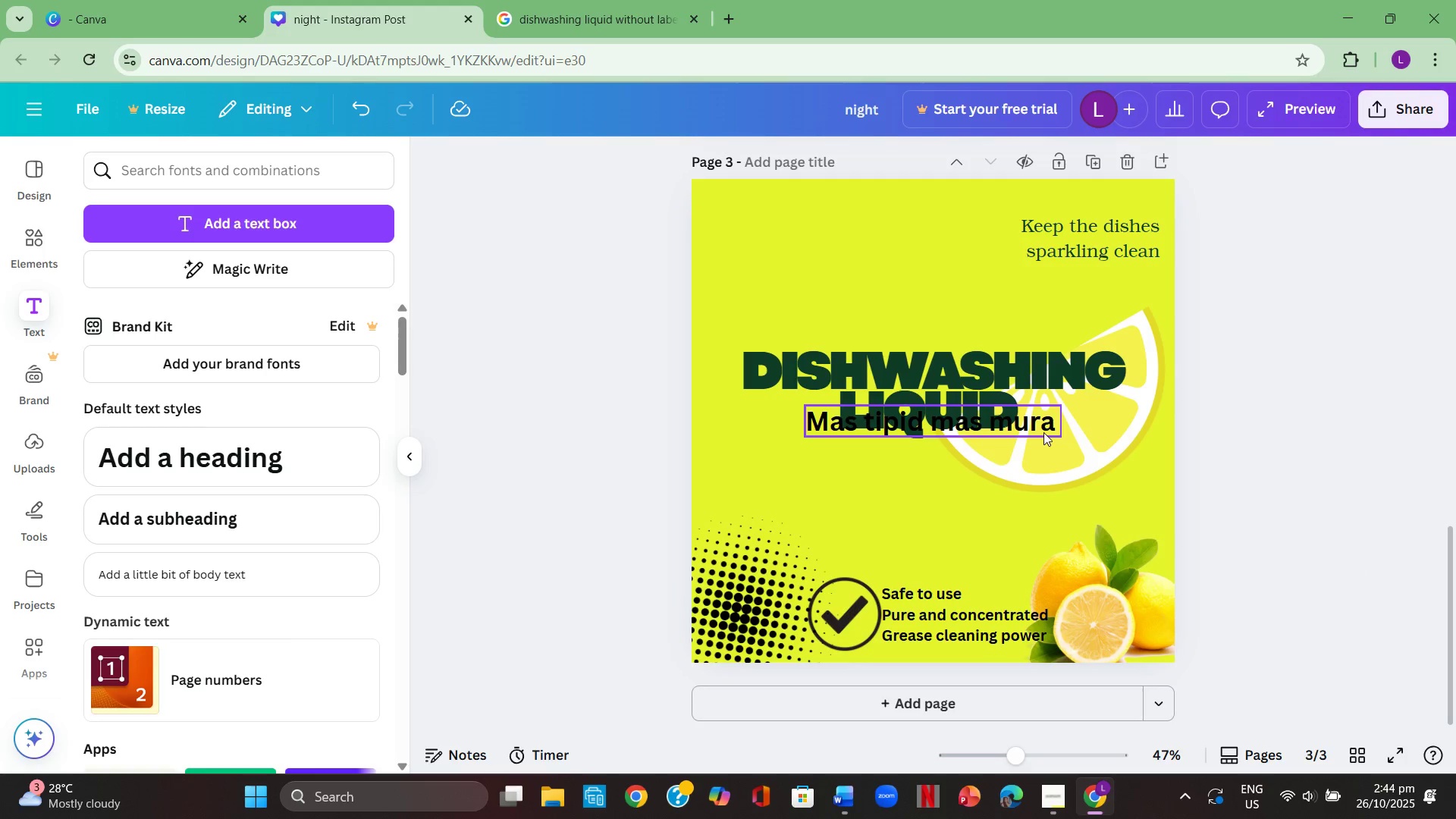 
left_click_drag(start_coordinate=[1041, 429], to_coordinate=[956, 312])
 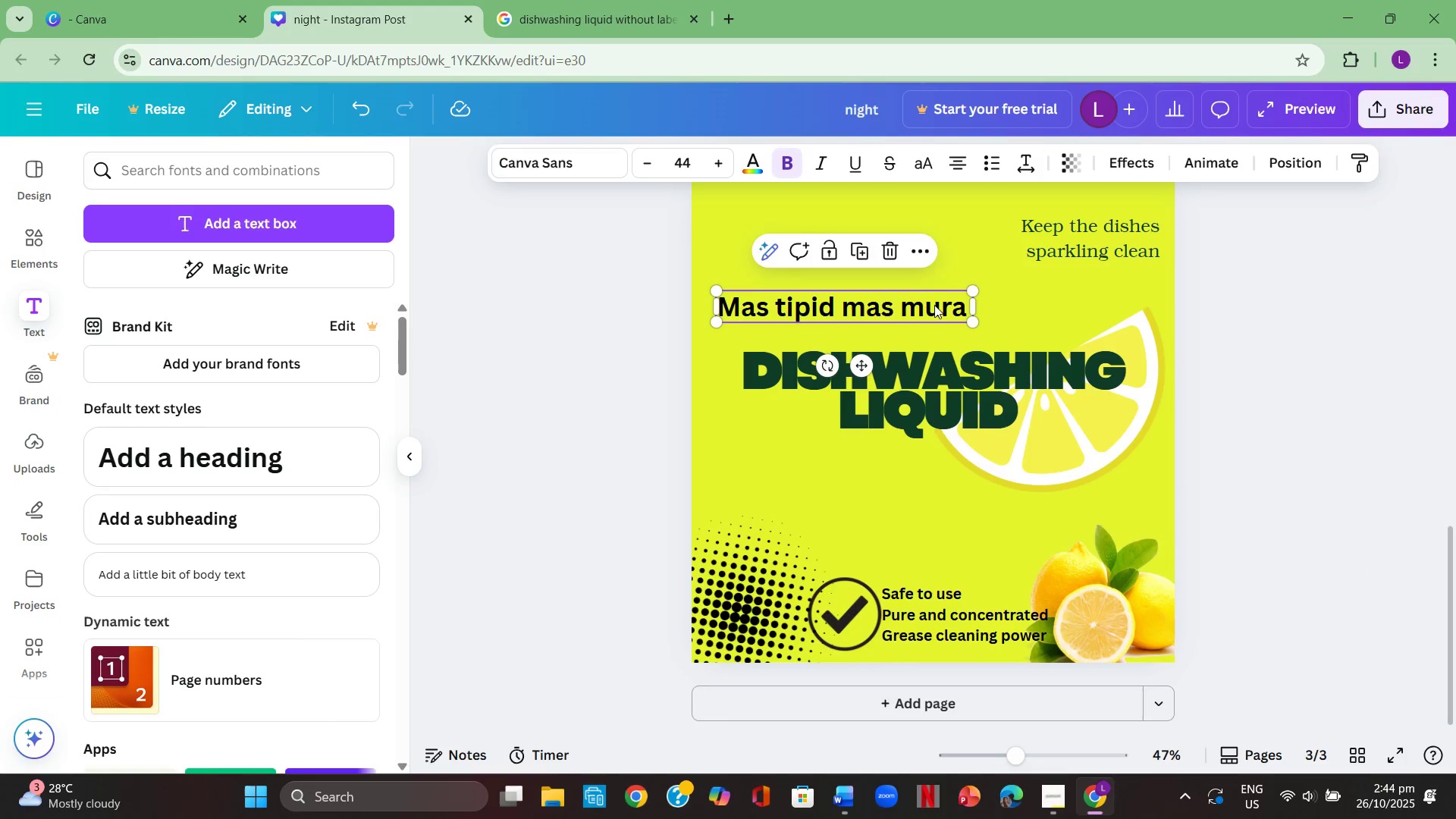 
left_click([934, 305])
 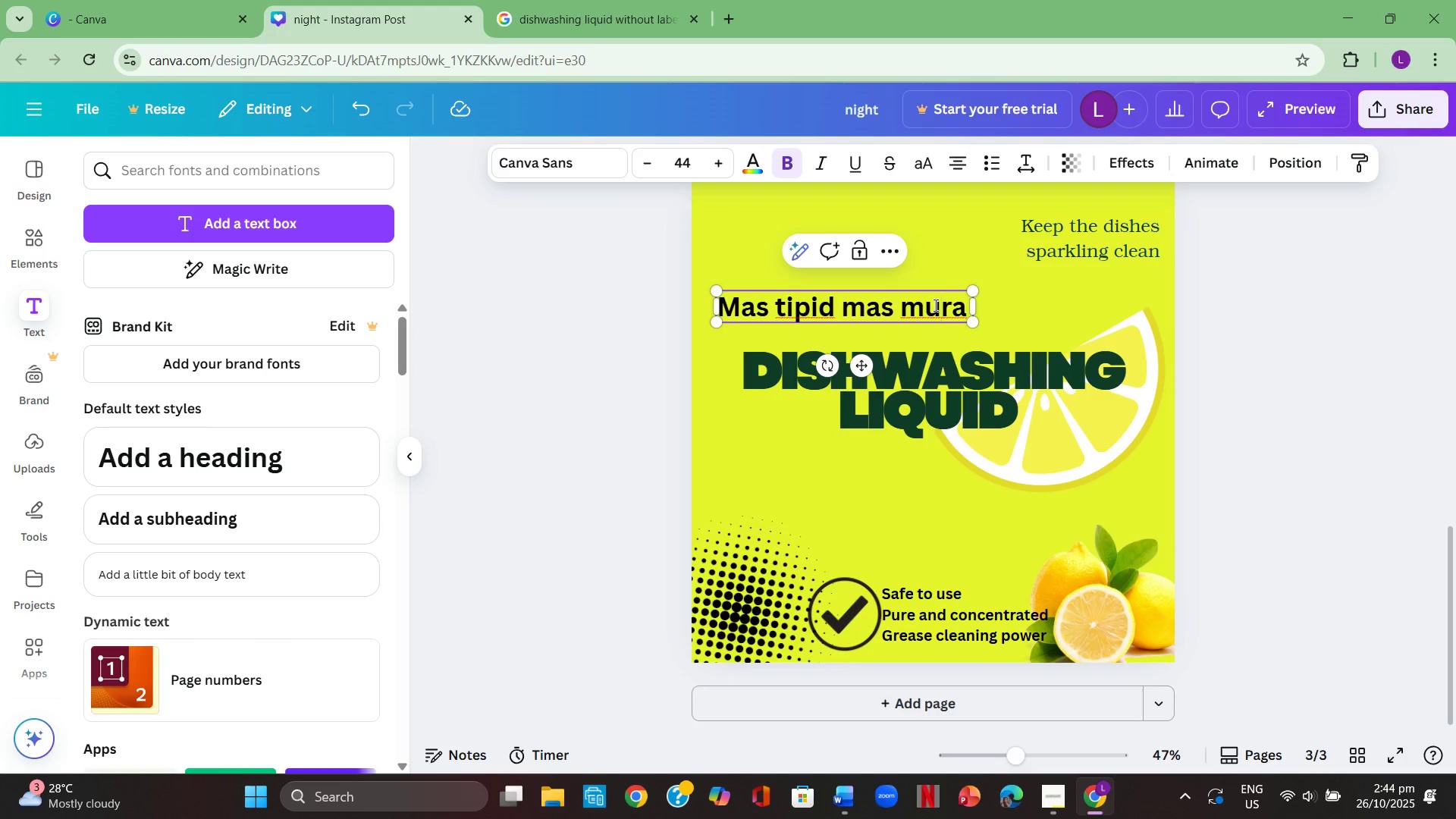 
key(Control+A)
 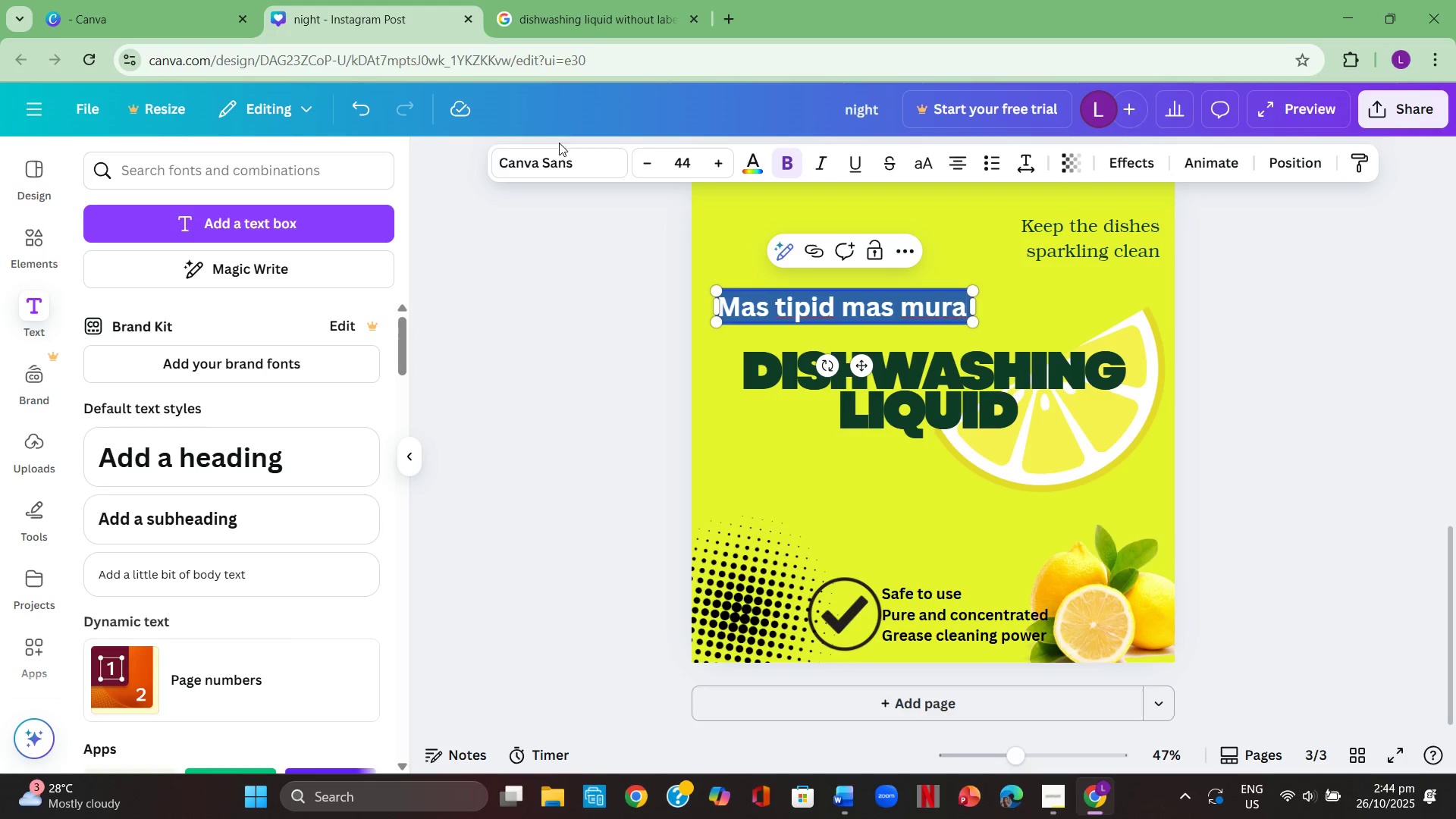 
left_click([559, 149])
 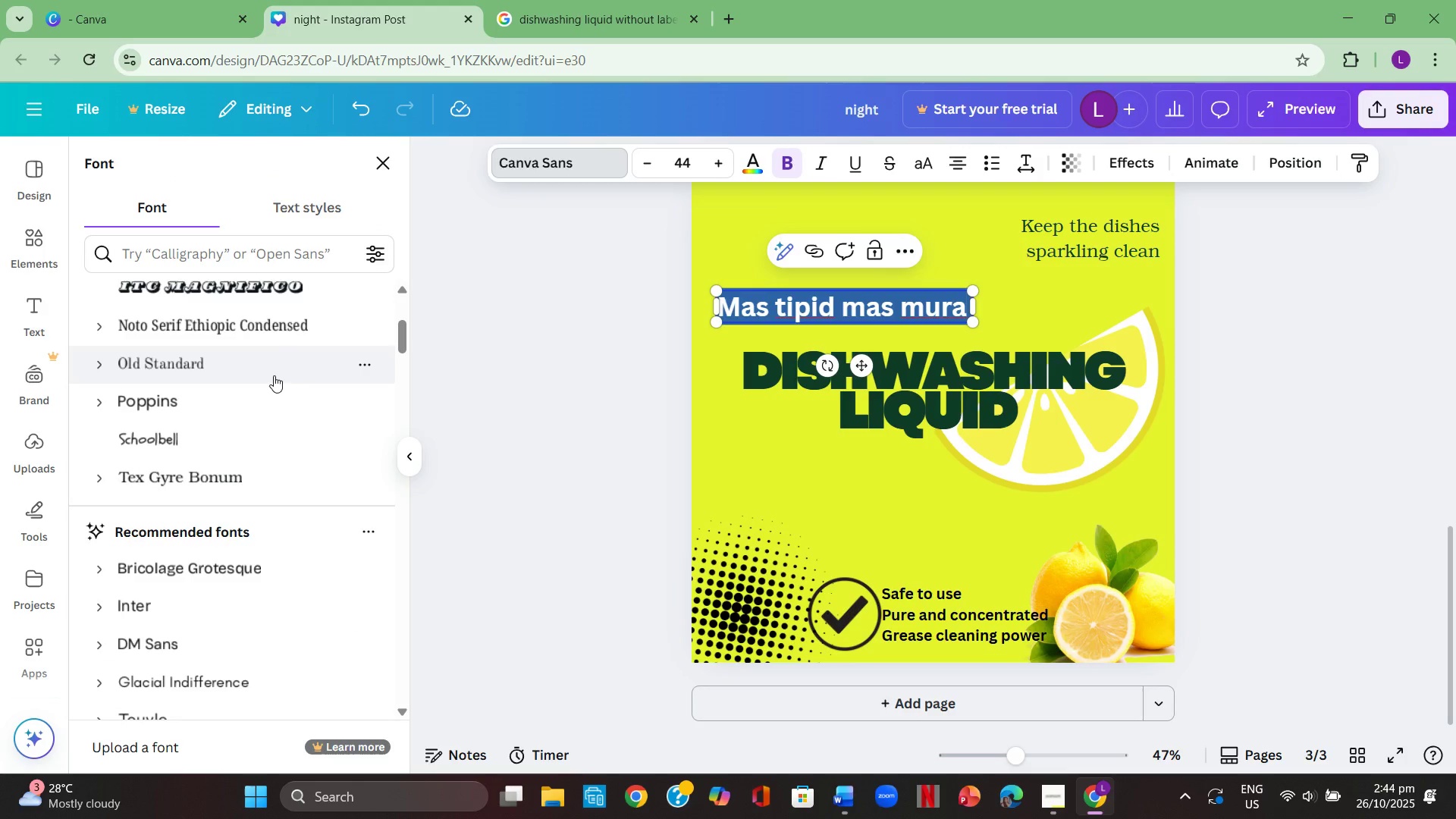 
left_click([272, 368])
 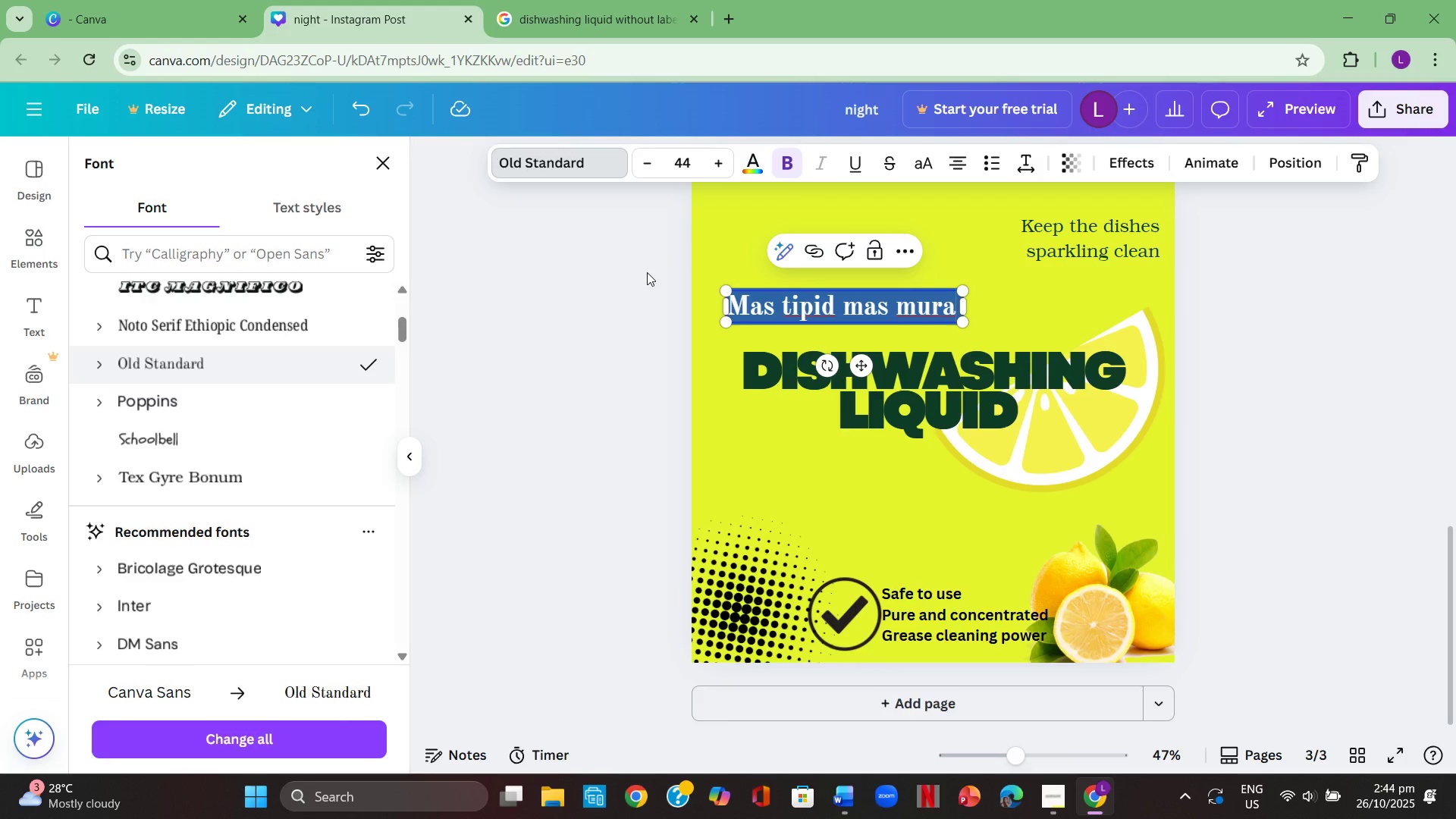 
double_click([645, 272])
 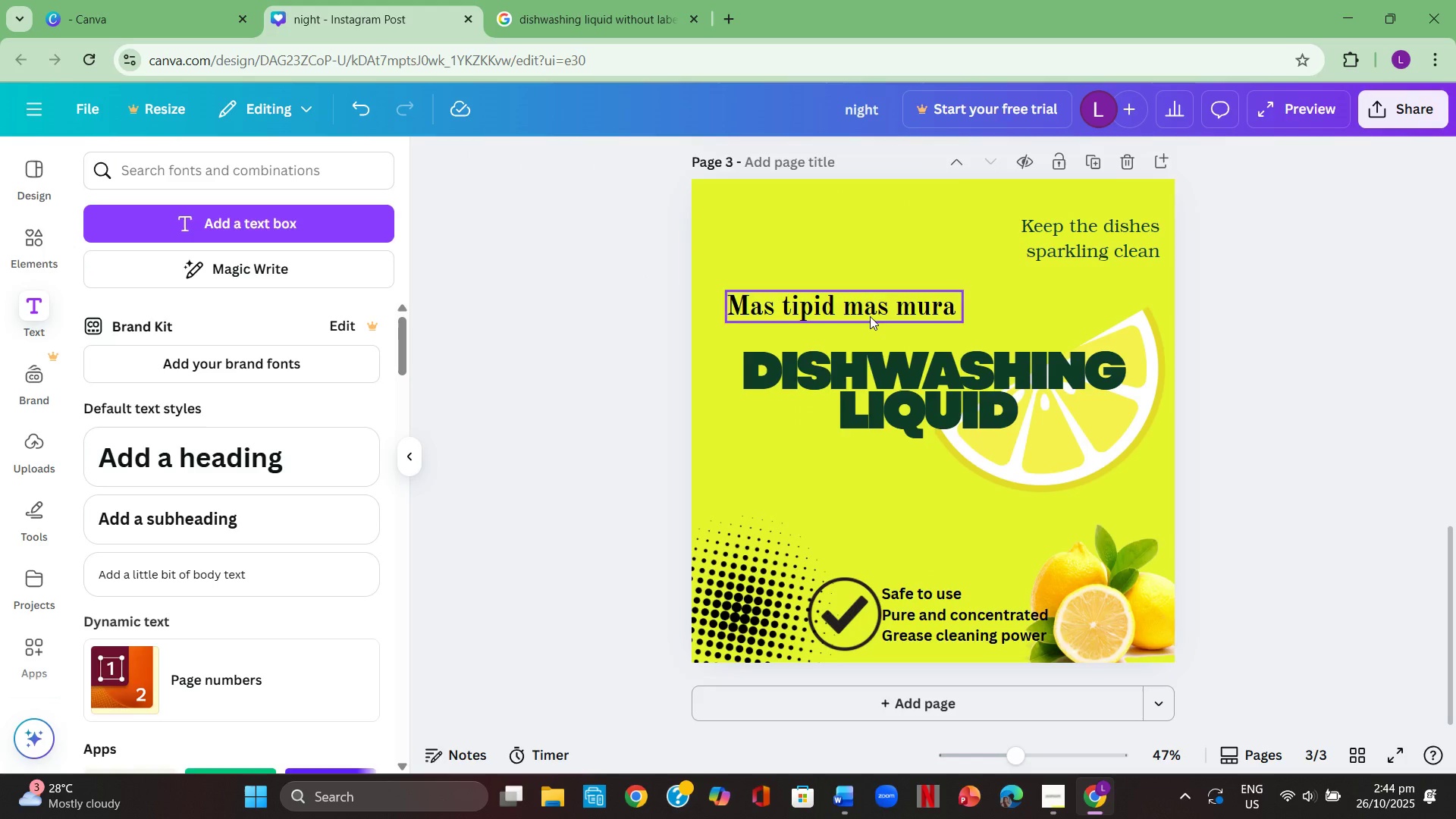 
left_click([870, 316])
 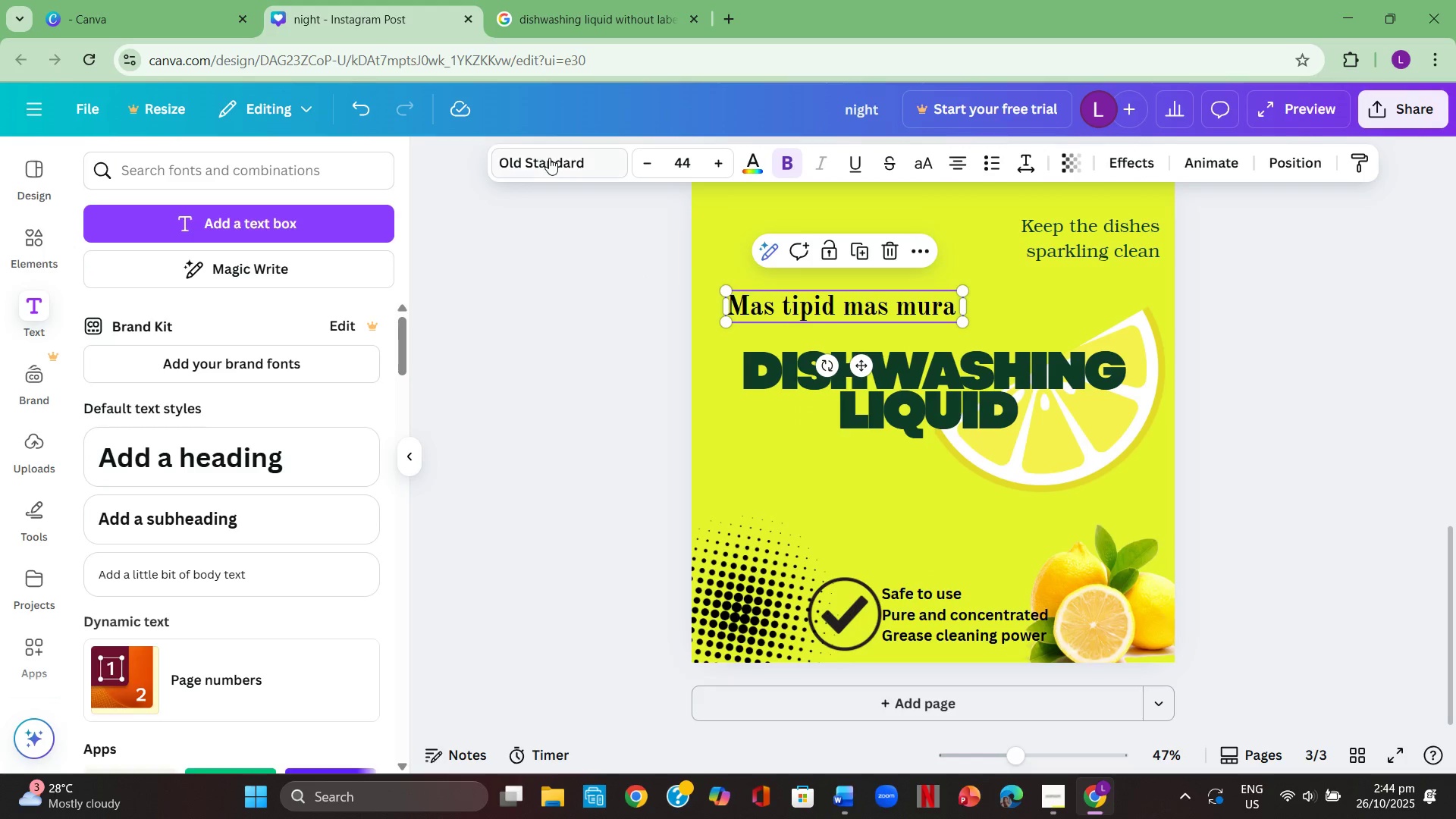 
left_click([549, 158])
 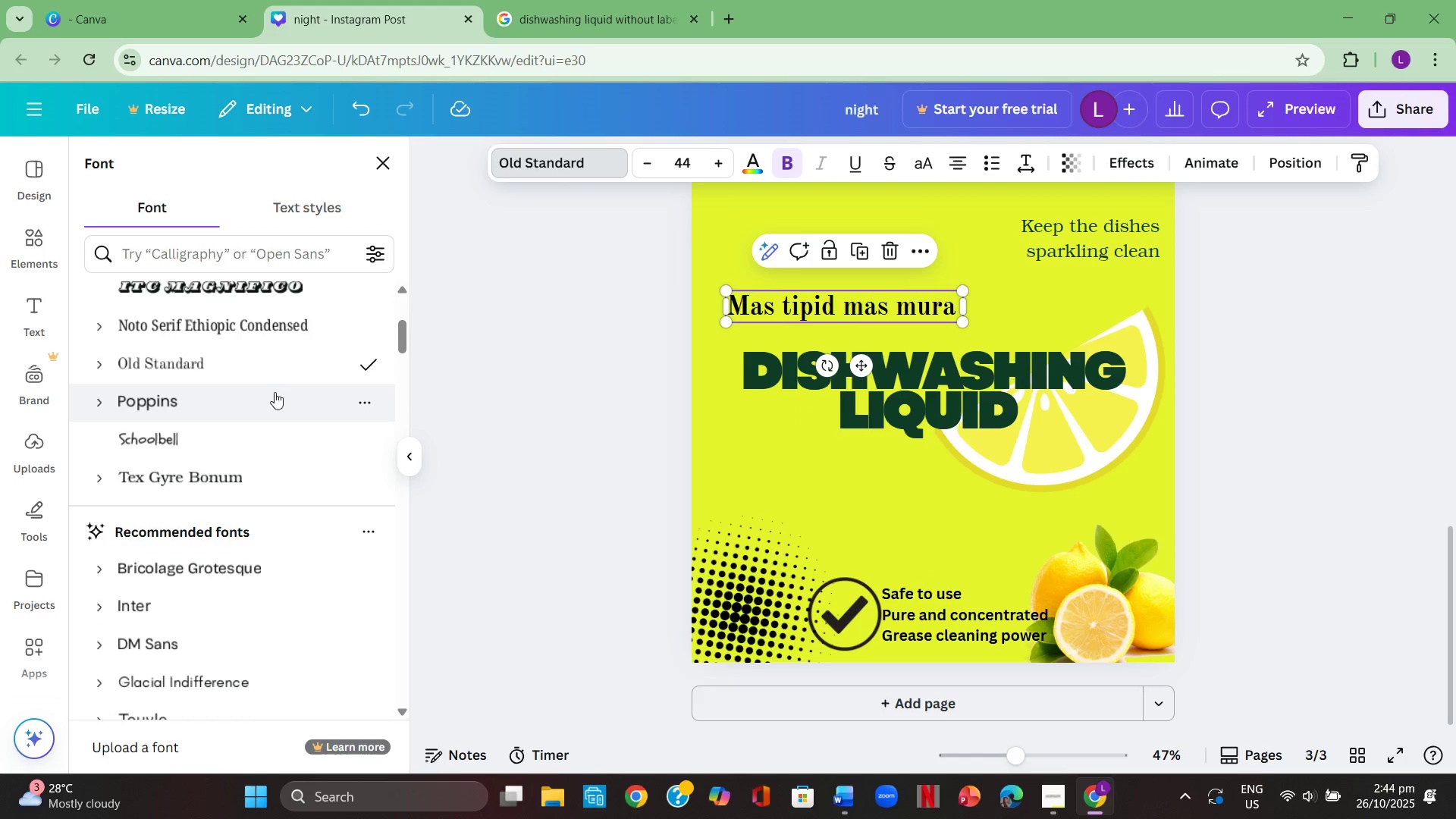 
left_click([275, 398])
 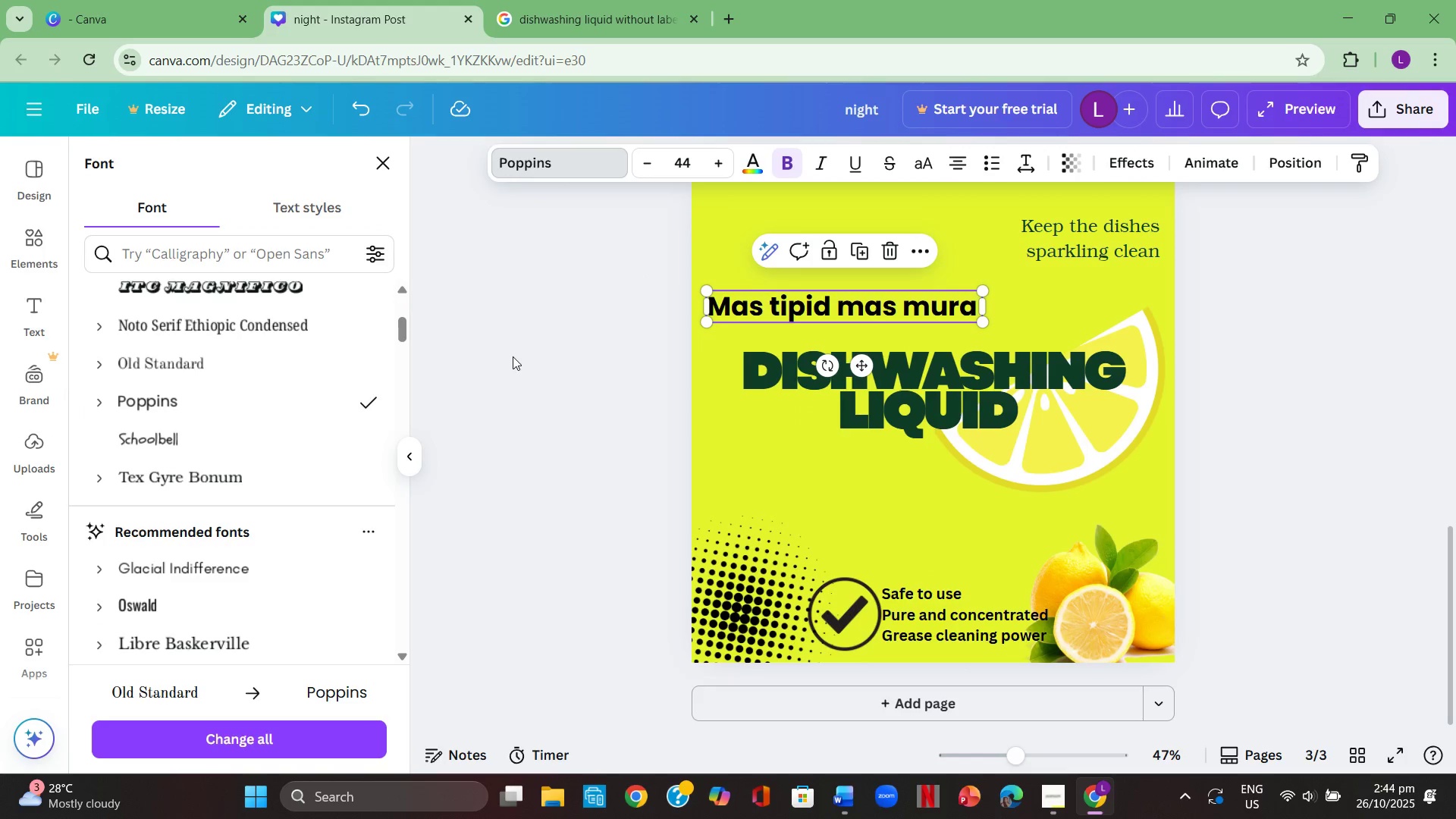 
left_click([513, 356])
 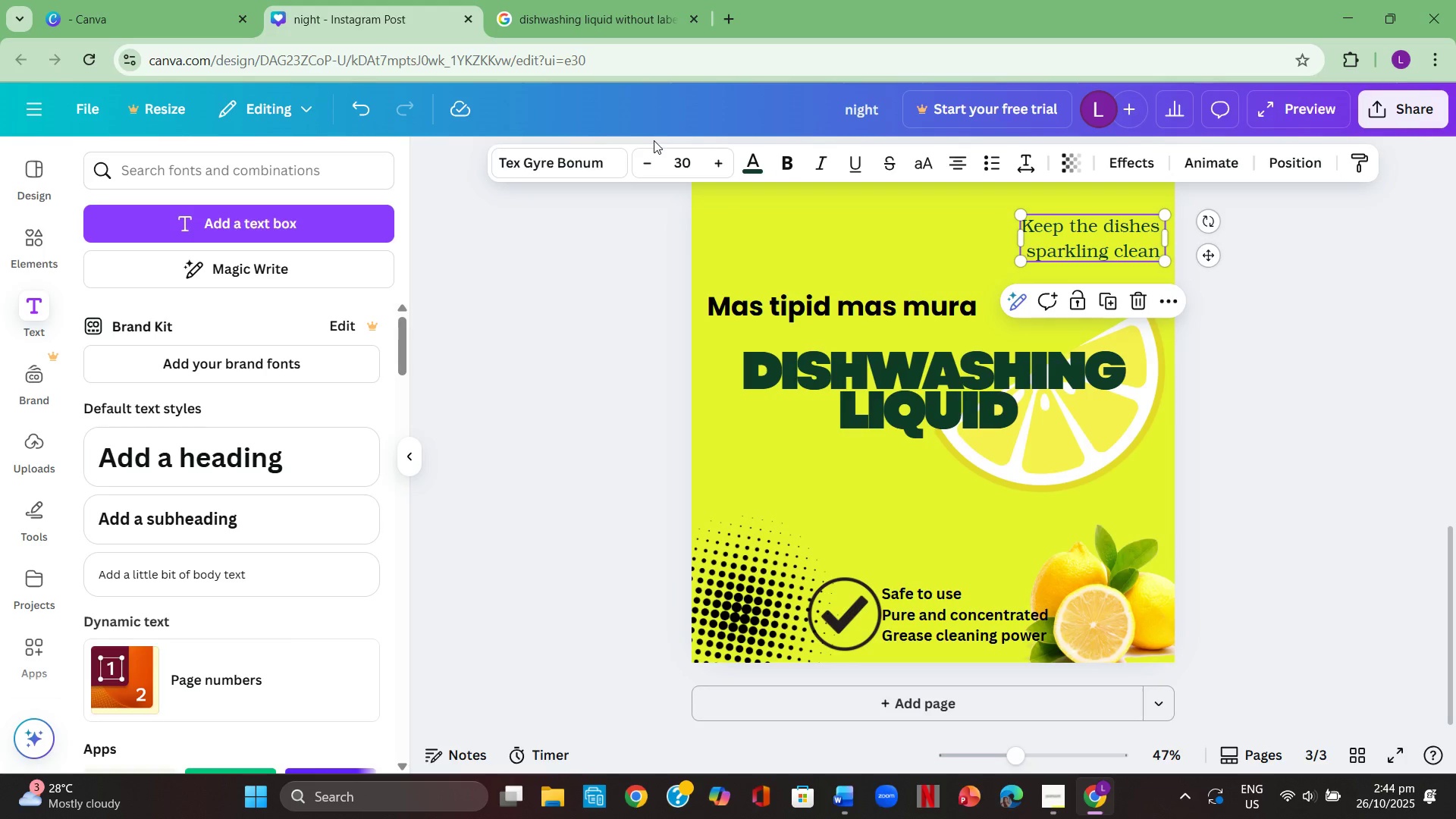 
left_click([613, 158])
 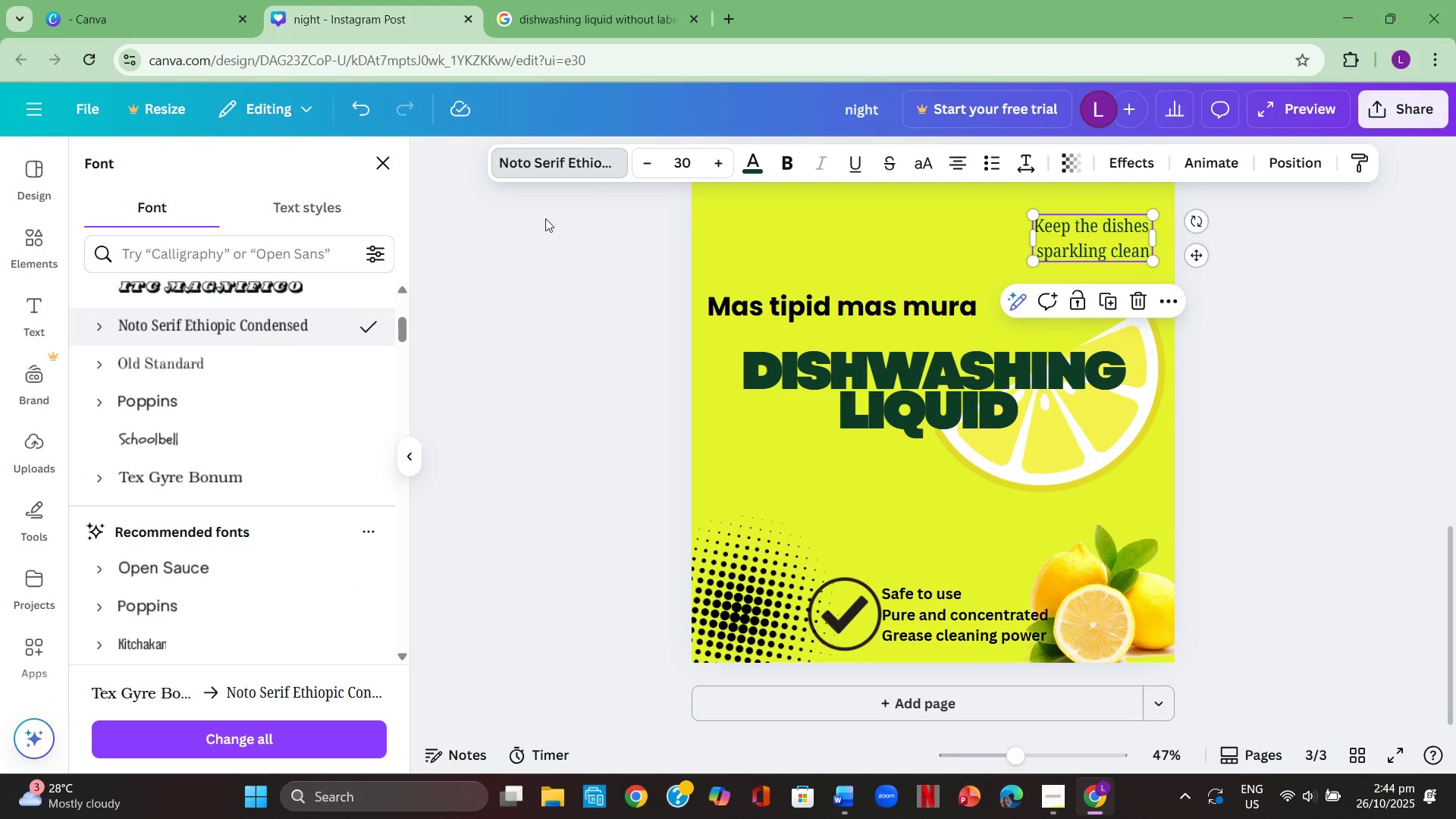 
left_click([719, 168])
 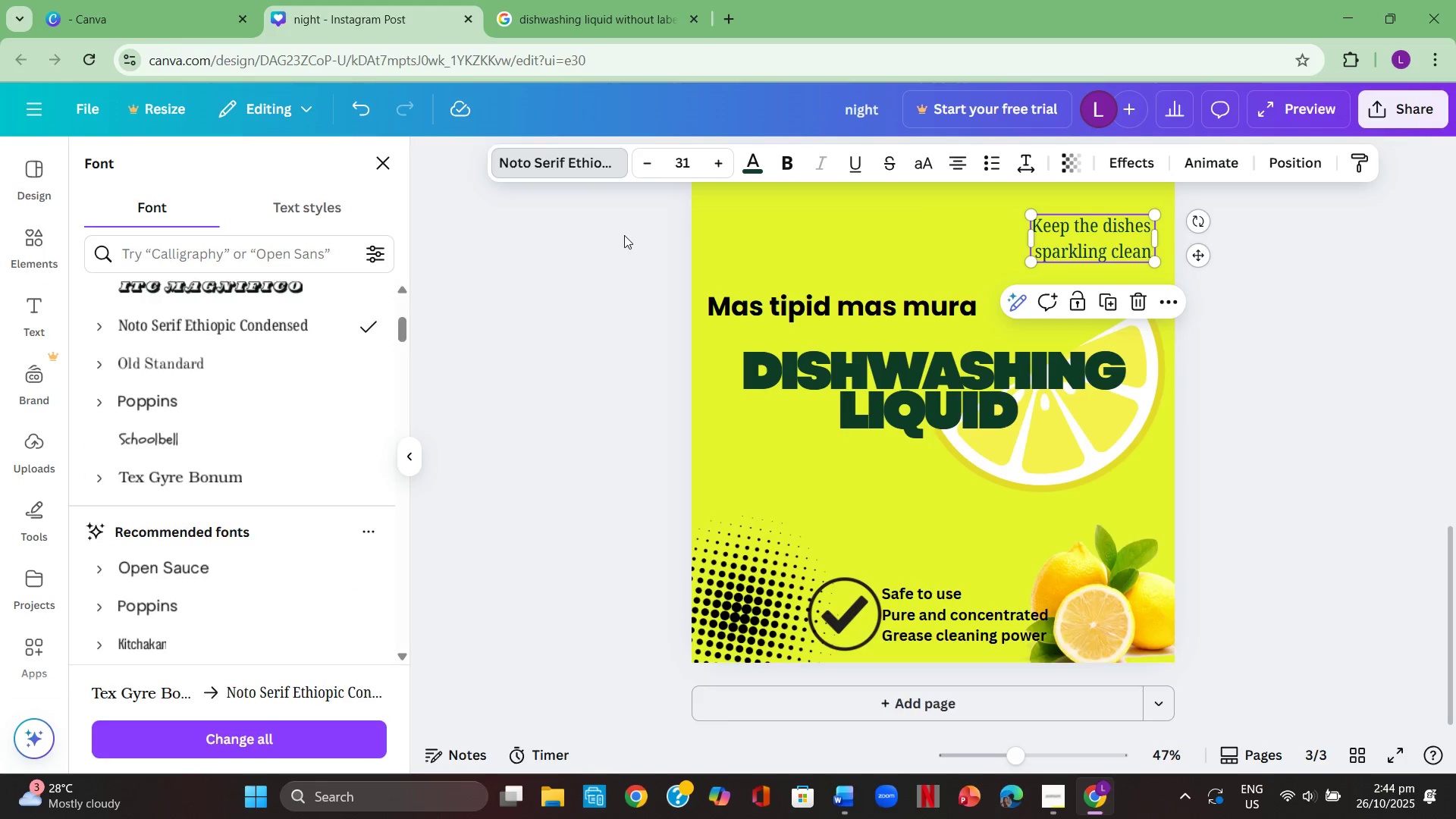 
double_click([624, 235])
 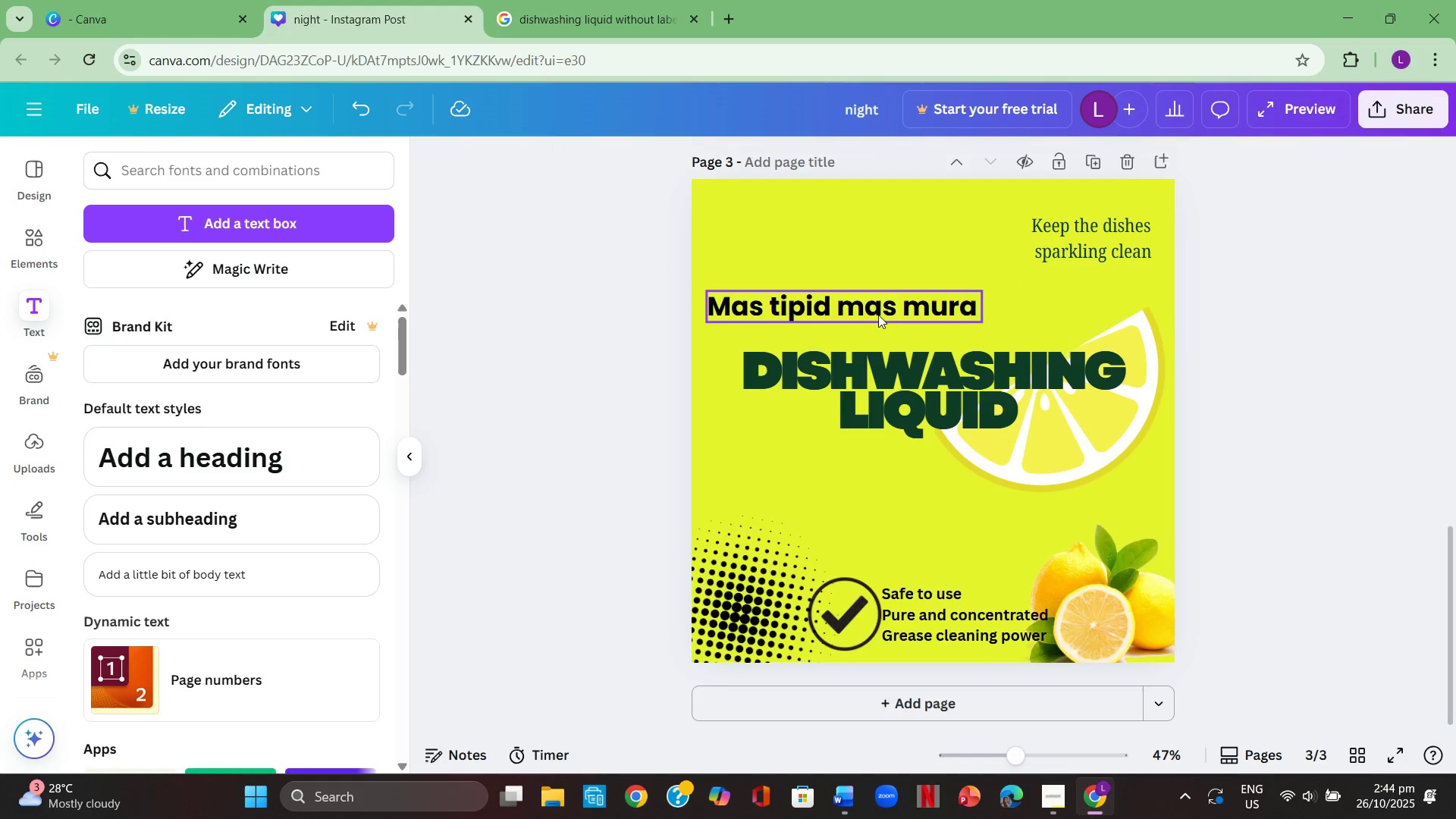 
left_click([877, 308])
 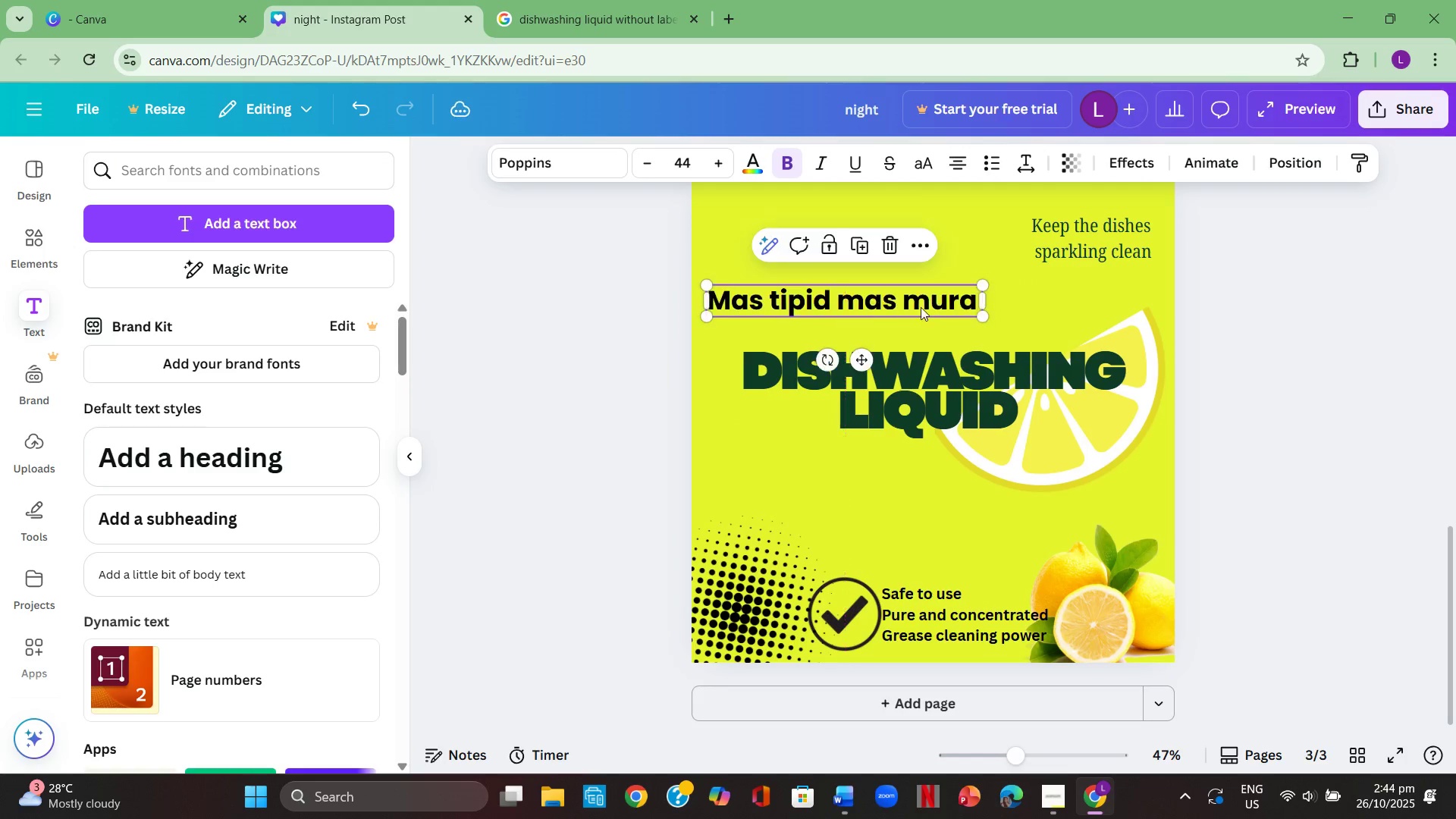 
left_click([1343, 353])
 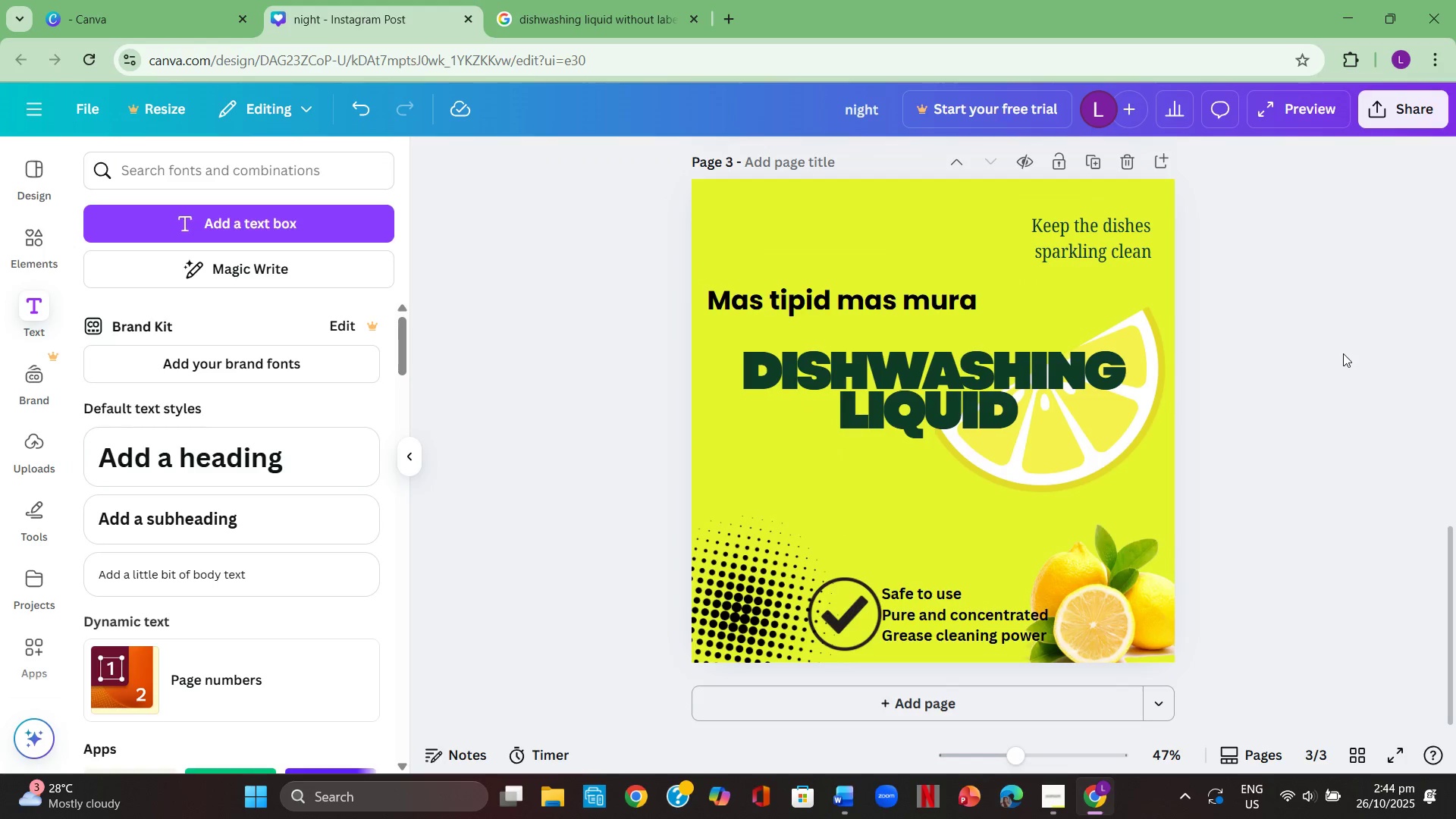 
left_click([913, 293])
 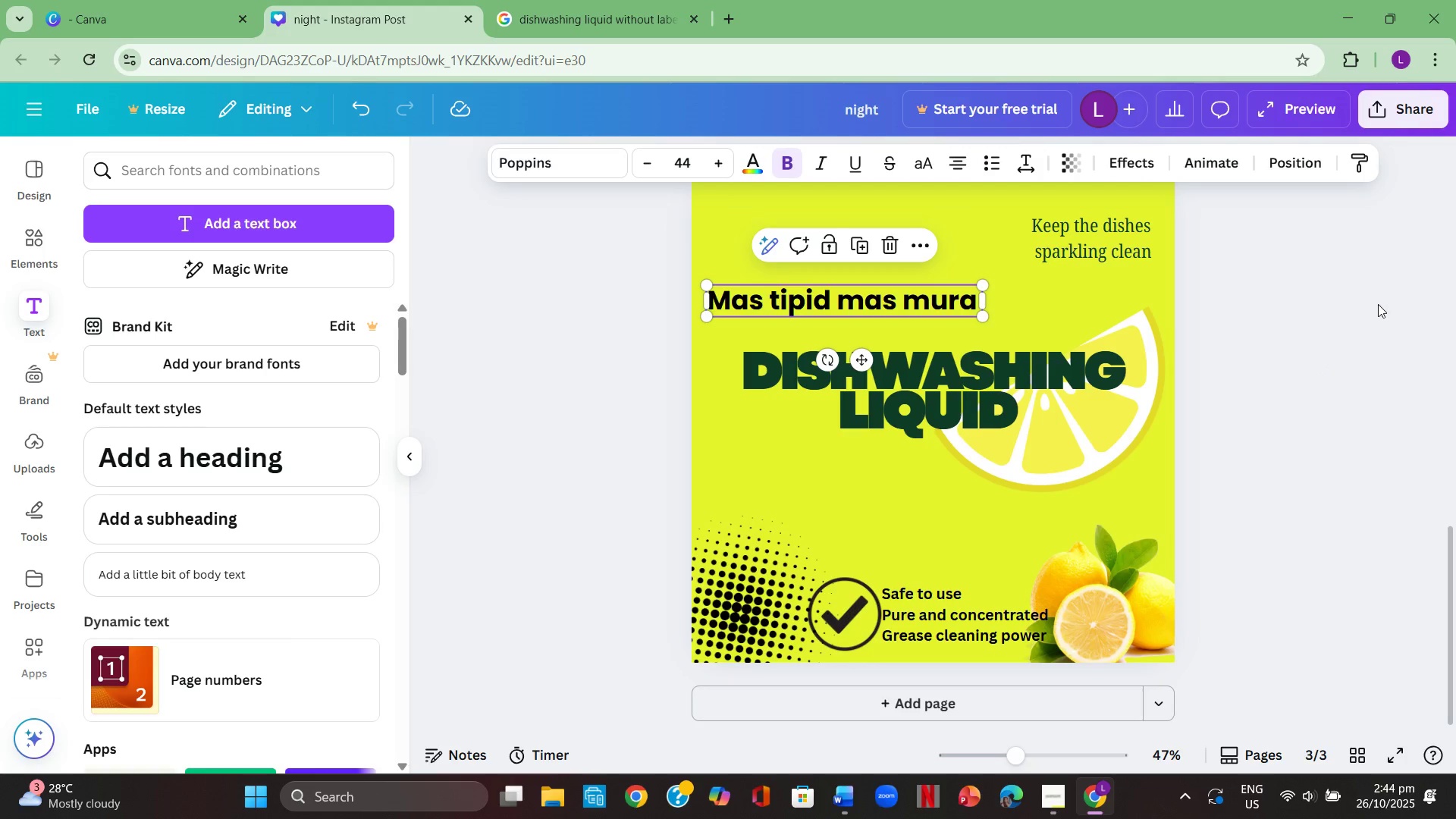 
left_click([1378, 304])
 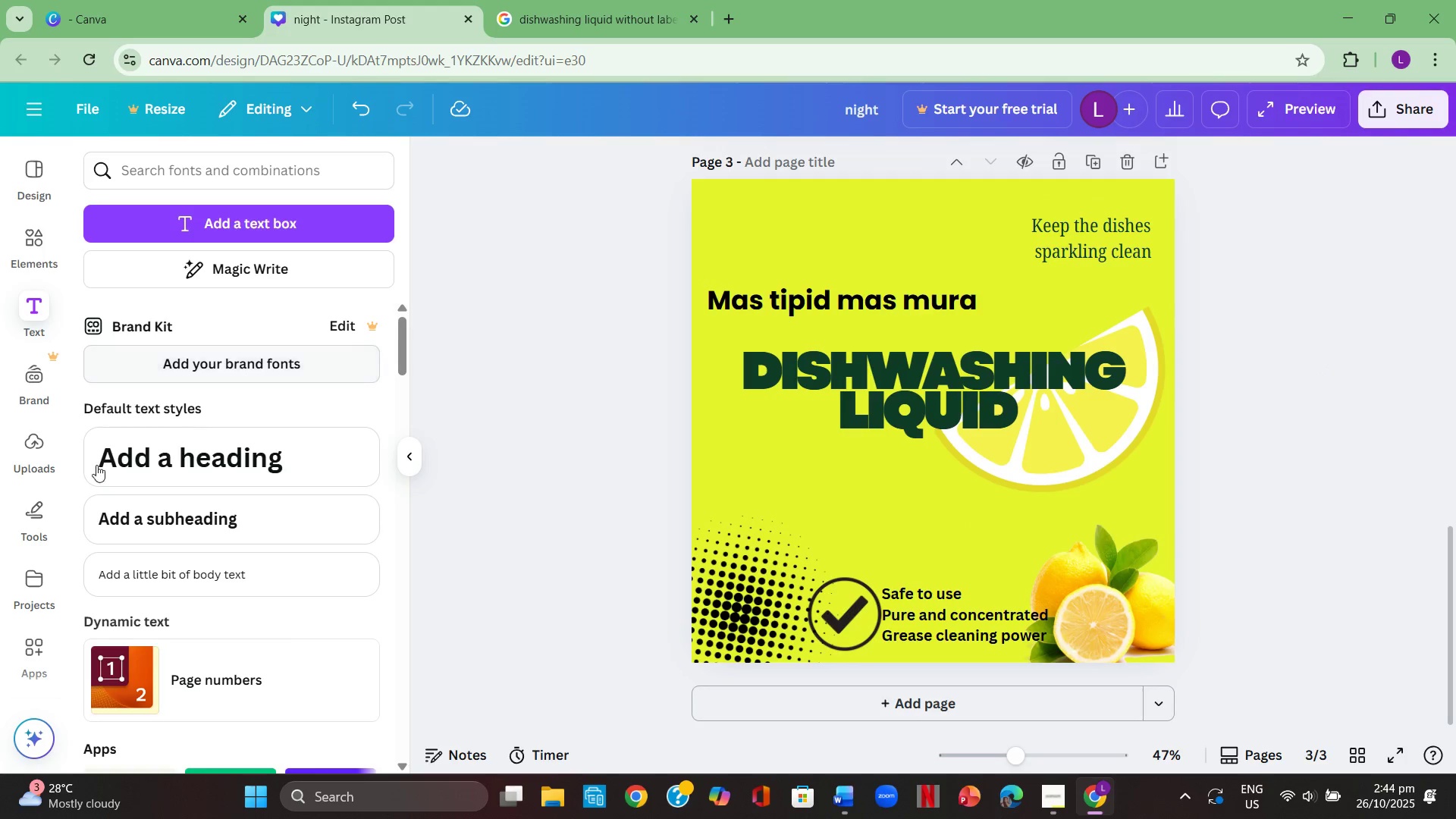 
left_click([32, 440])
 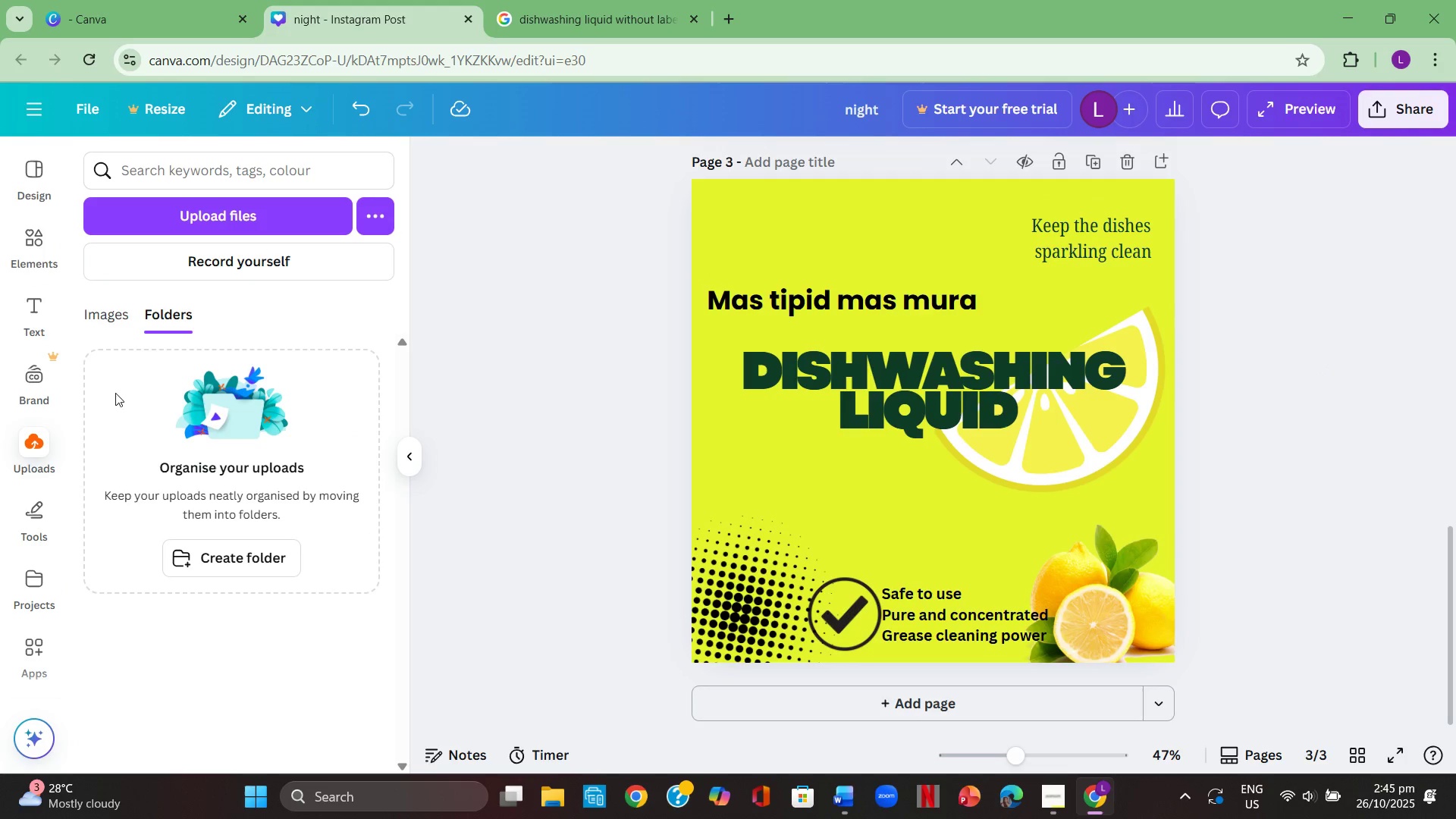 
left_click([103, 318])
 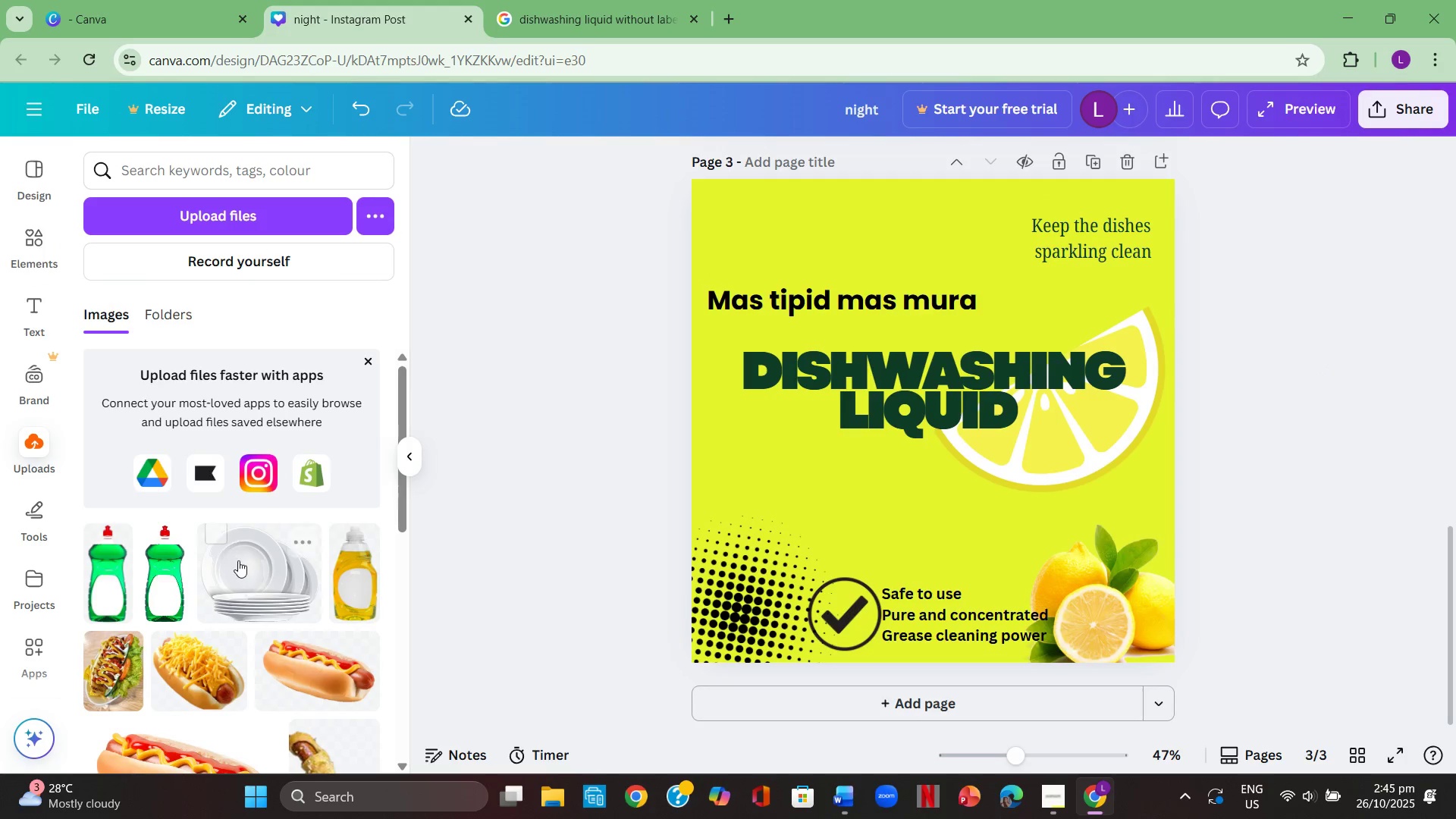 
scroll: coordinate [238, 560], scroll_direction: down, amount: 1.0
 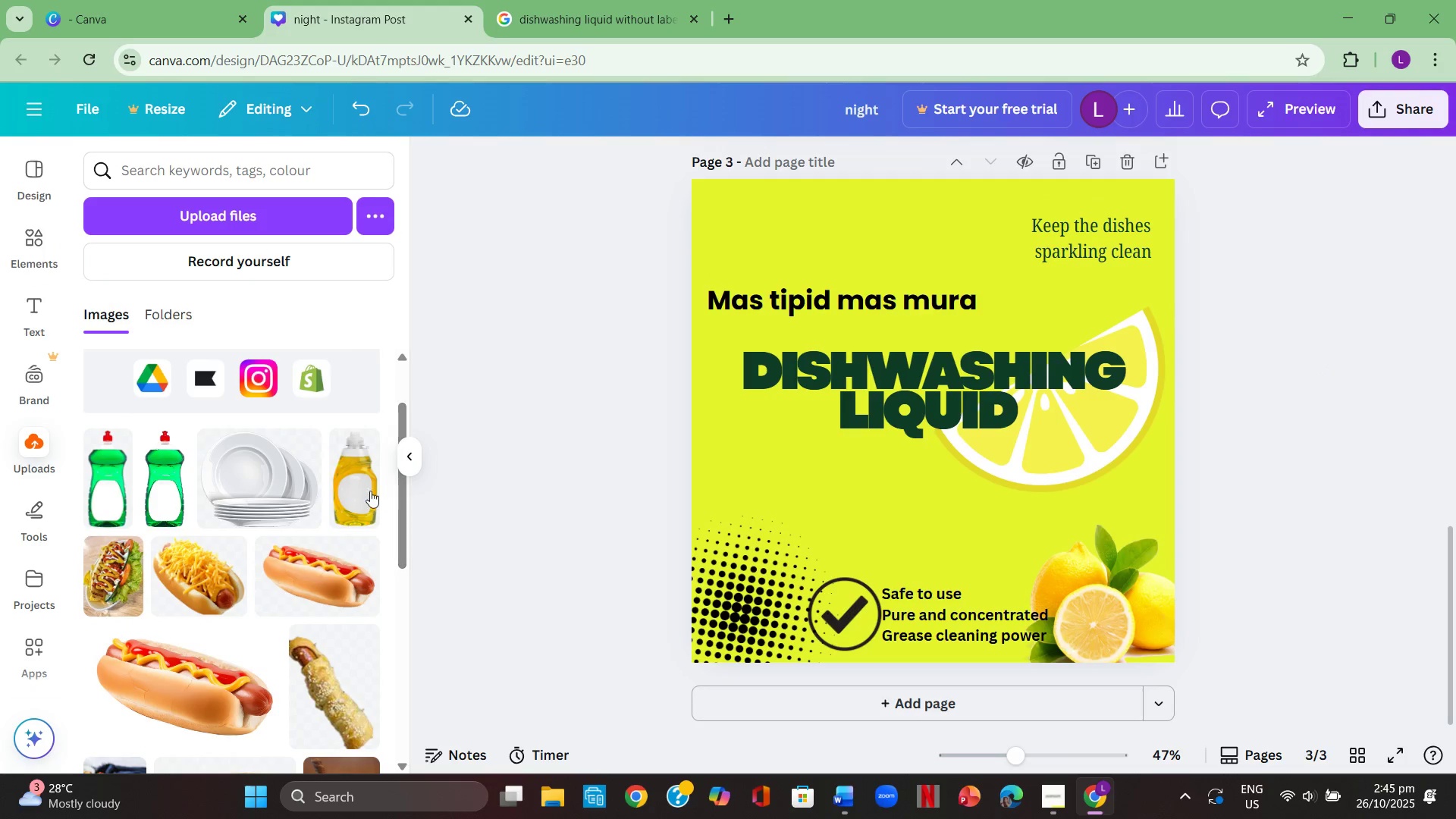 
left_click([356, 491])
 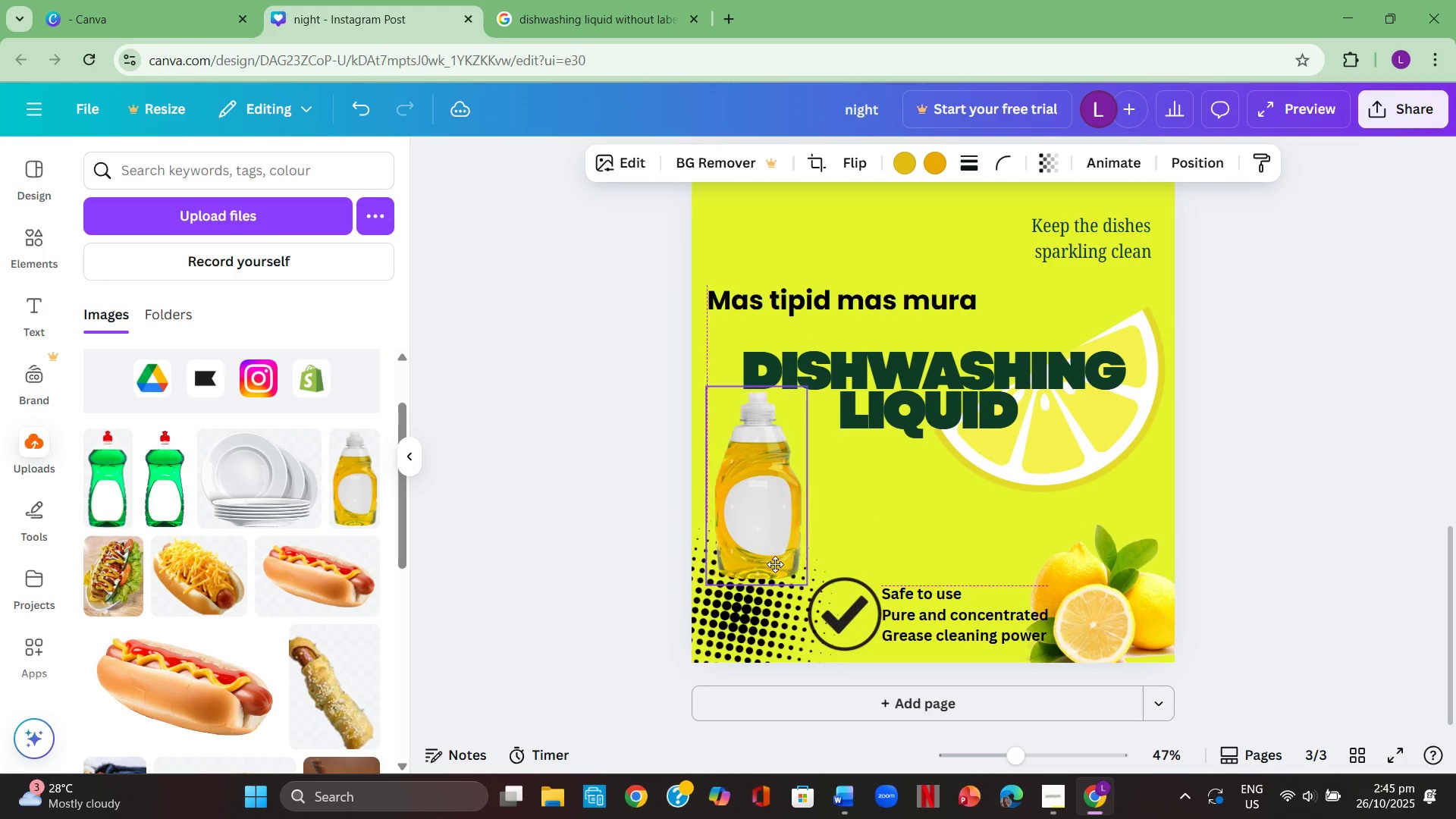 
wait(7.9)
 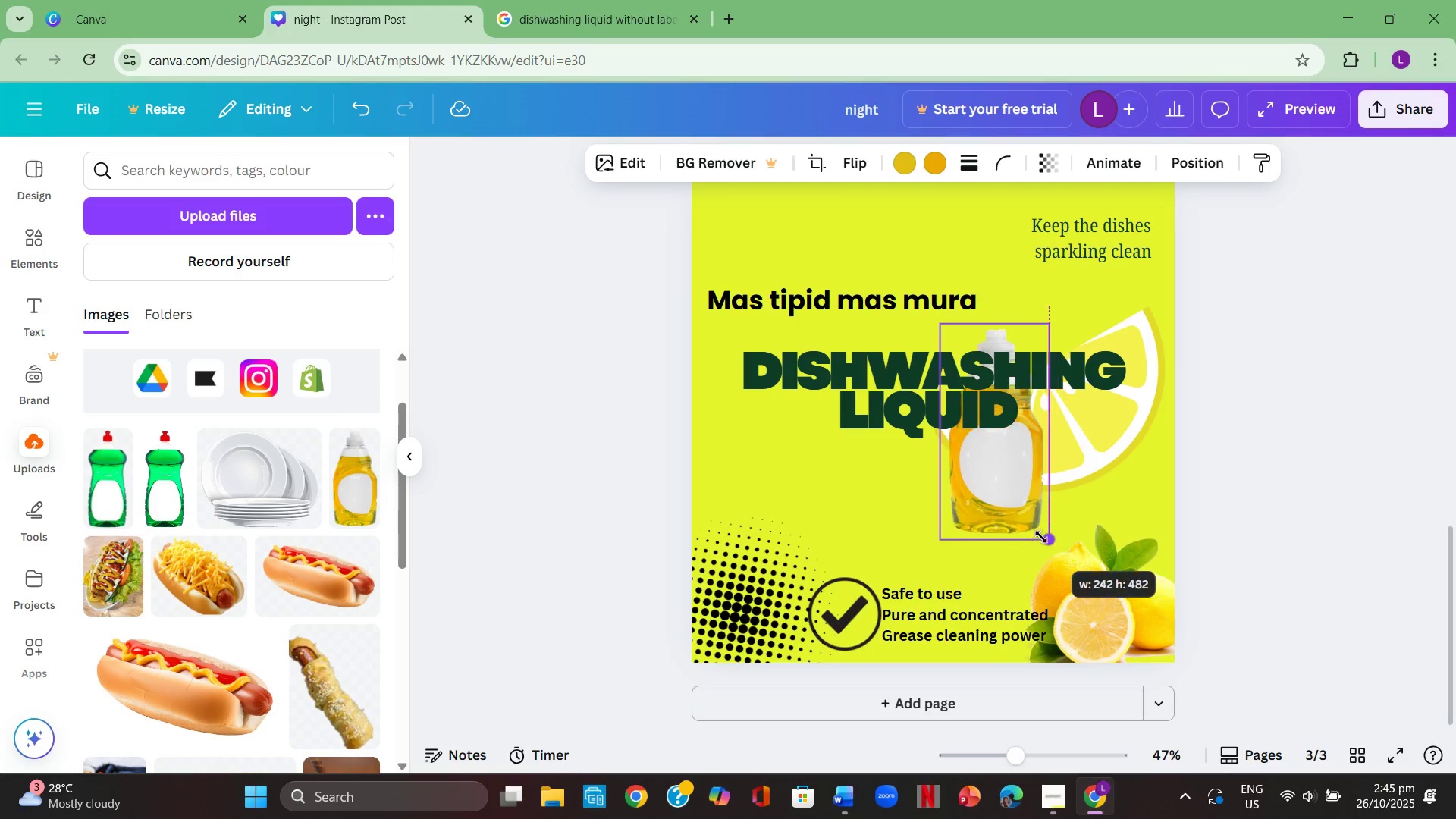 
left_click([1207, 576])
 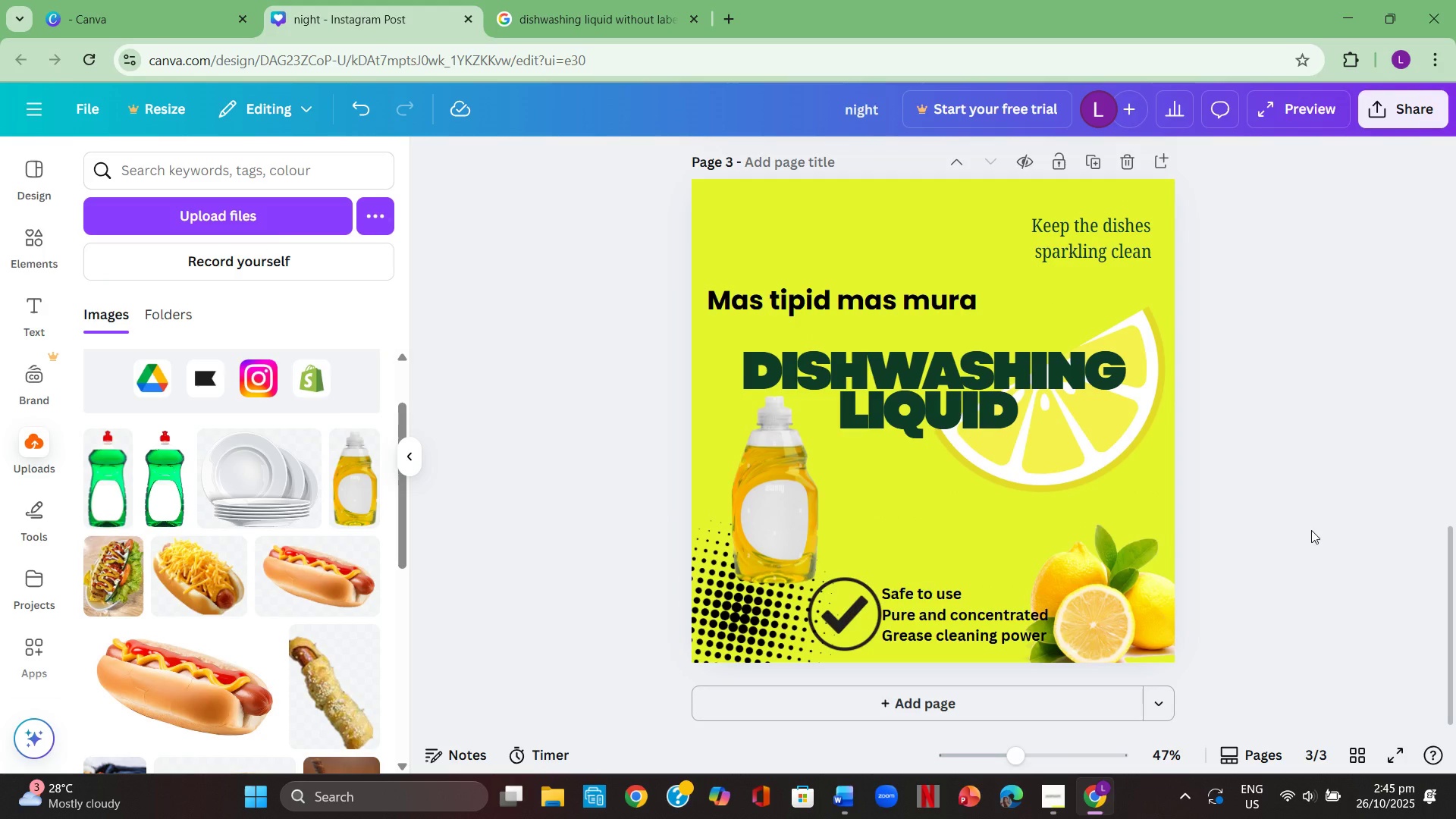 
scroll: coordinate [1316, 526], scroll_direction: up, amount: 6.0
 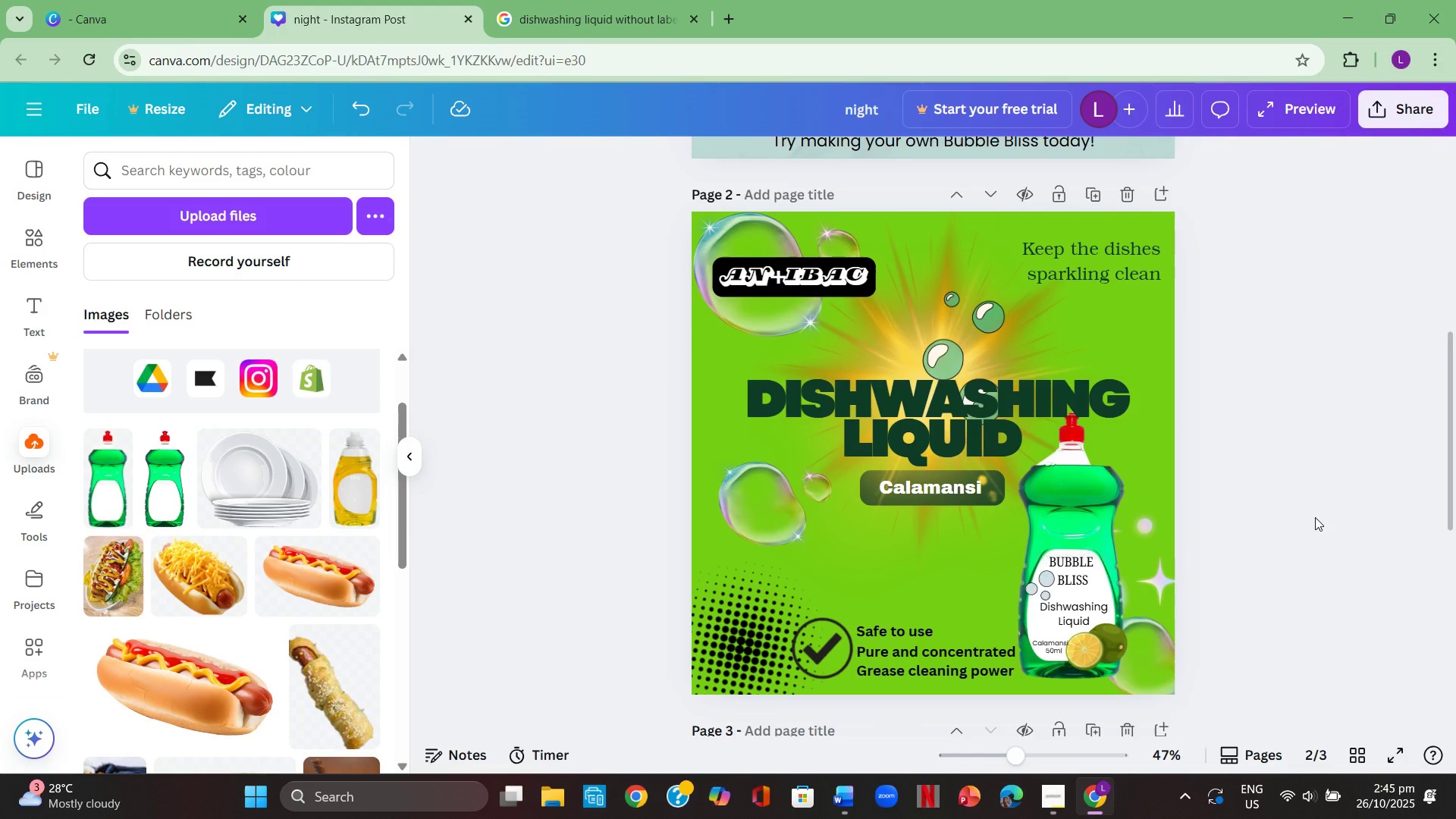 
left_click([1315, 517])
 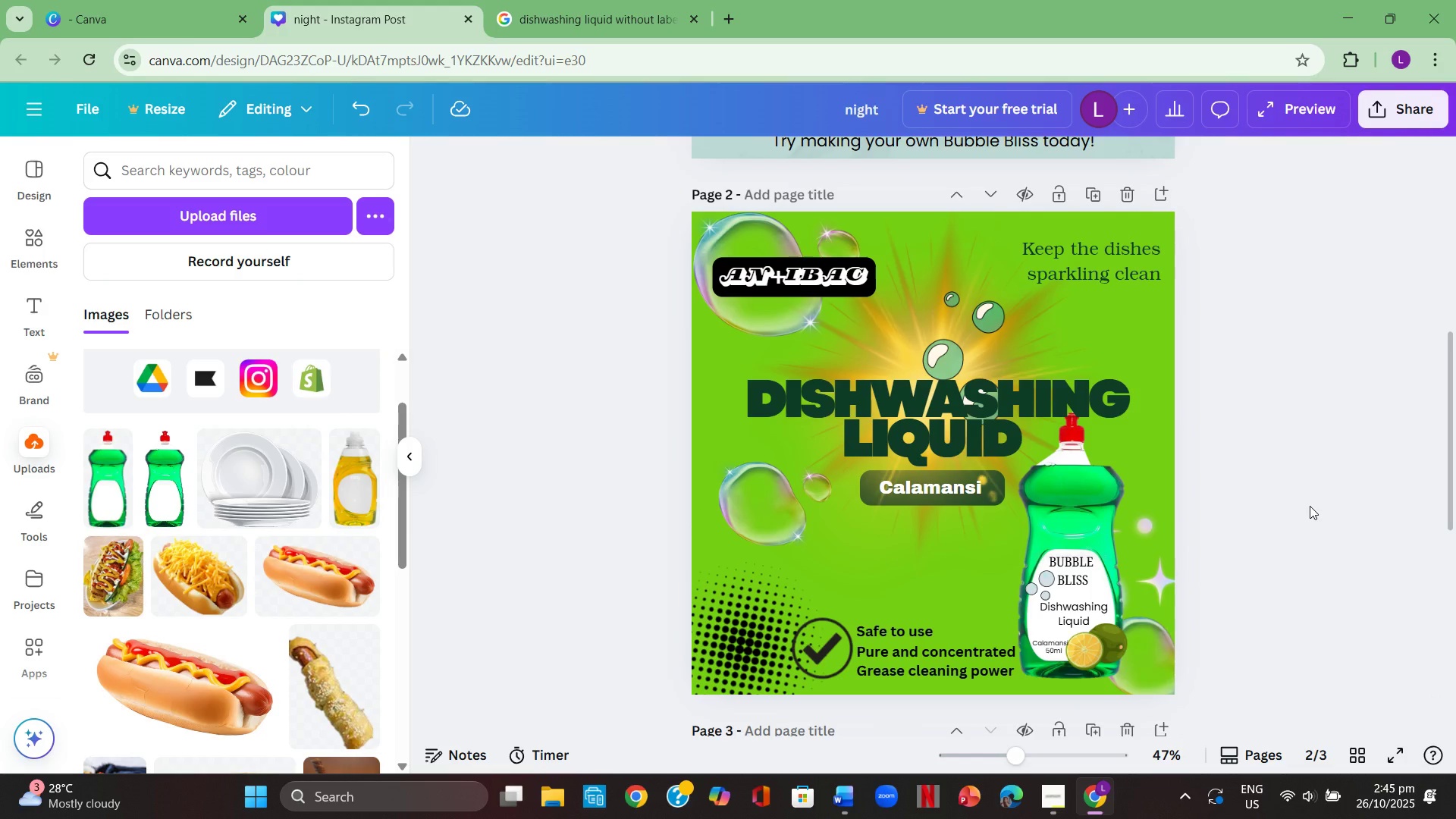 
scroll: coordinate [1310, 506], scroll_direction: up, amount: 1.0
 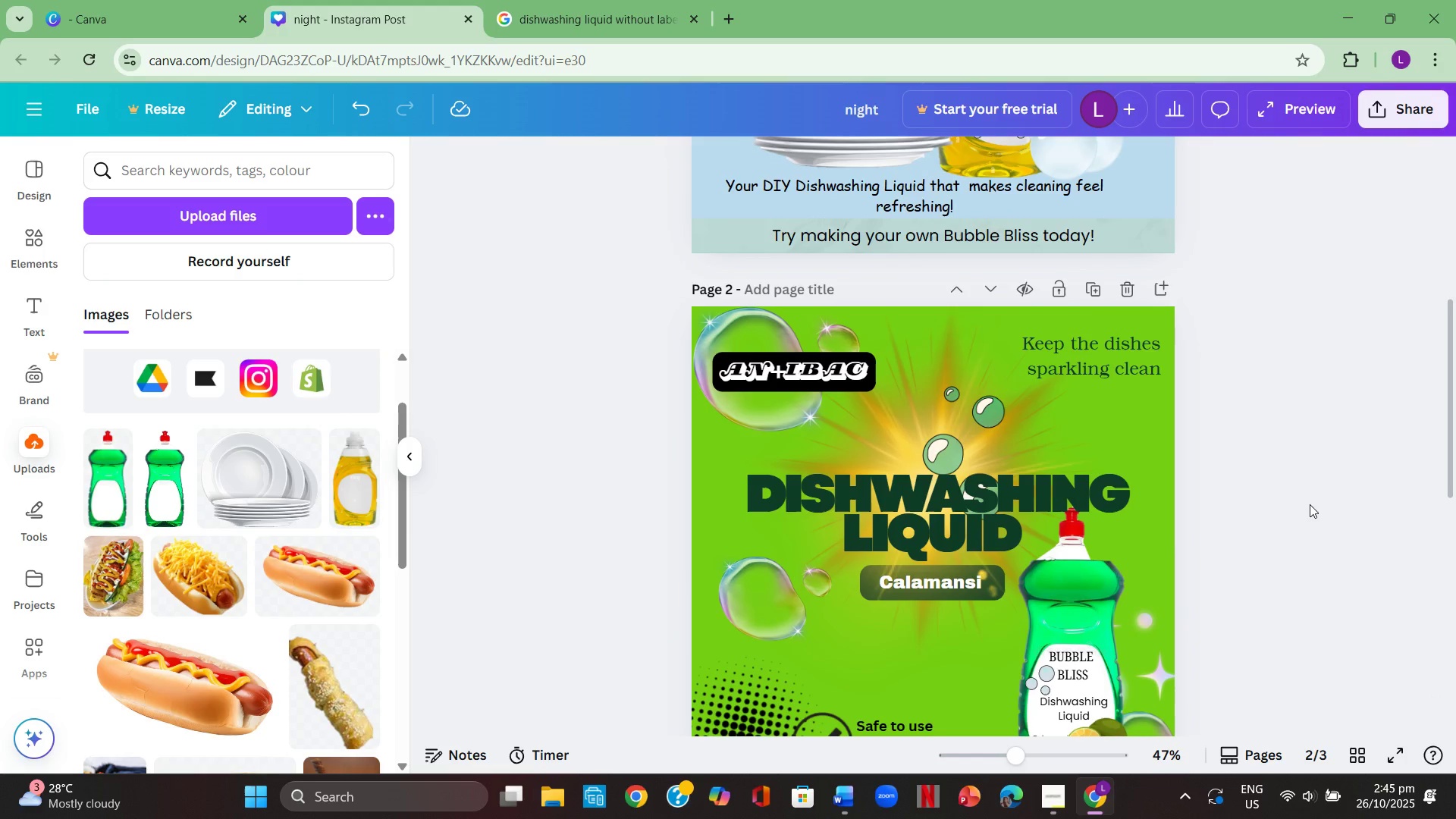 
scroll: coordinate [1310, 504], scroll_direction: down, amount: 1.0
 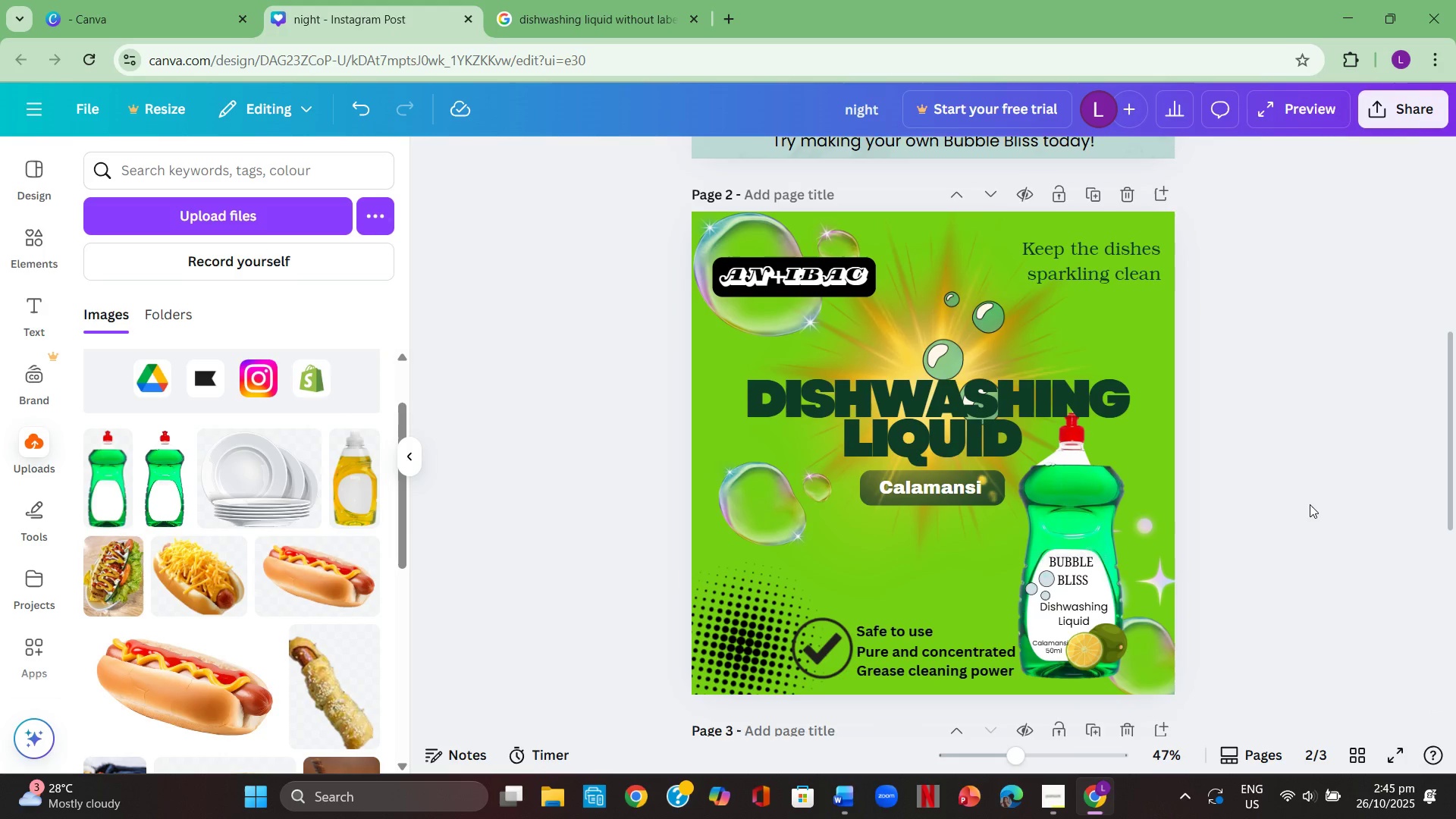 
scroll: coordinate [1308, 502], scroll_direction: up, amount: 2.0
 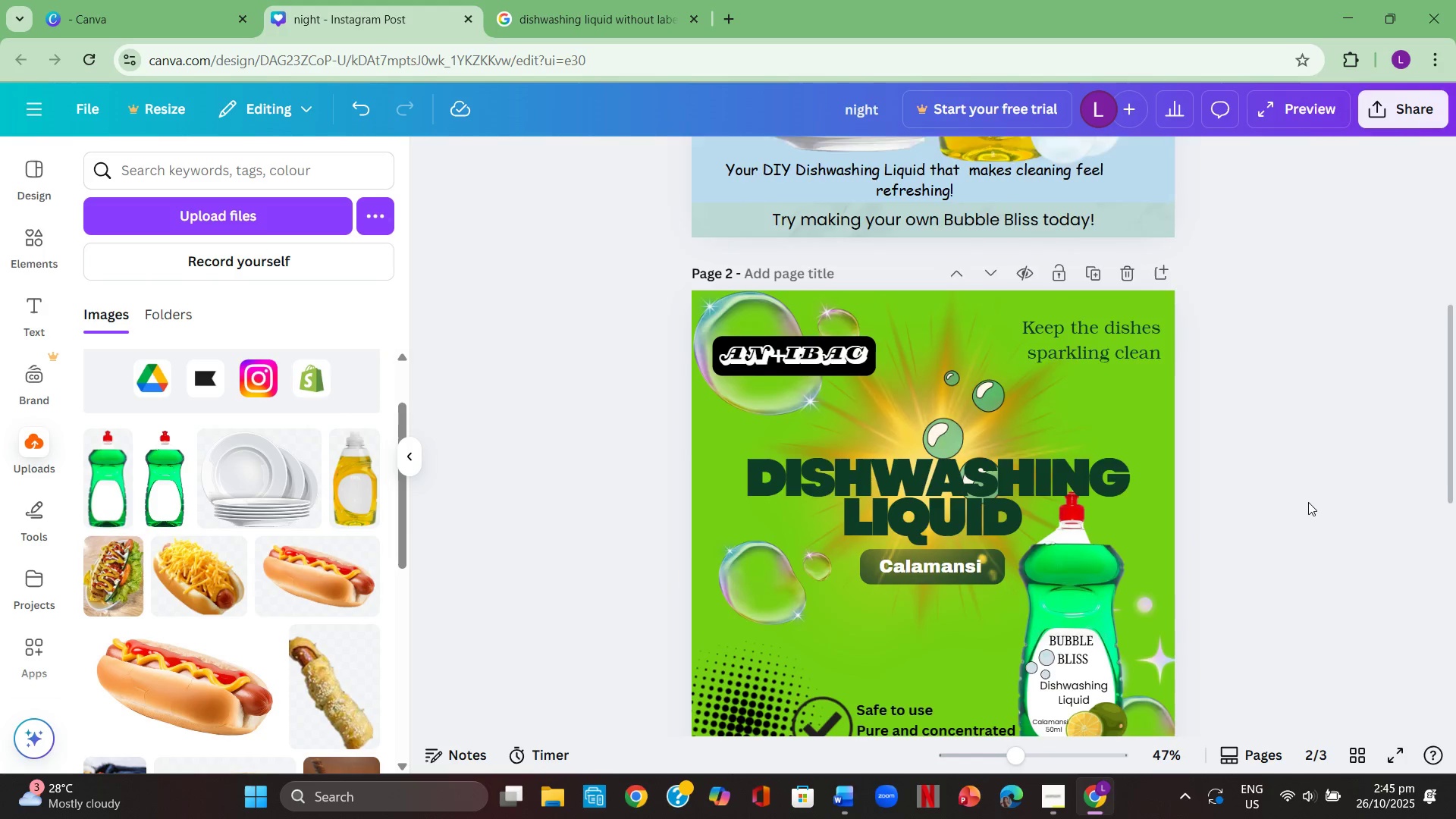 
scroll: coordinate [1308, 502], scroll_direction: down, amount: 7.0
 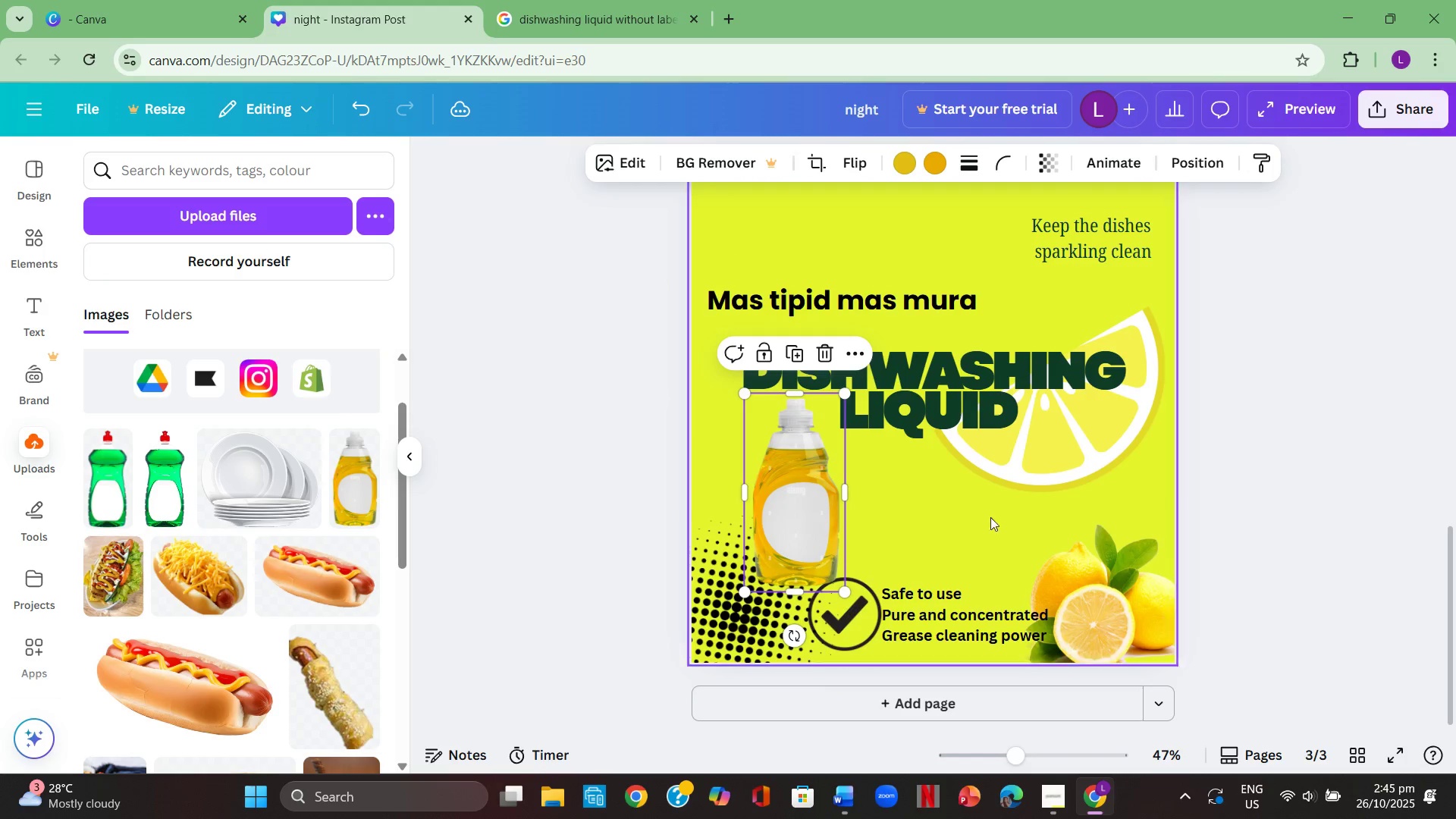 
left_click([1210, 499])
 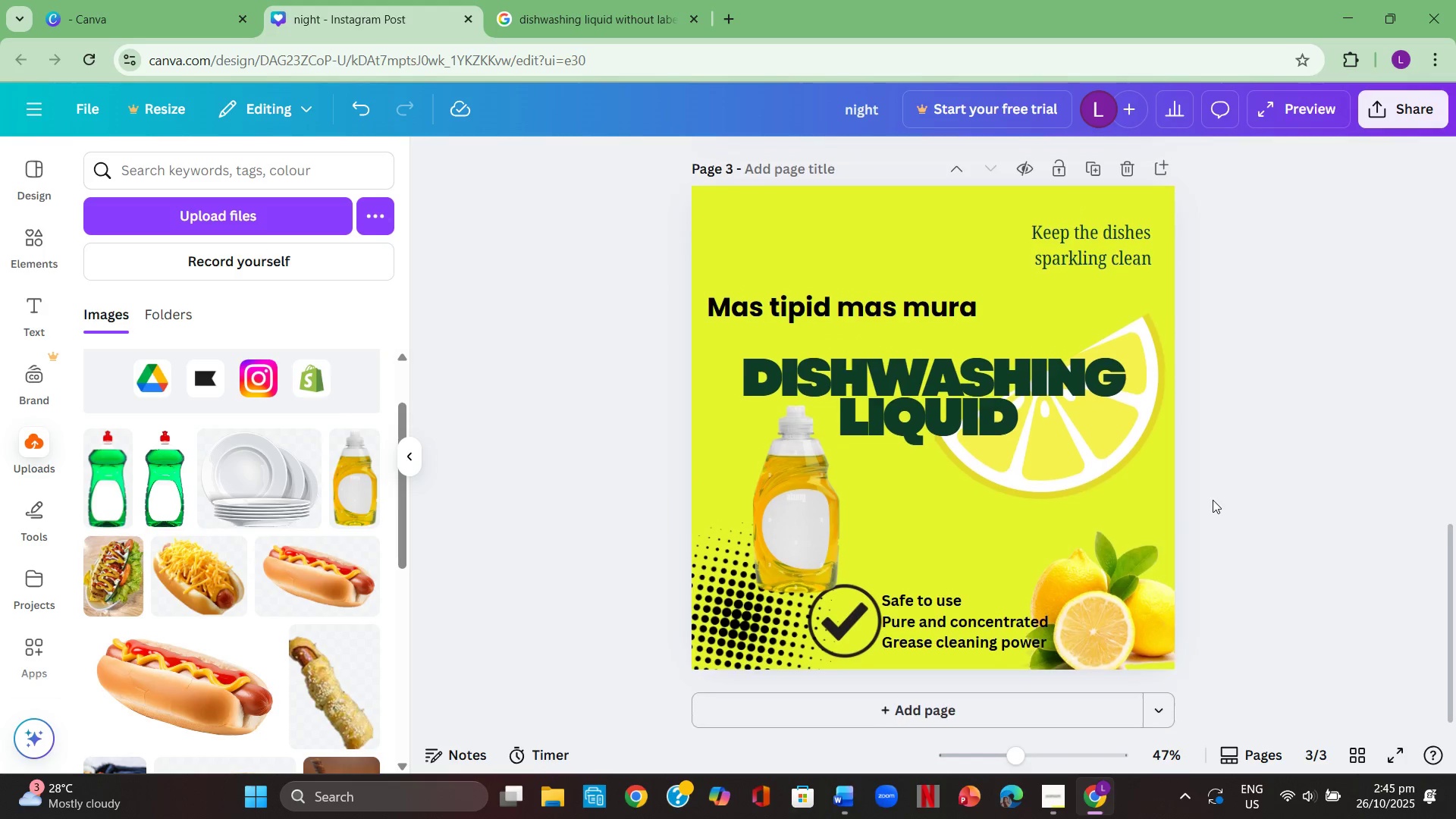 
scroll: coordinate [1213, 500], scroll_direction: up, amount: 3.0
 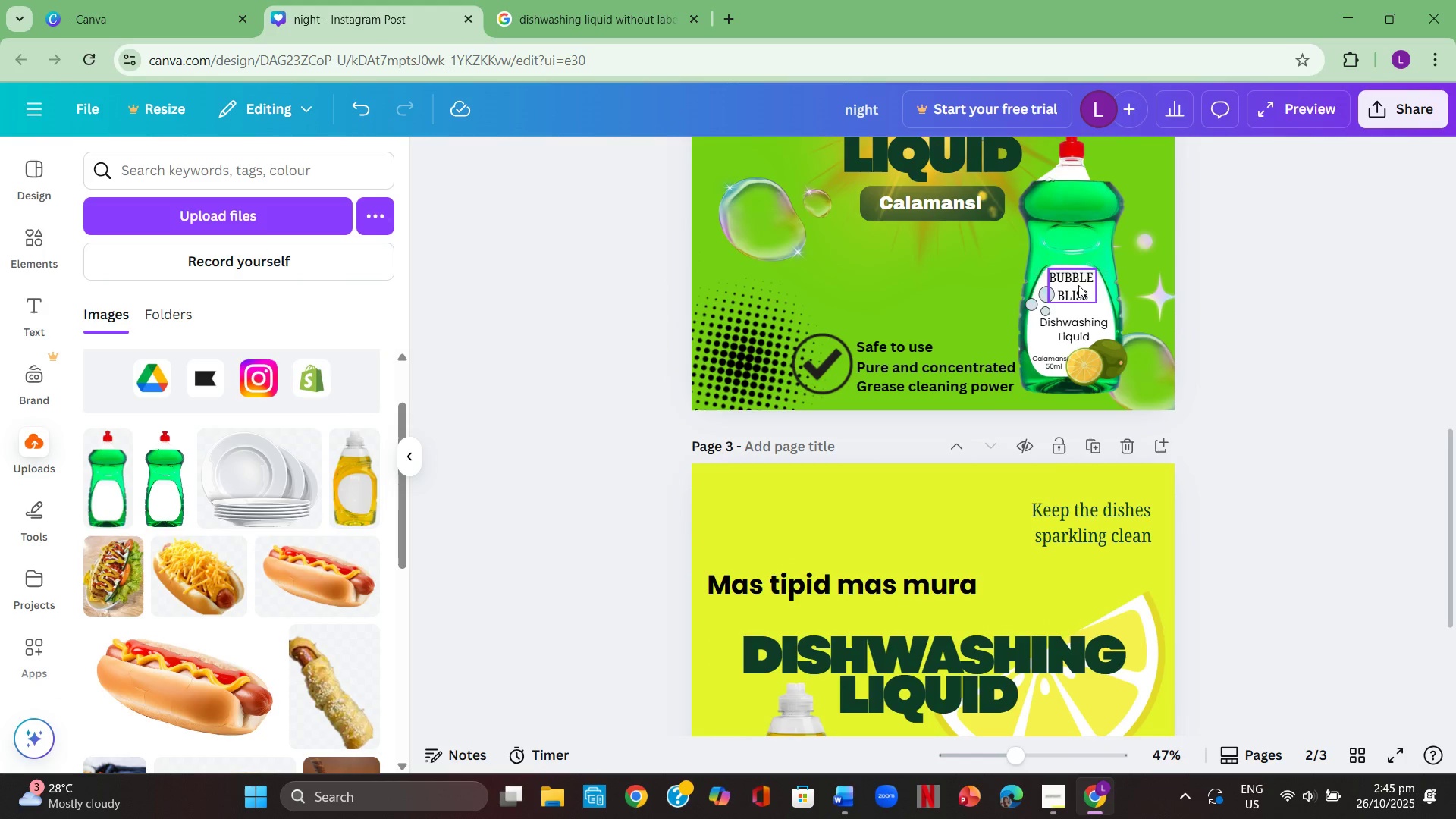 
left_click([1076, 278])
 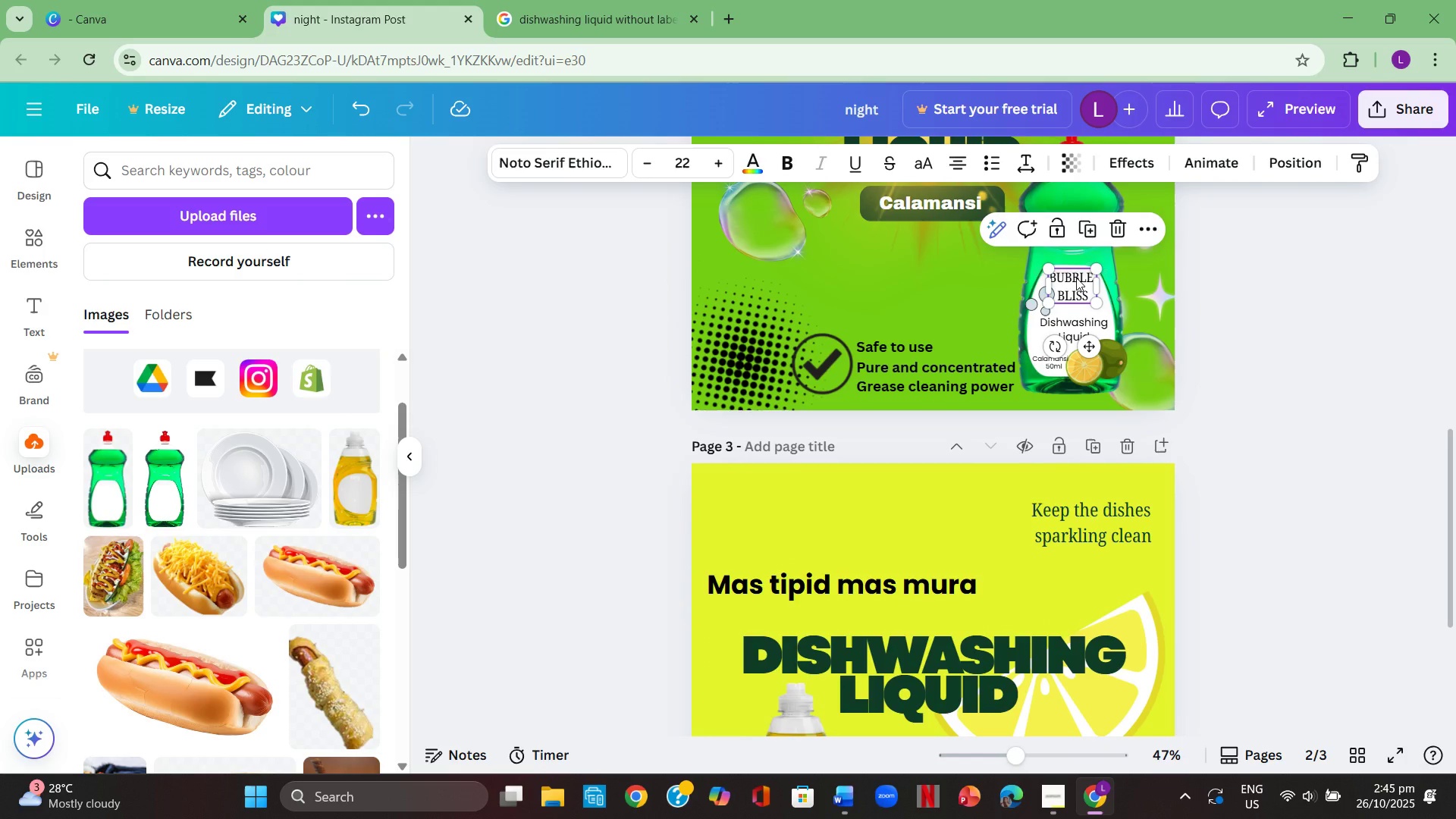 
key(Control+ControlLeft)
 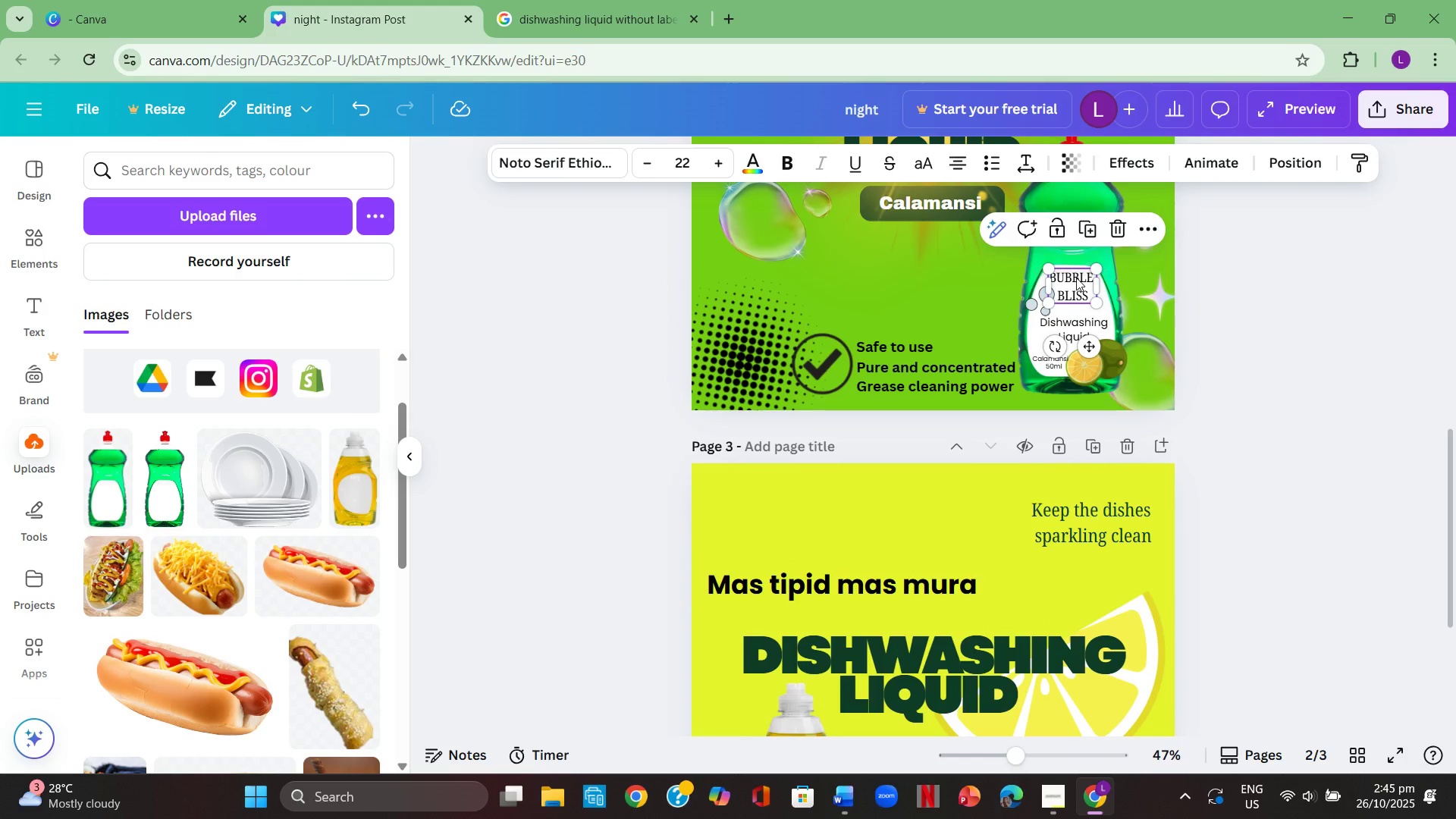 
key(Control+C)
 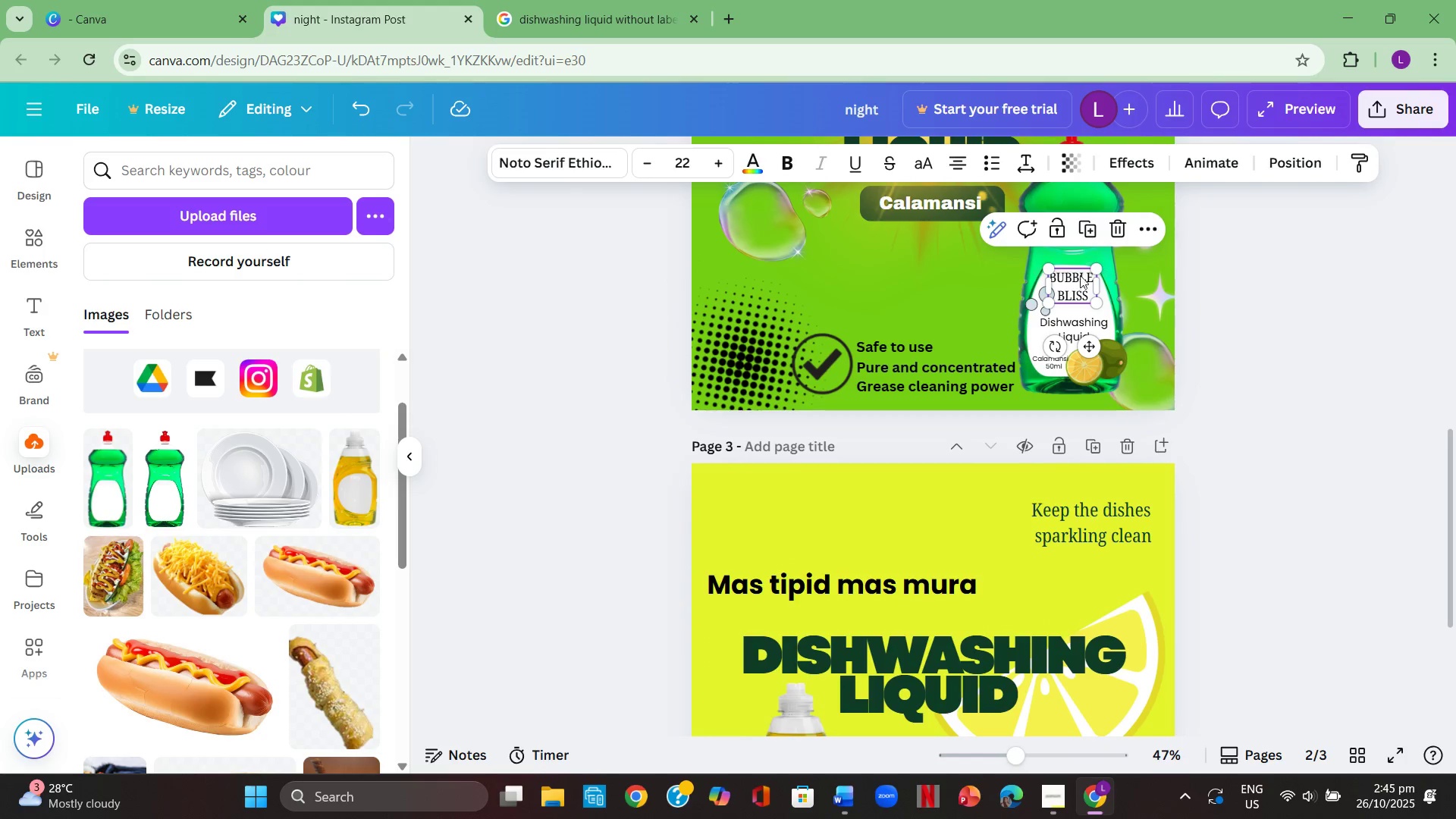 
scroll: coordinate [1094, 323], scroll_direction: down, amount: 2.0
 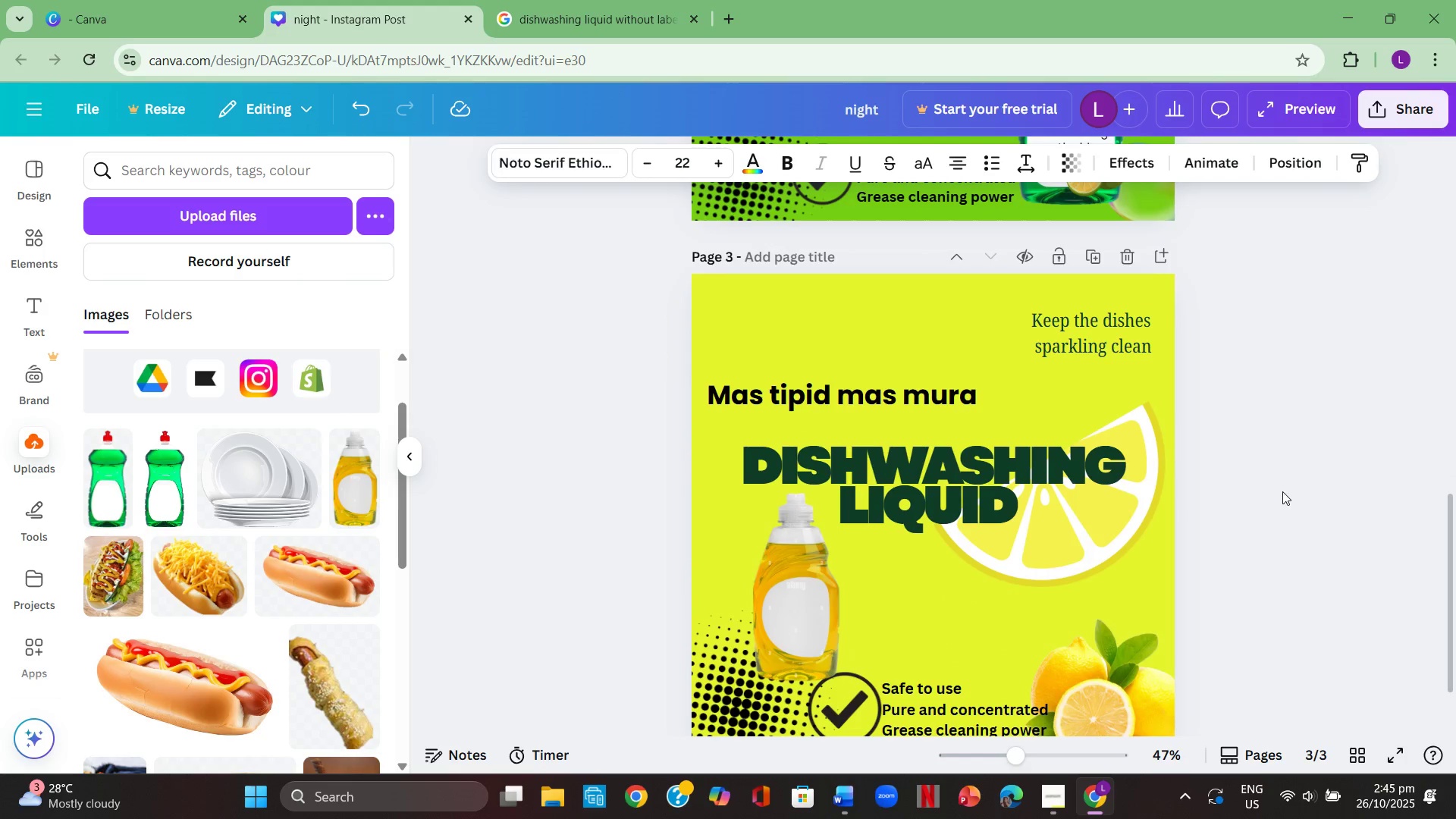 
left_click([1282, 491])
 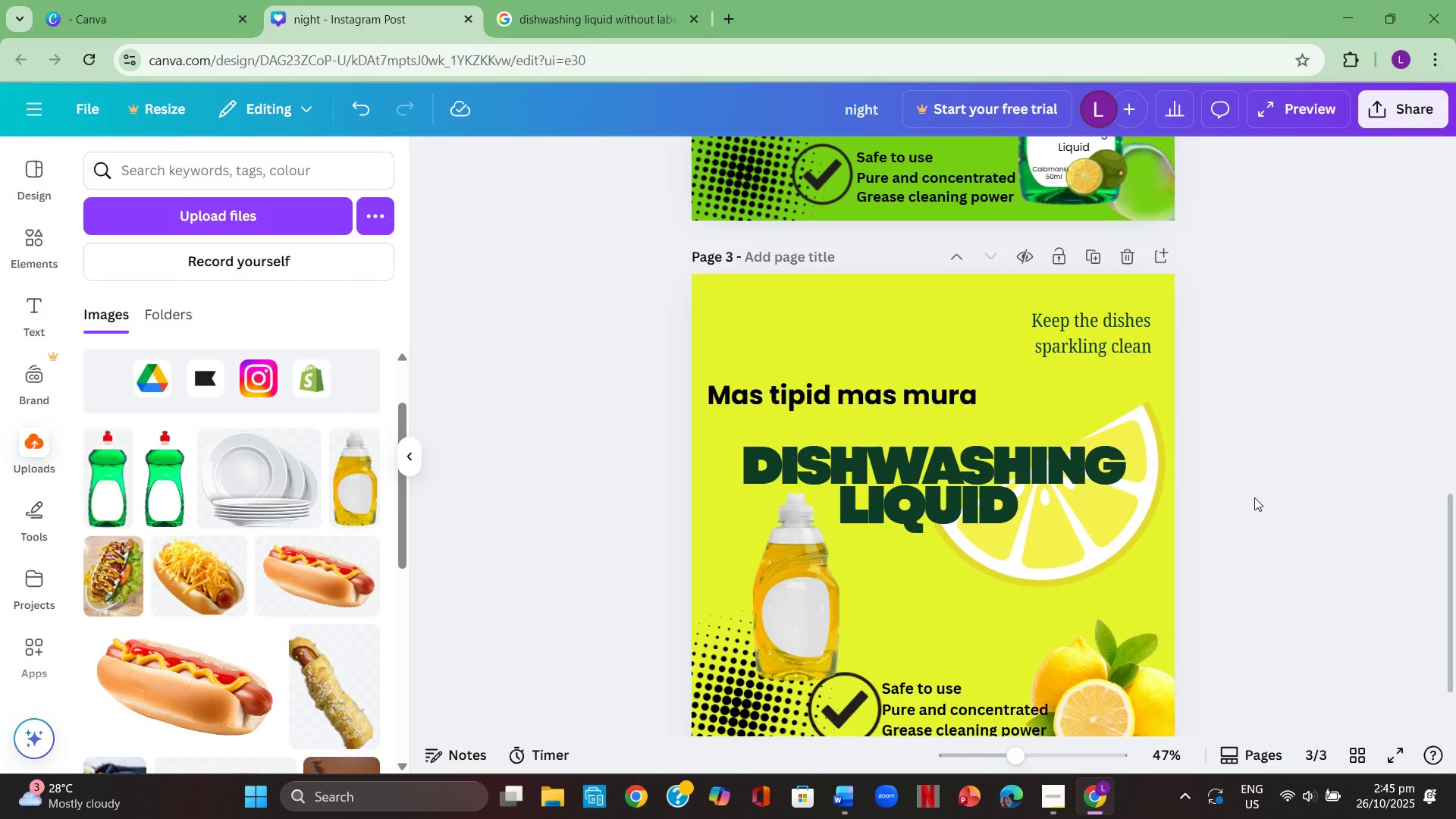 
key(Control+V)
 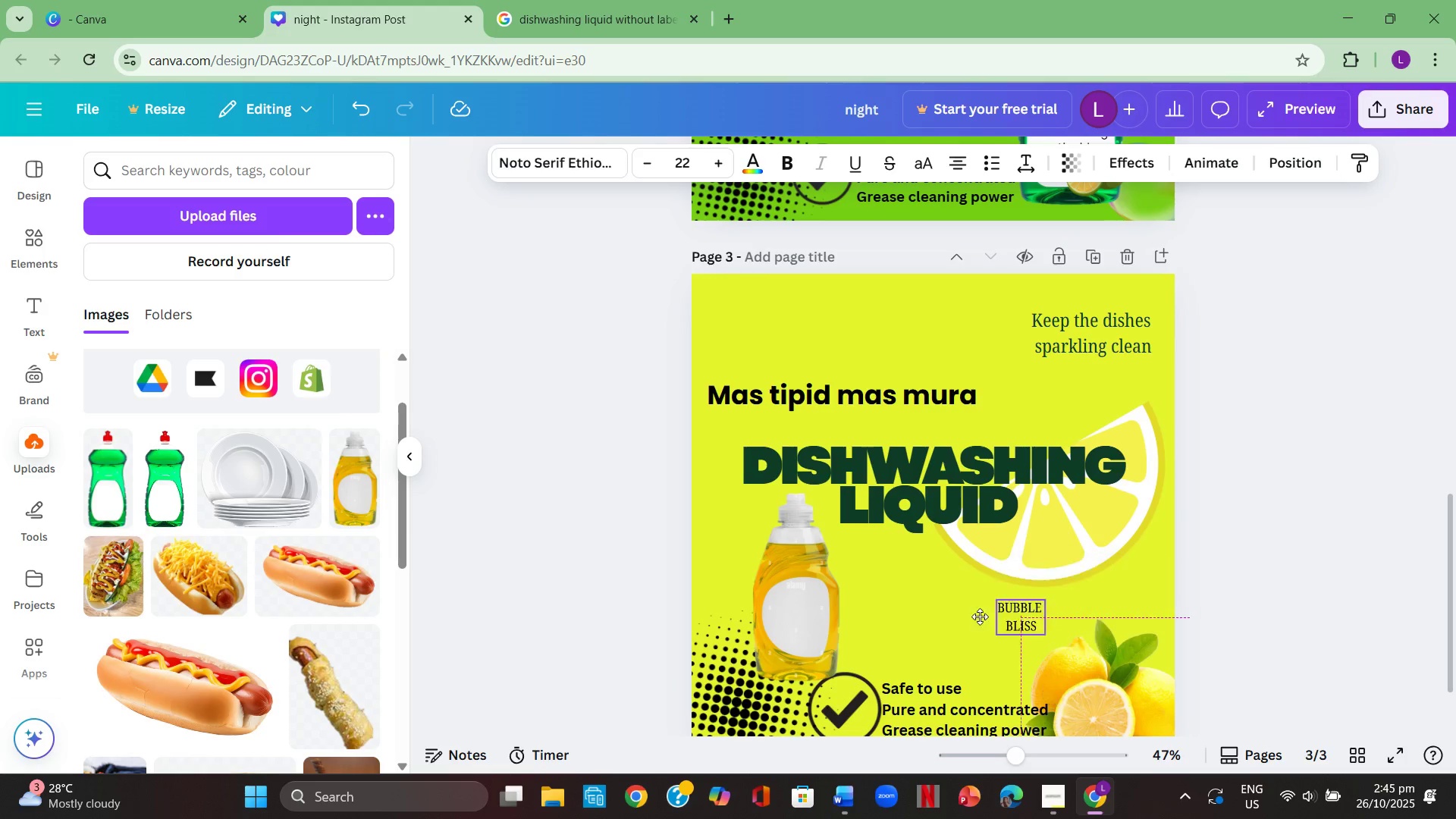 
mouse_move([821, 583])
 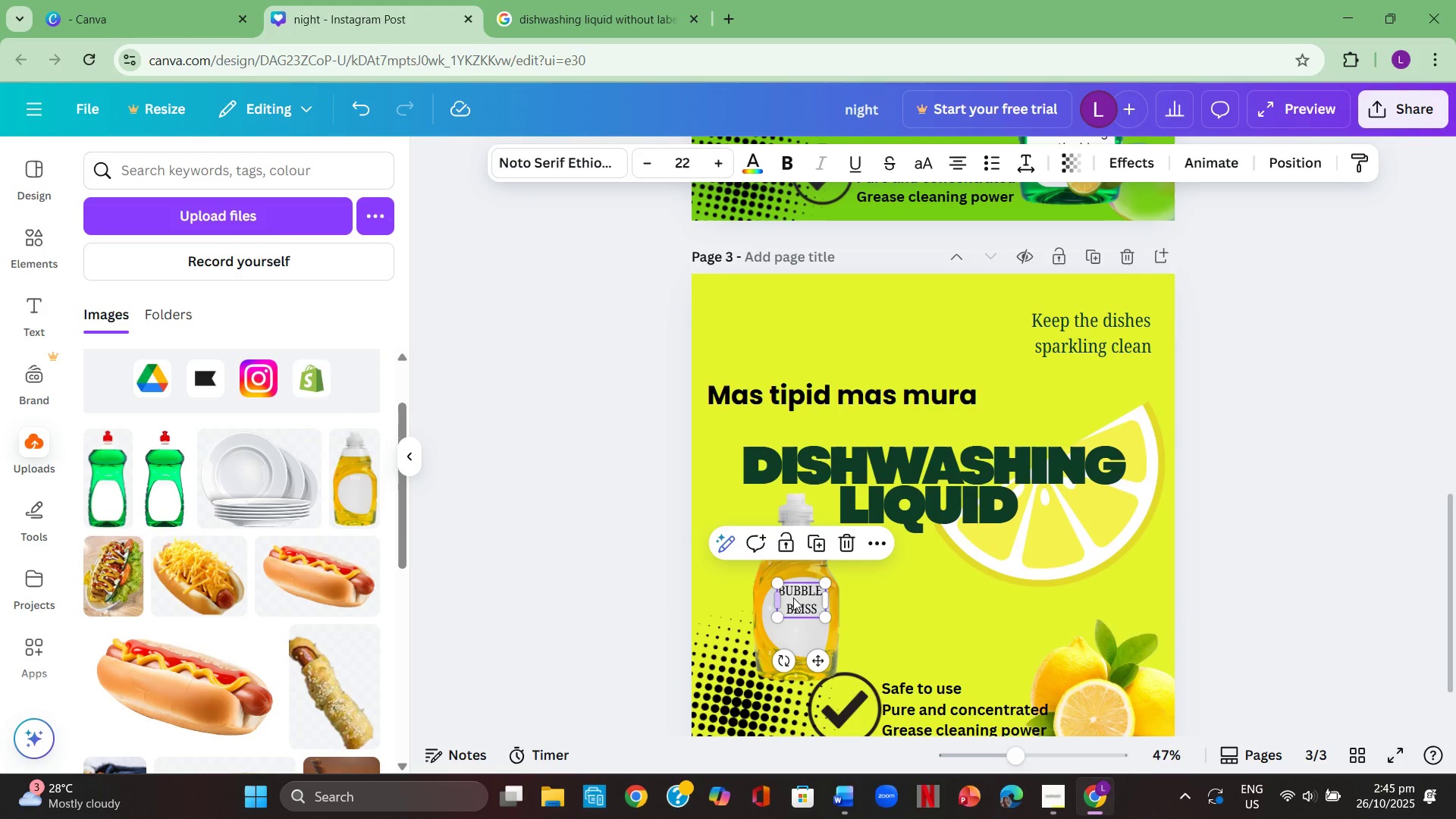 
left_click([959, 591])
 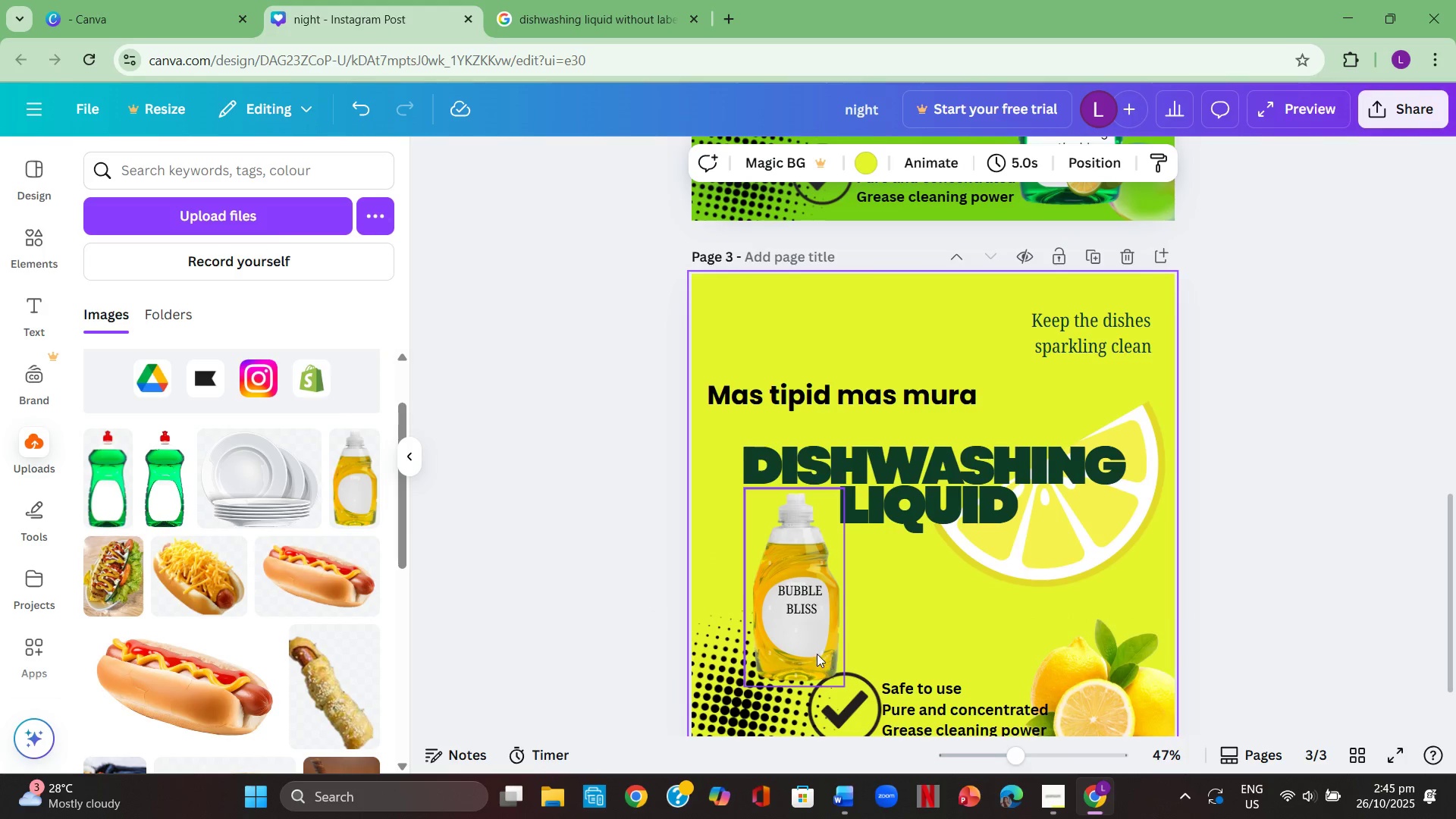 
left_click([817, 654])
 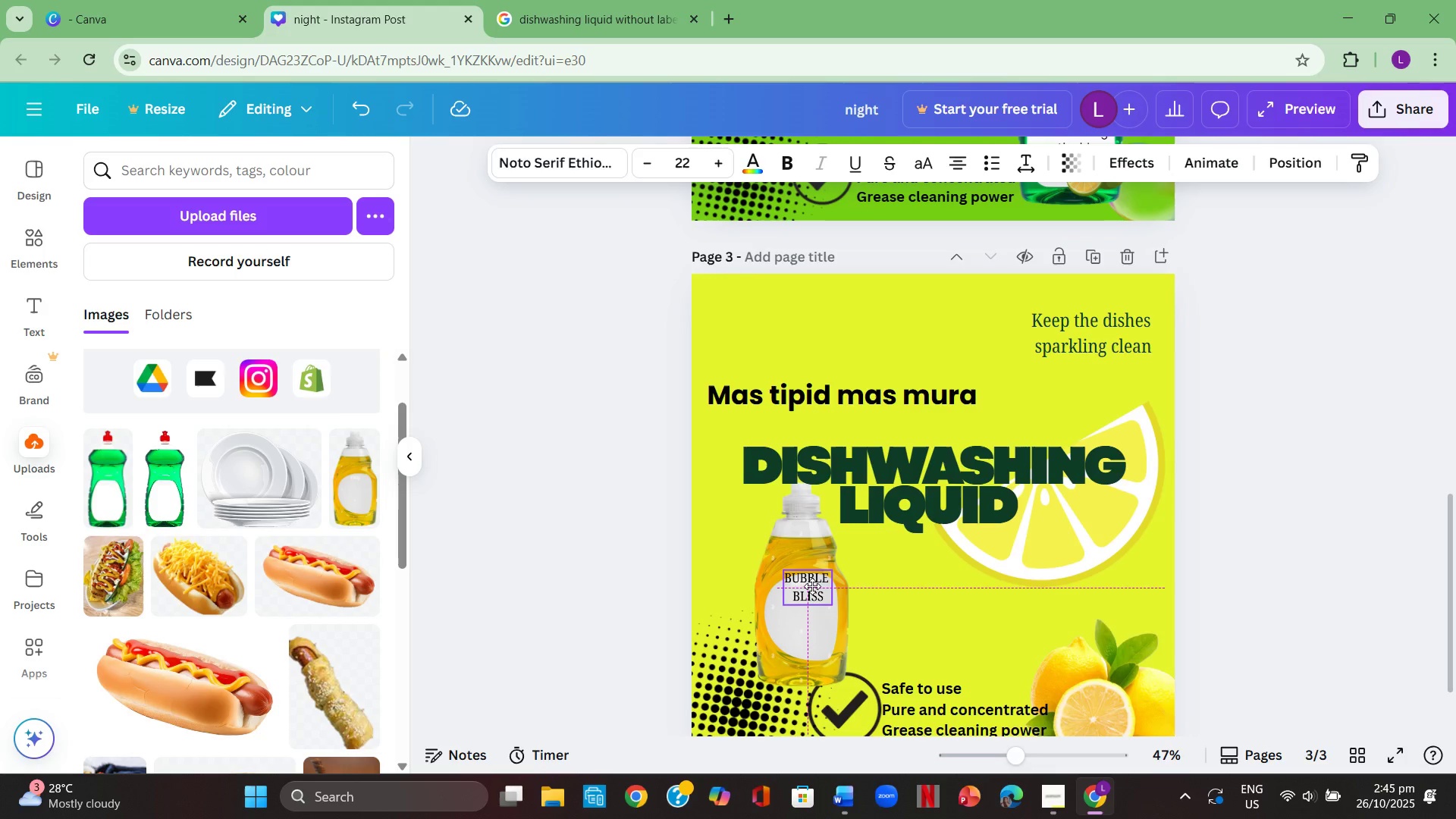 
wait(6.81)
 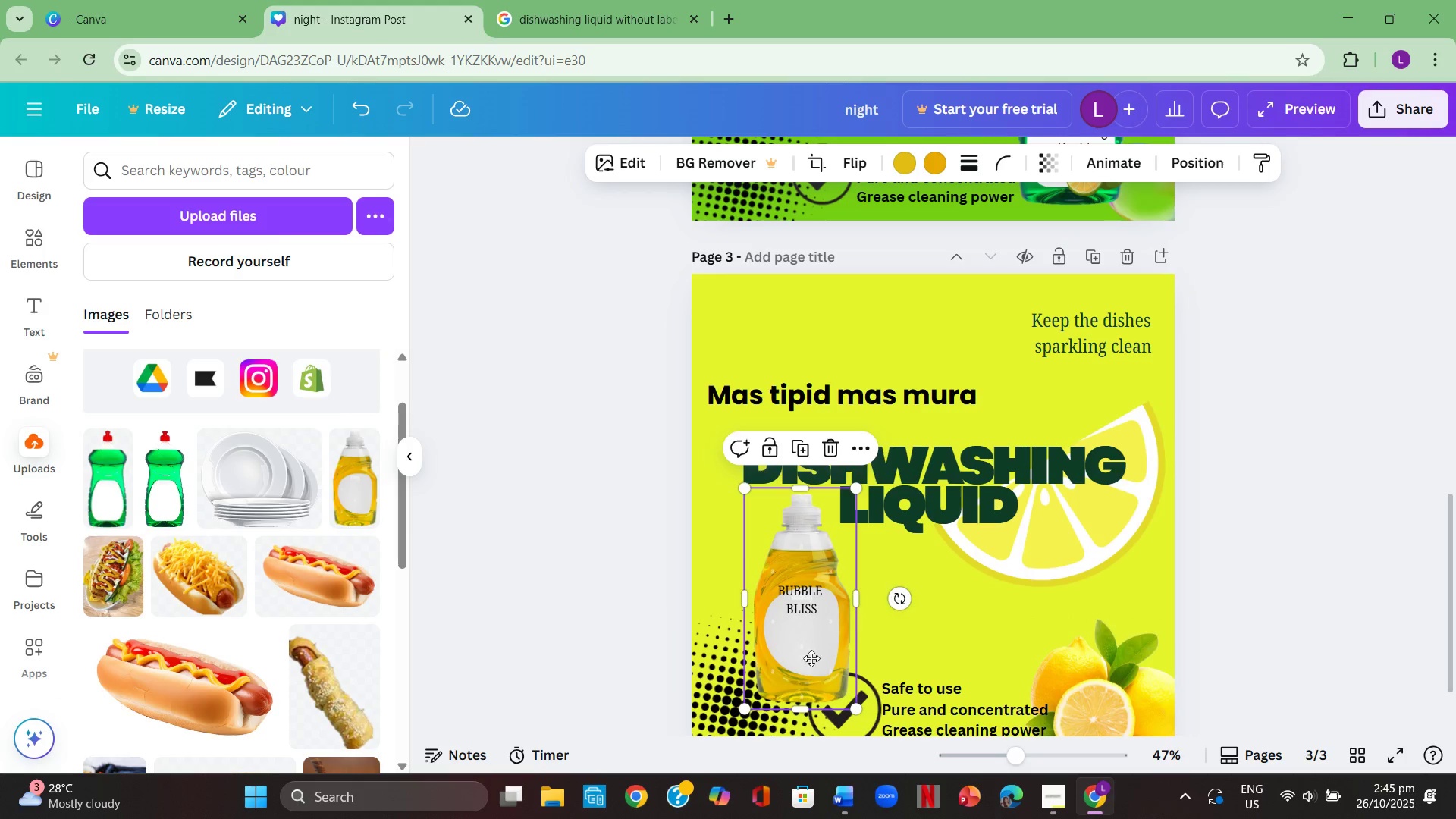 
left_click([1188, 588])
 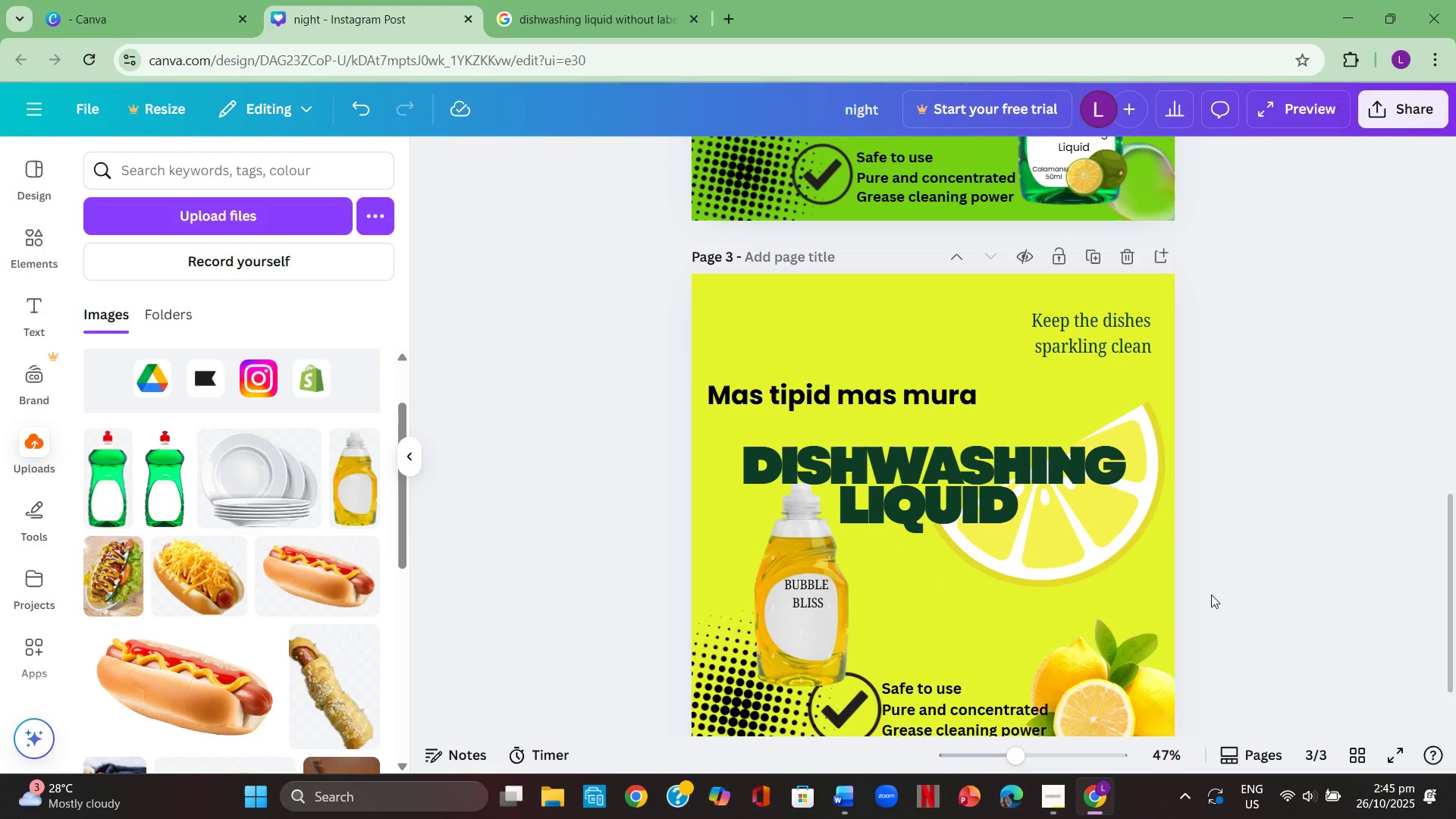 
scroll: coordinate [1213, 589], scroll_direction: up, amount: 2.0
 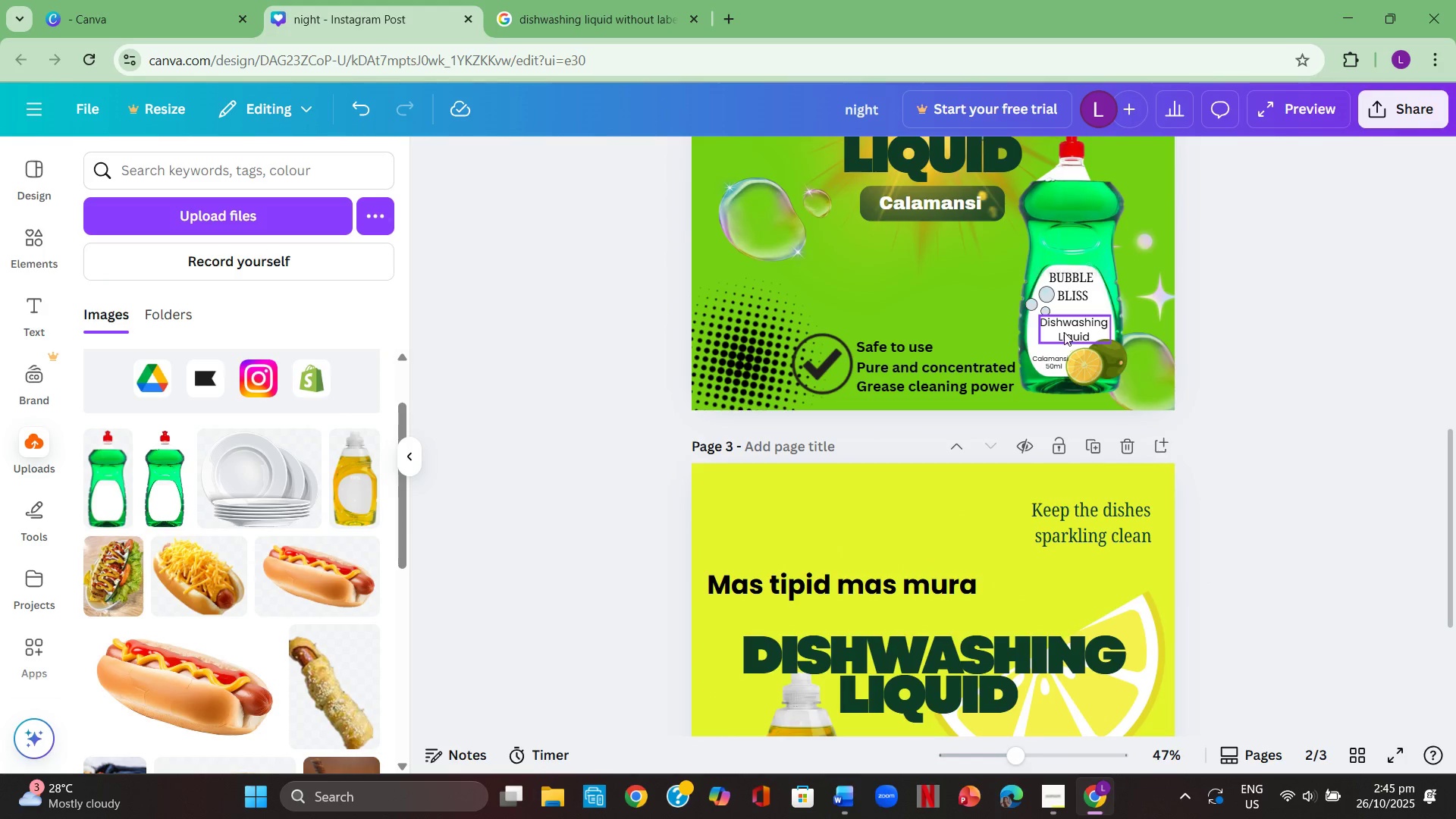 
left_click([1064, 332])
 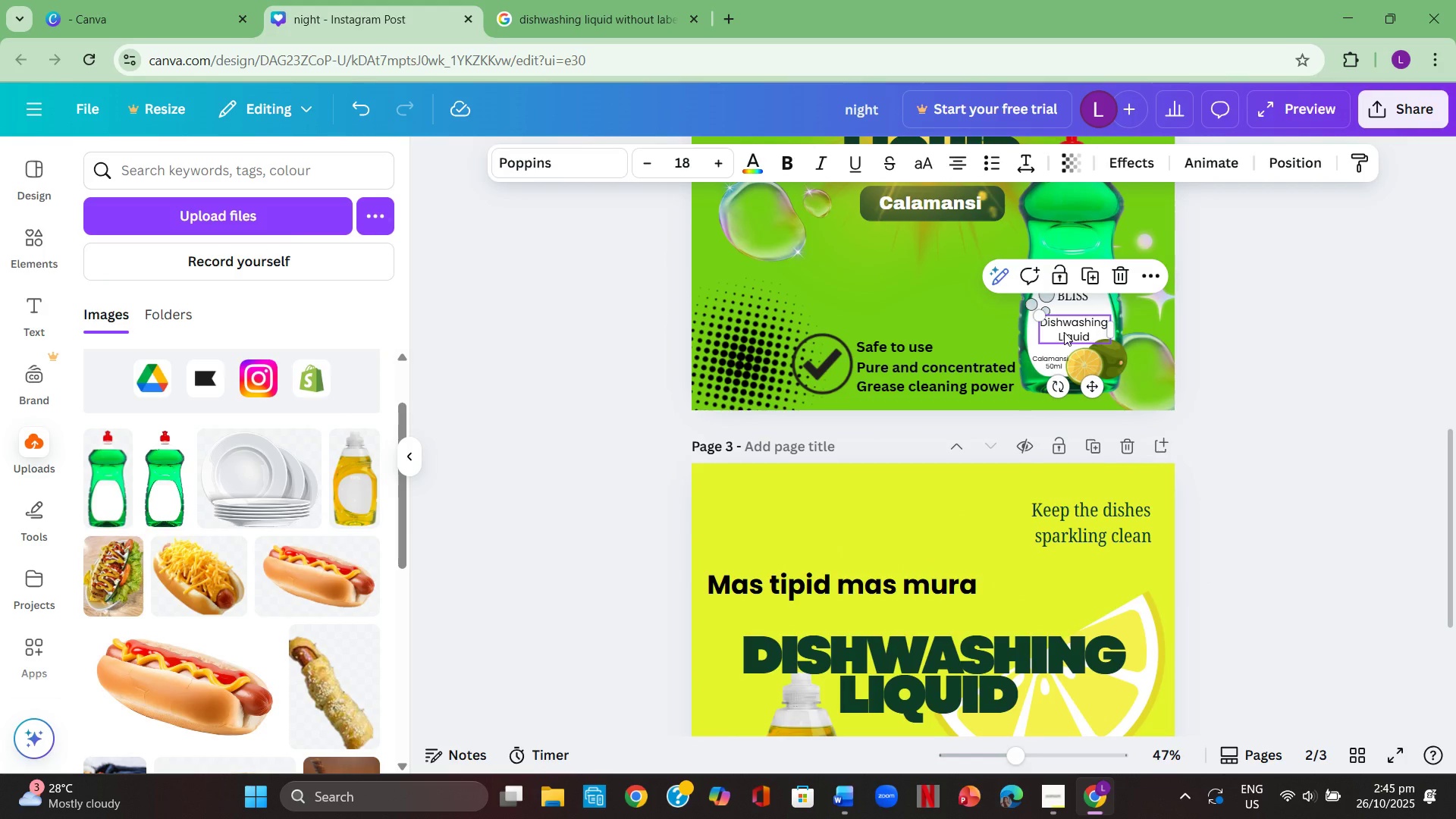 
key(Control+ControlLeft)
 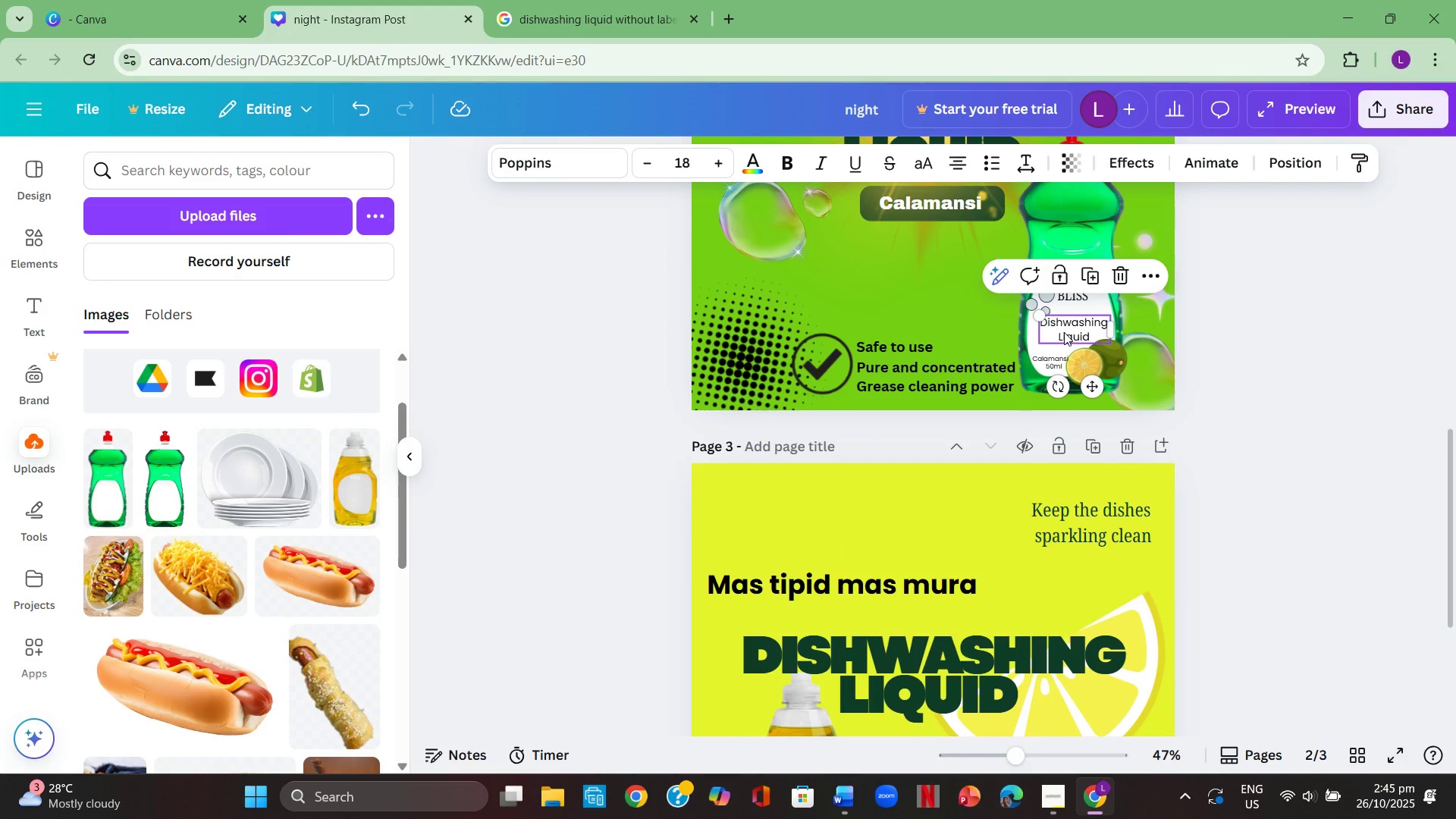 
key(Control+C)
 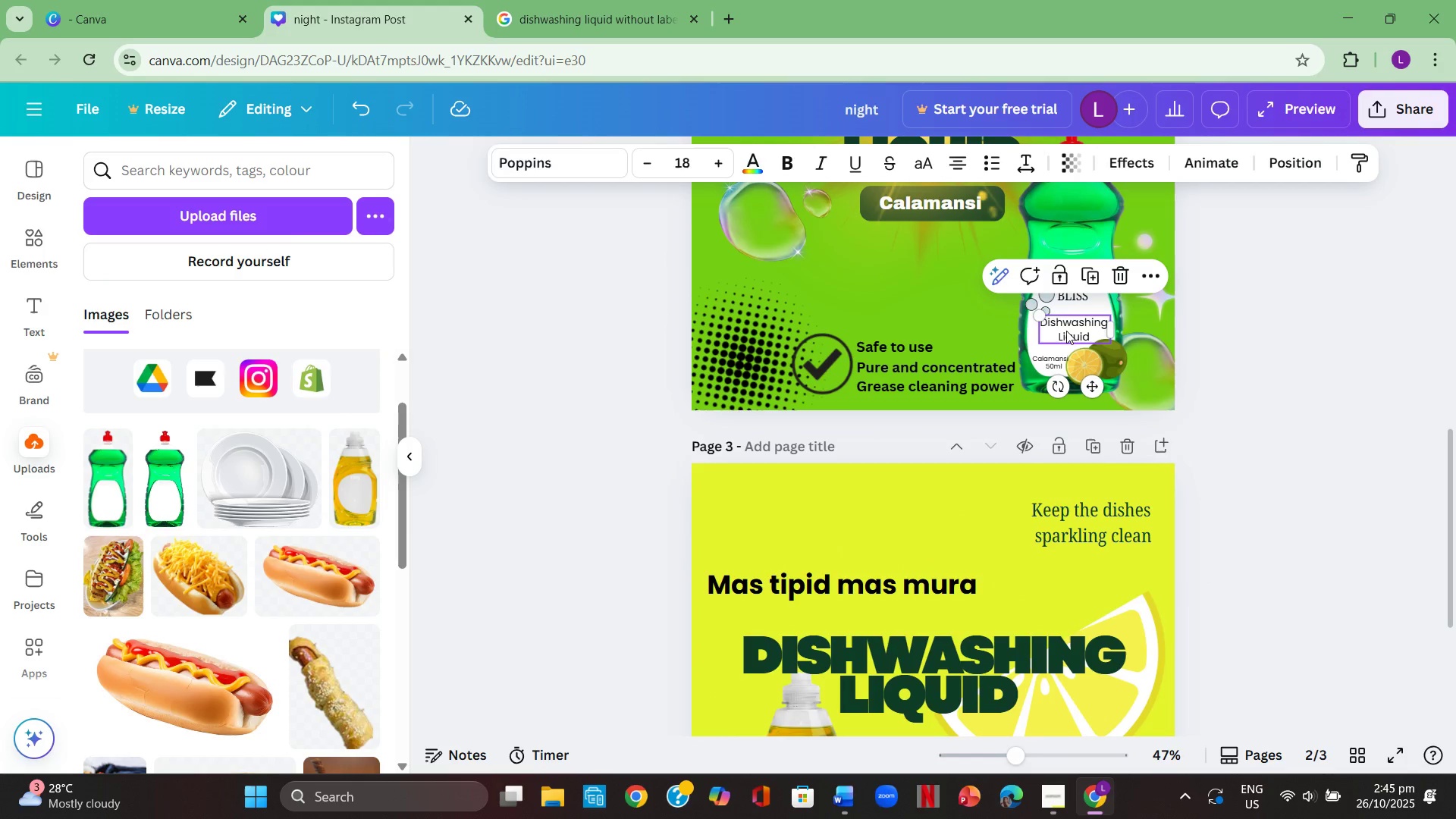 
scroll: coordinate [1069, 331], scroll_direction: down, amount: 3.0
 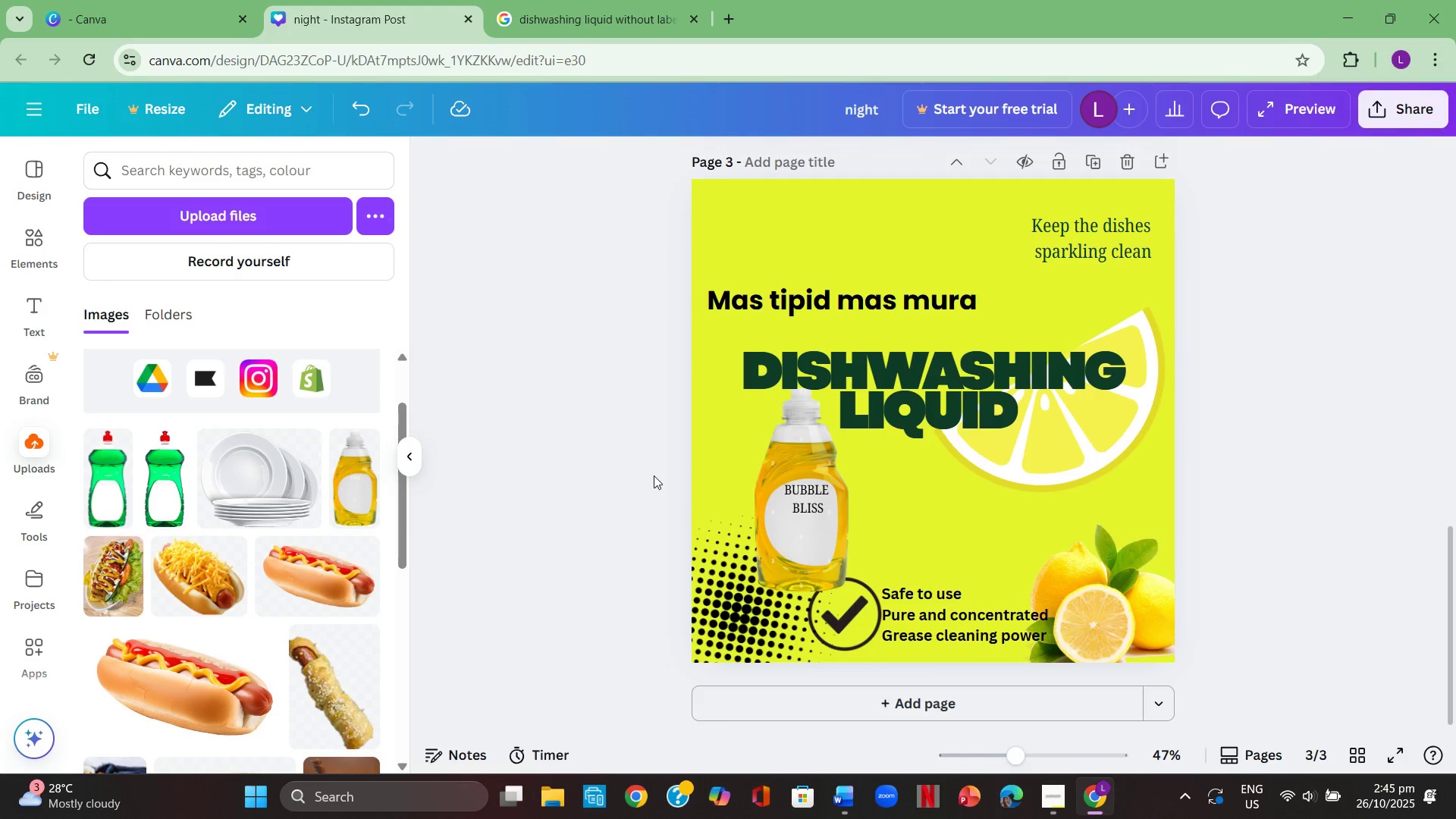 
key(Control+ControlLeft)
 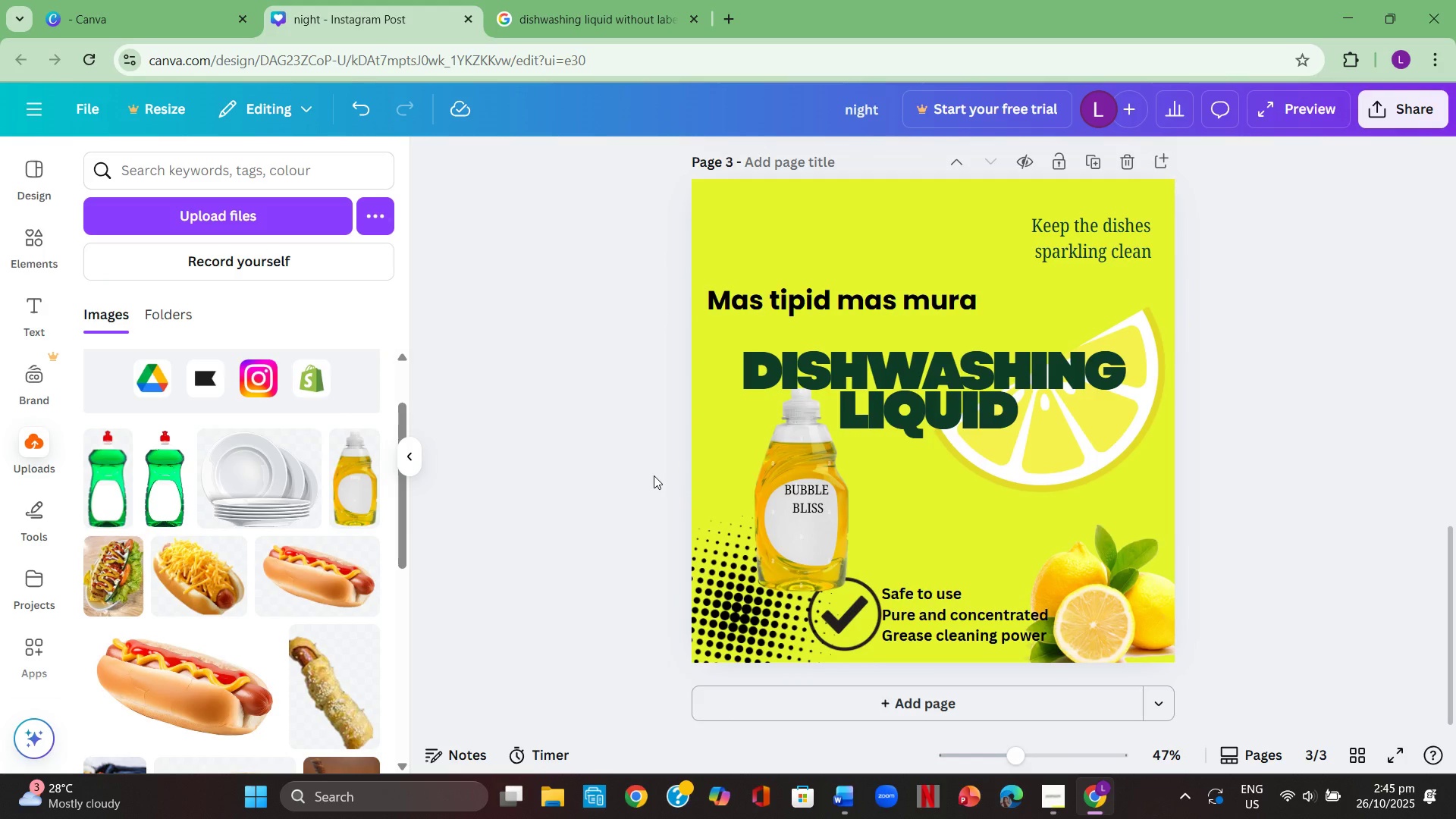 
key(Control+V)
 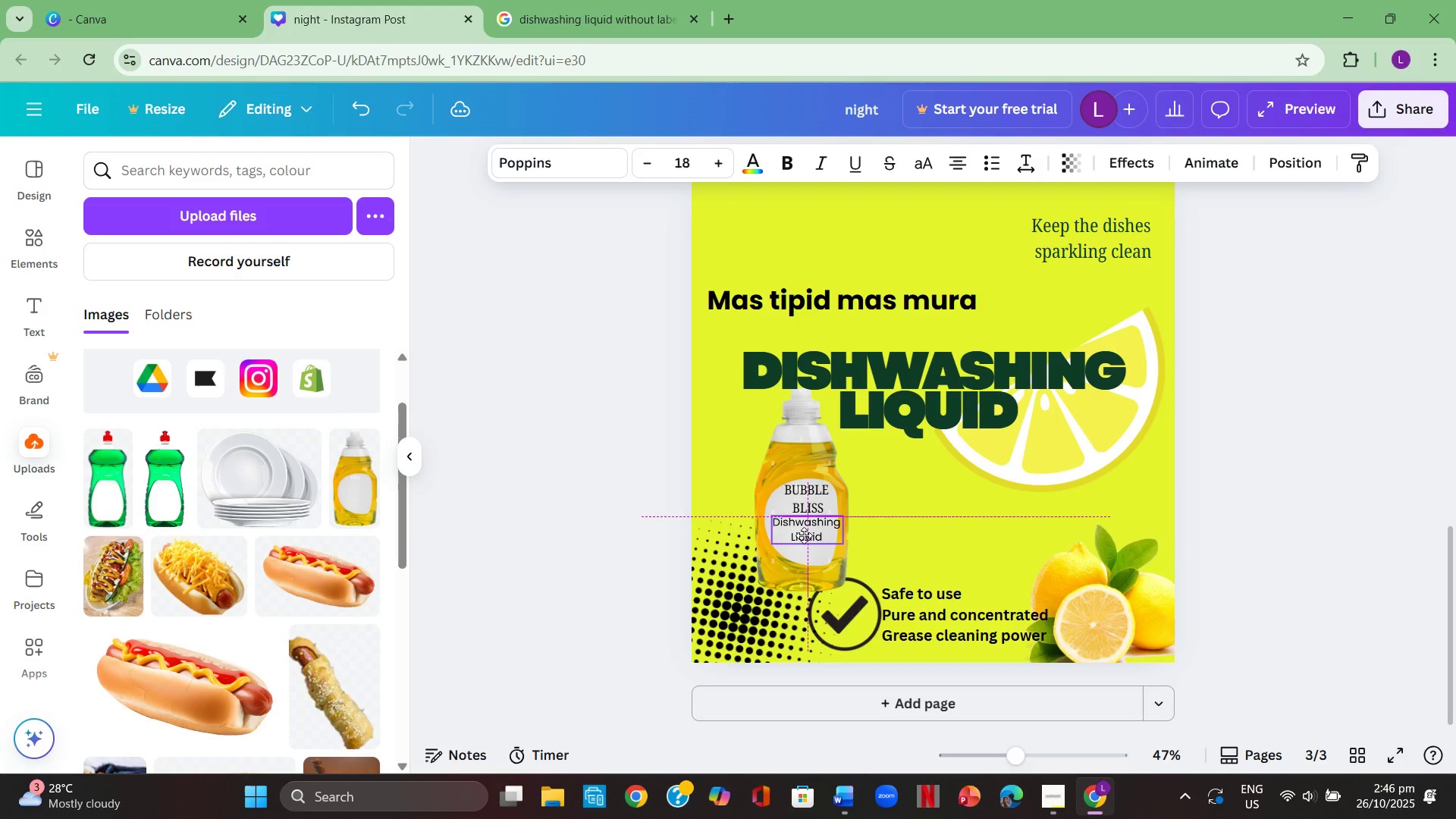 
wait(6.19)
 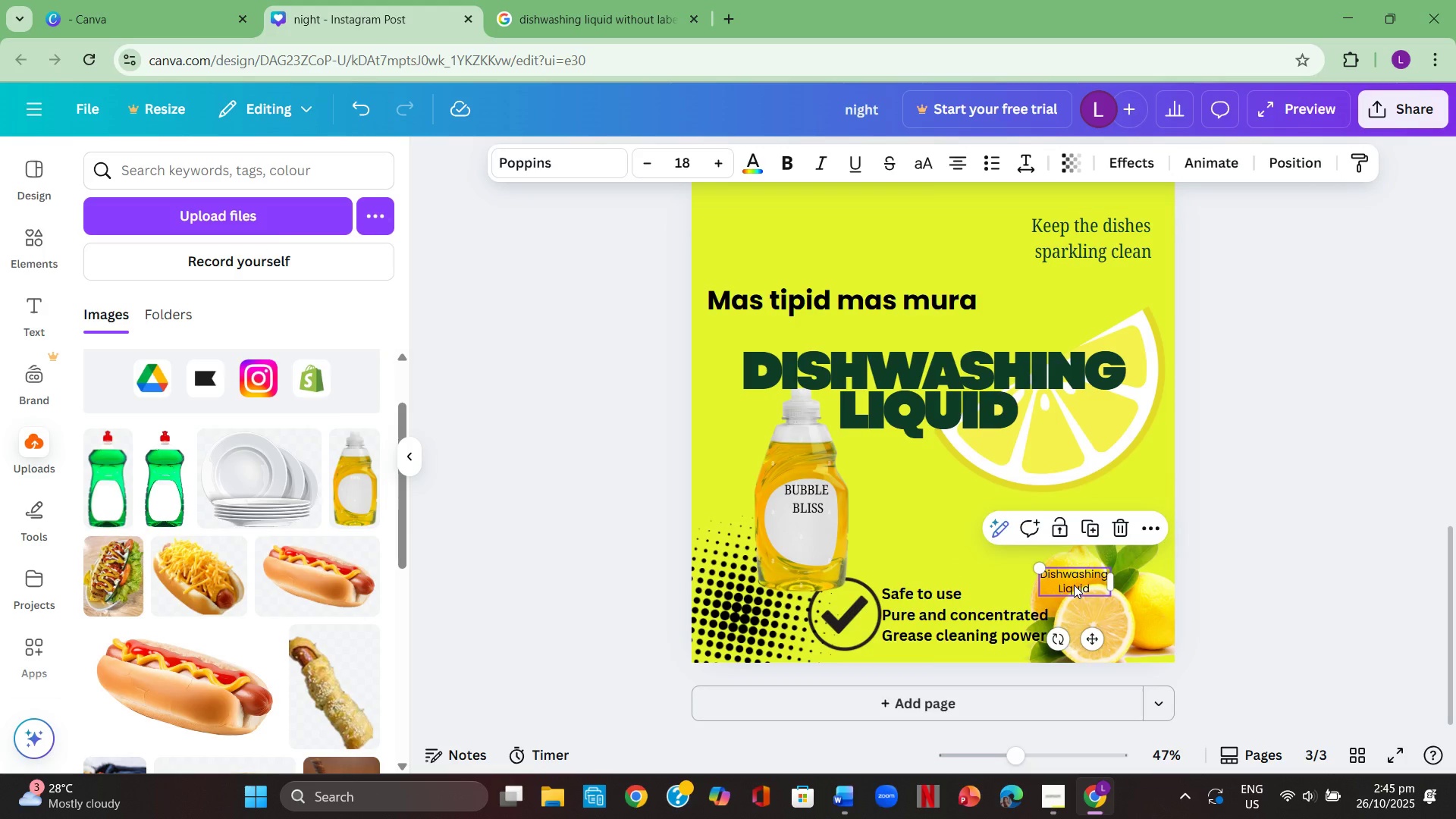 
left_click([1197, 483])
 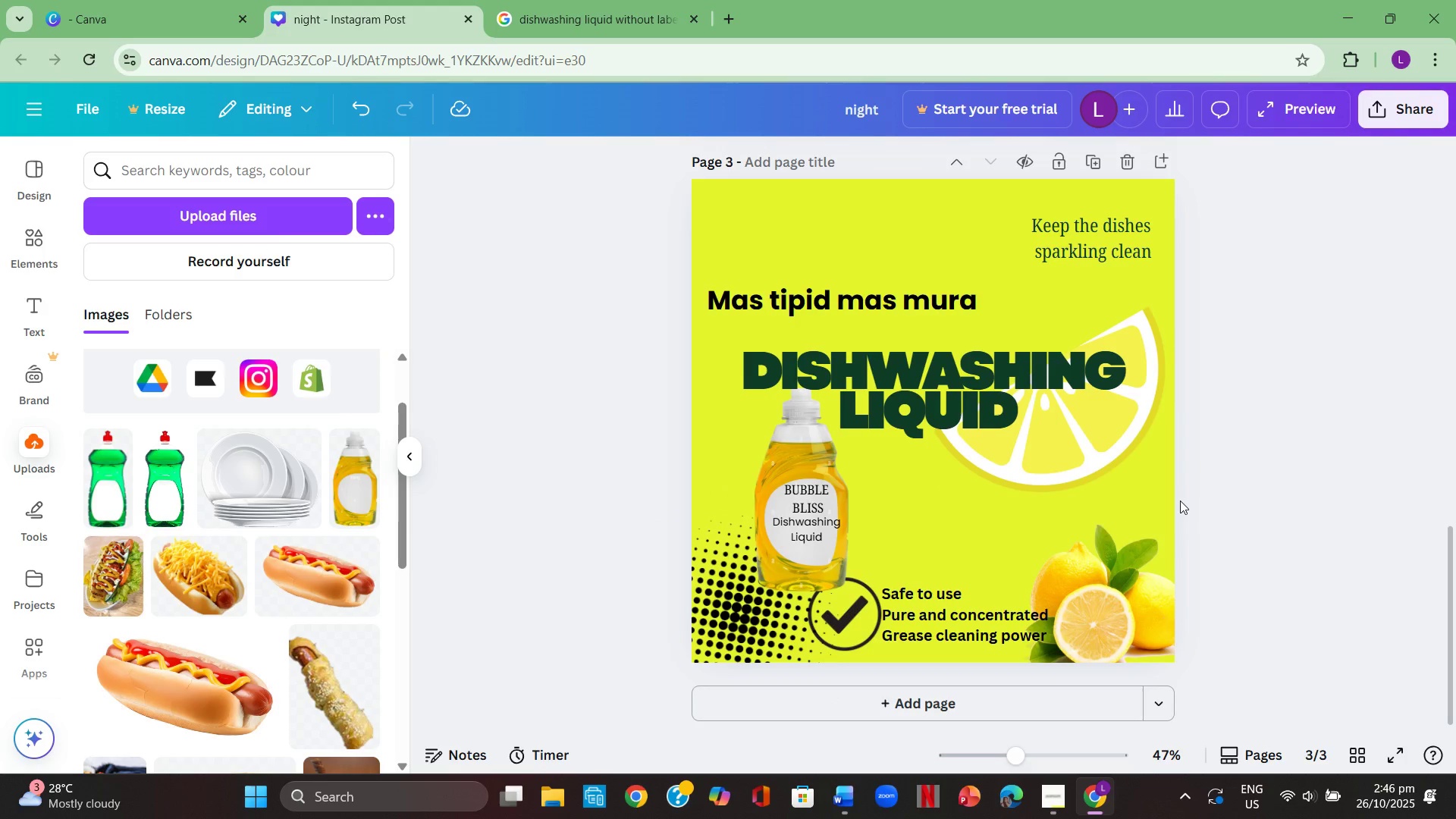 
scroll: coordinate [1180, 507], scroll_direction: up, amount: 2.0
 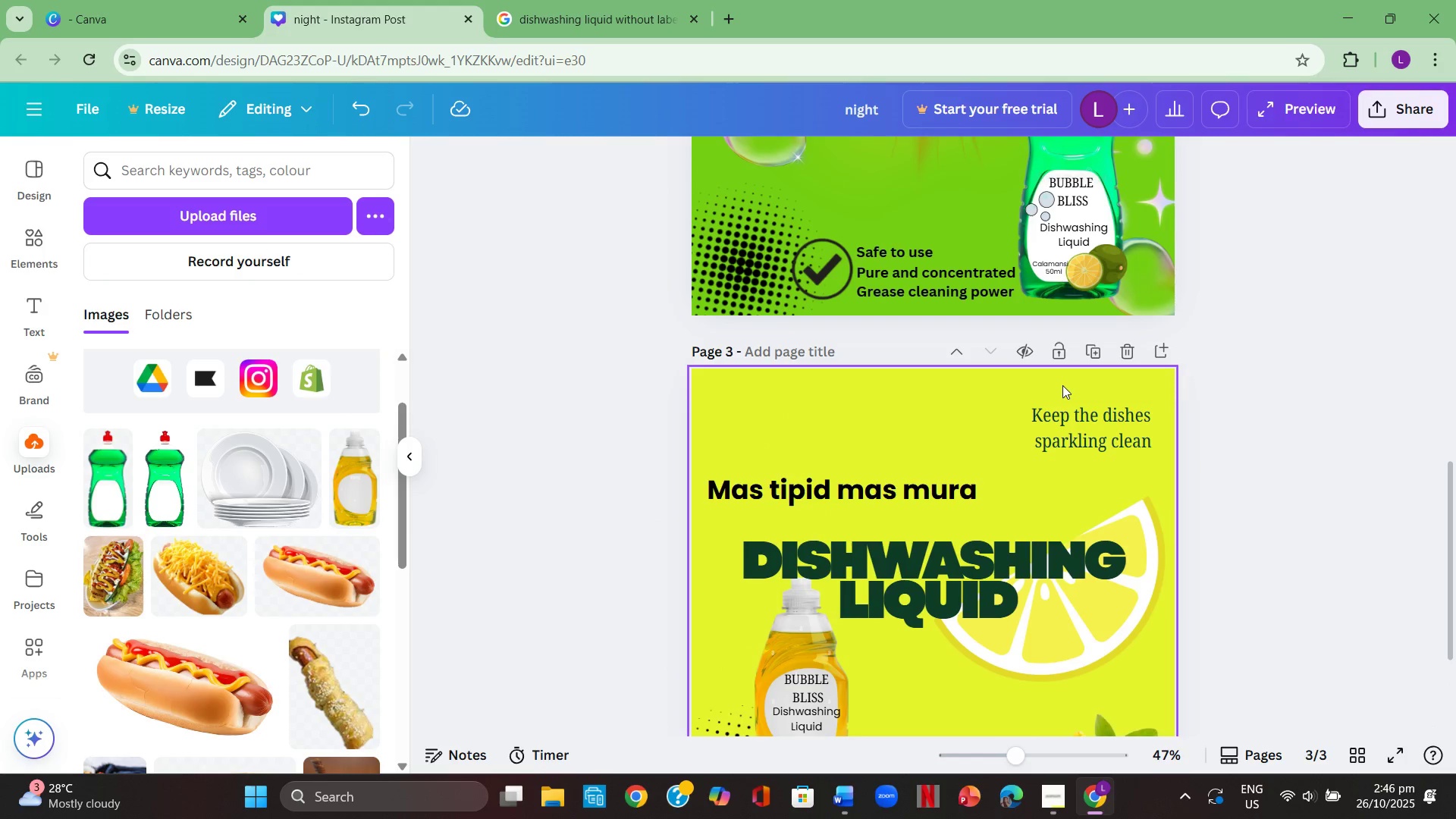 
scroll: coordinate [1059, 479], scroll_direction: down, amount: 2.0
 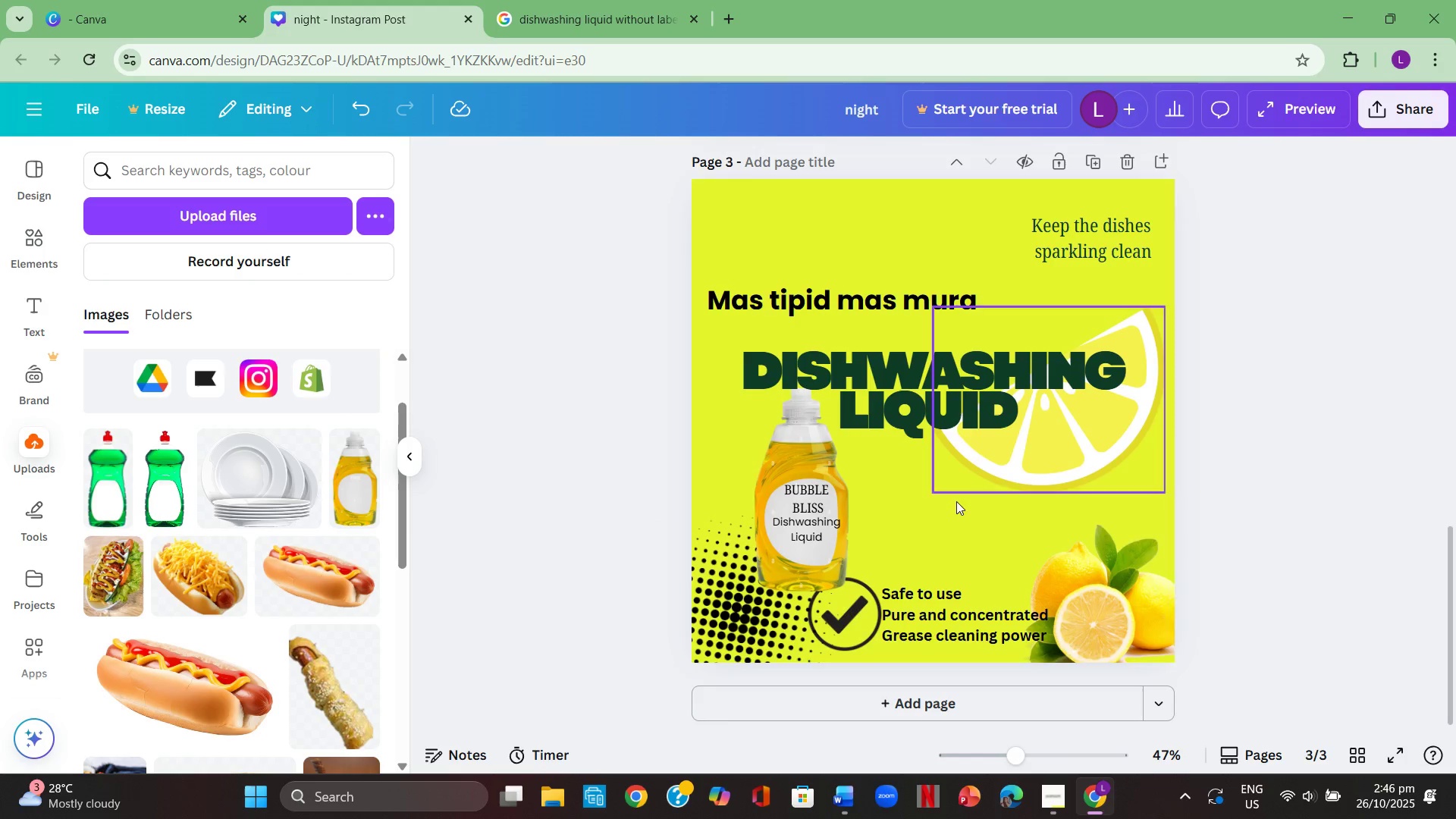 
left_click([602, 549])
 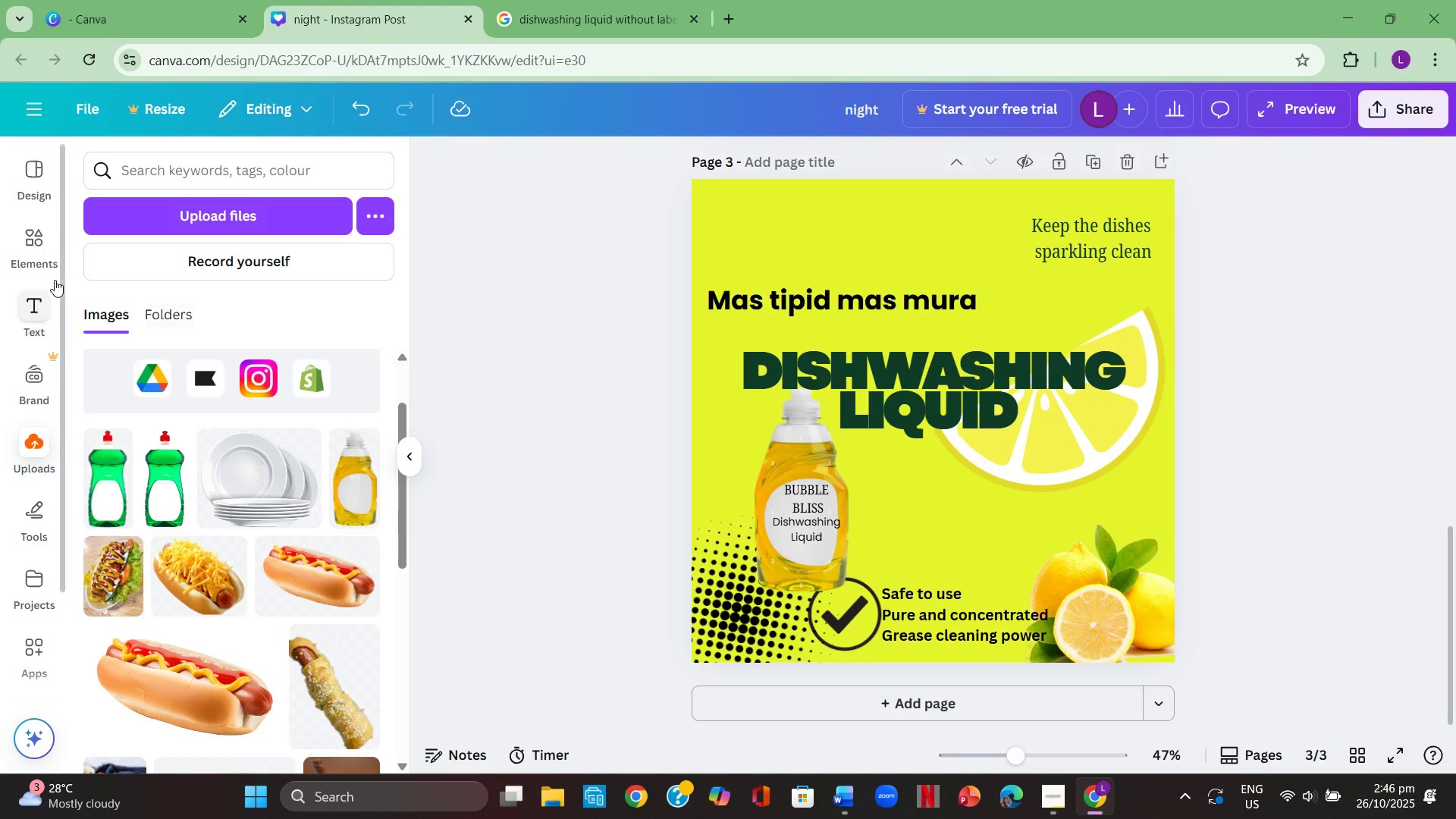 
left_click([42, 255])
 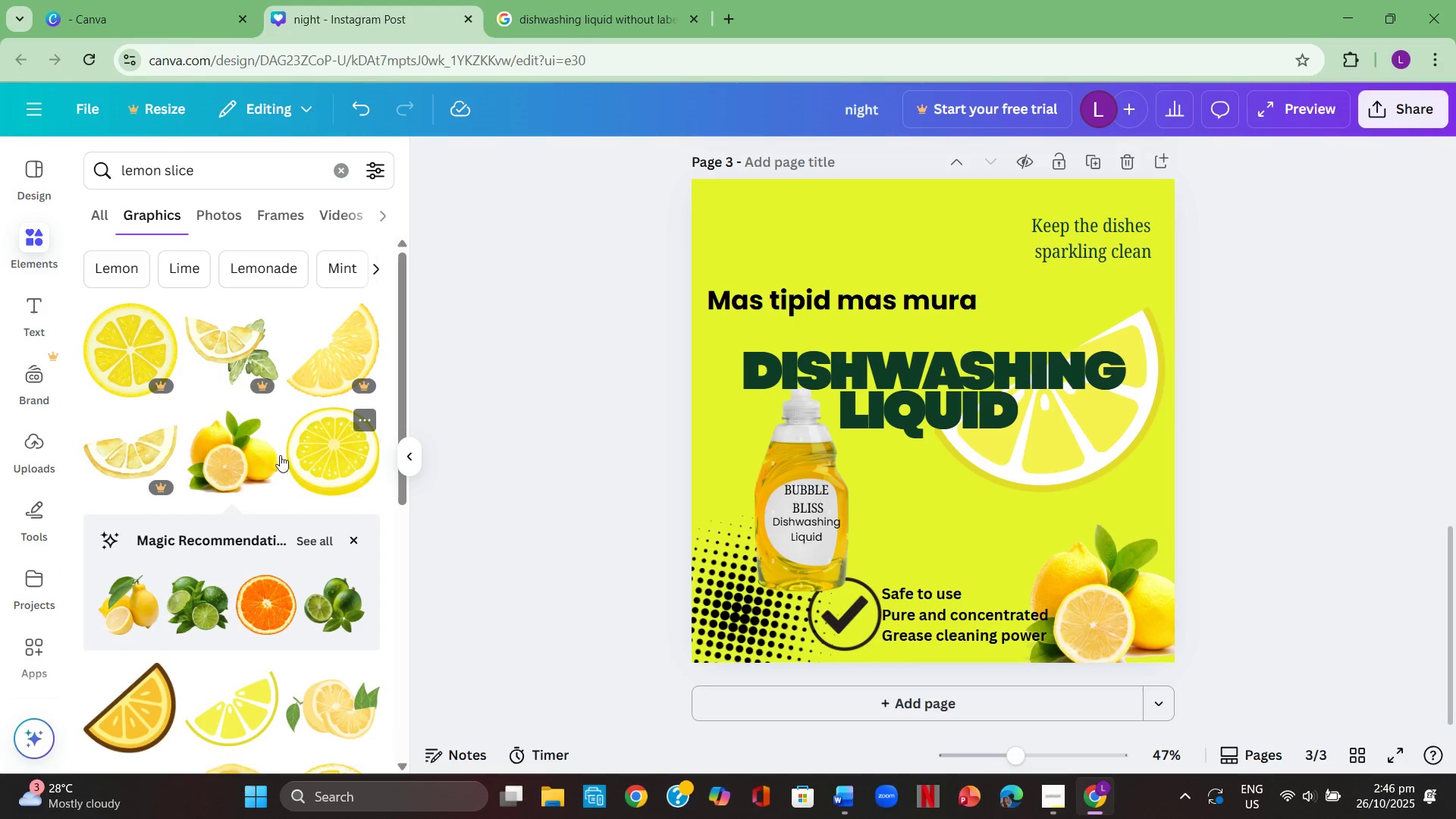 
scroll: coordinate [256, 491], scroll_direction: down, amount: 1.0
 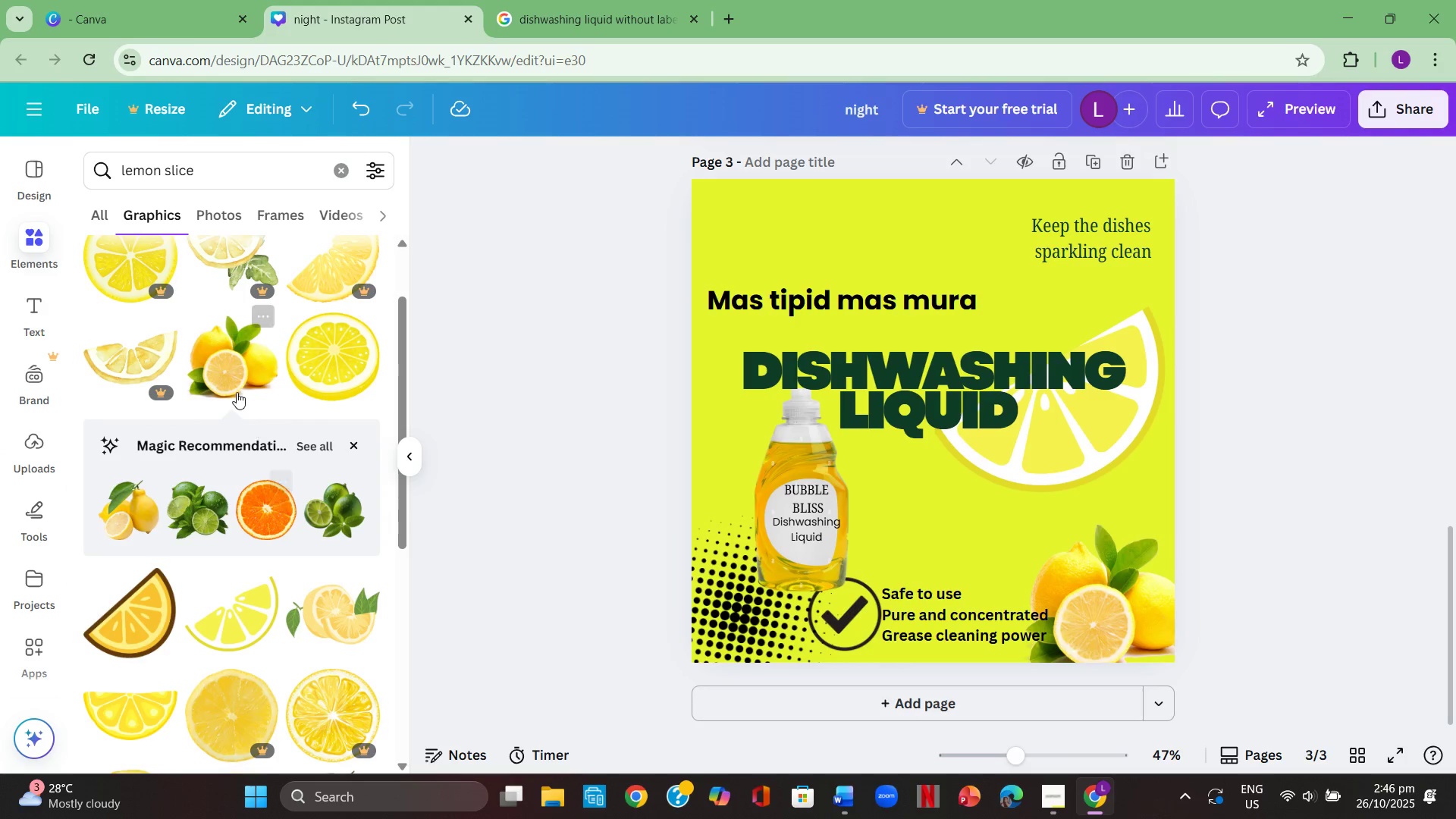 
left_click([234, 388])
 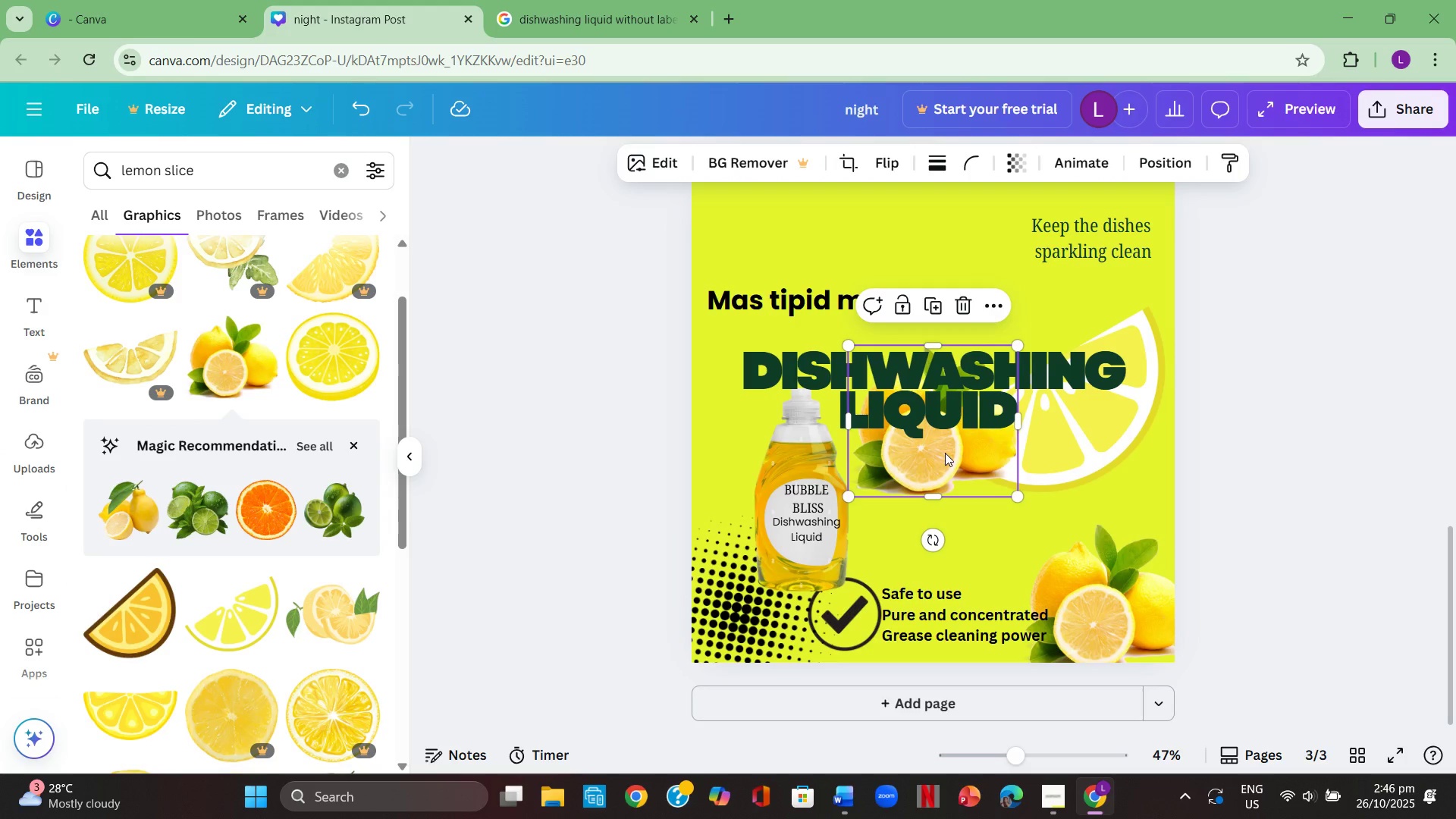 
left_click([945, 453])
 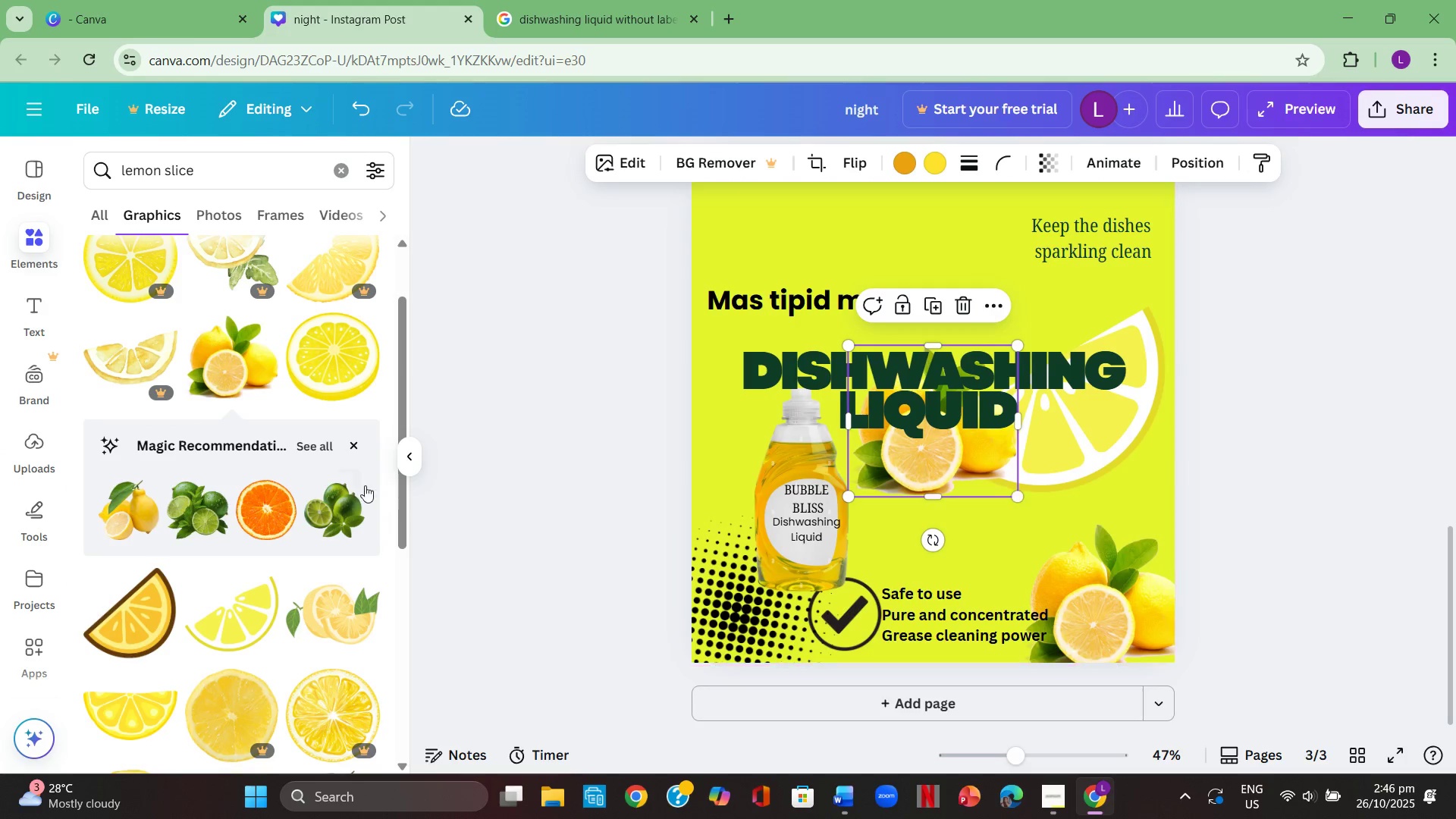 
scroll: coordinate [315, 552], scroll_direction: down, amount: 4.0
 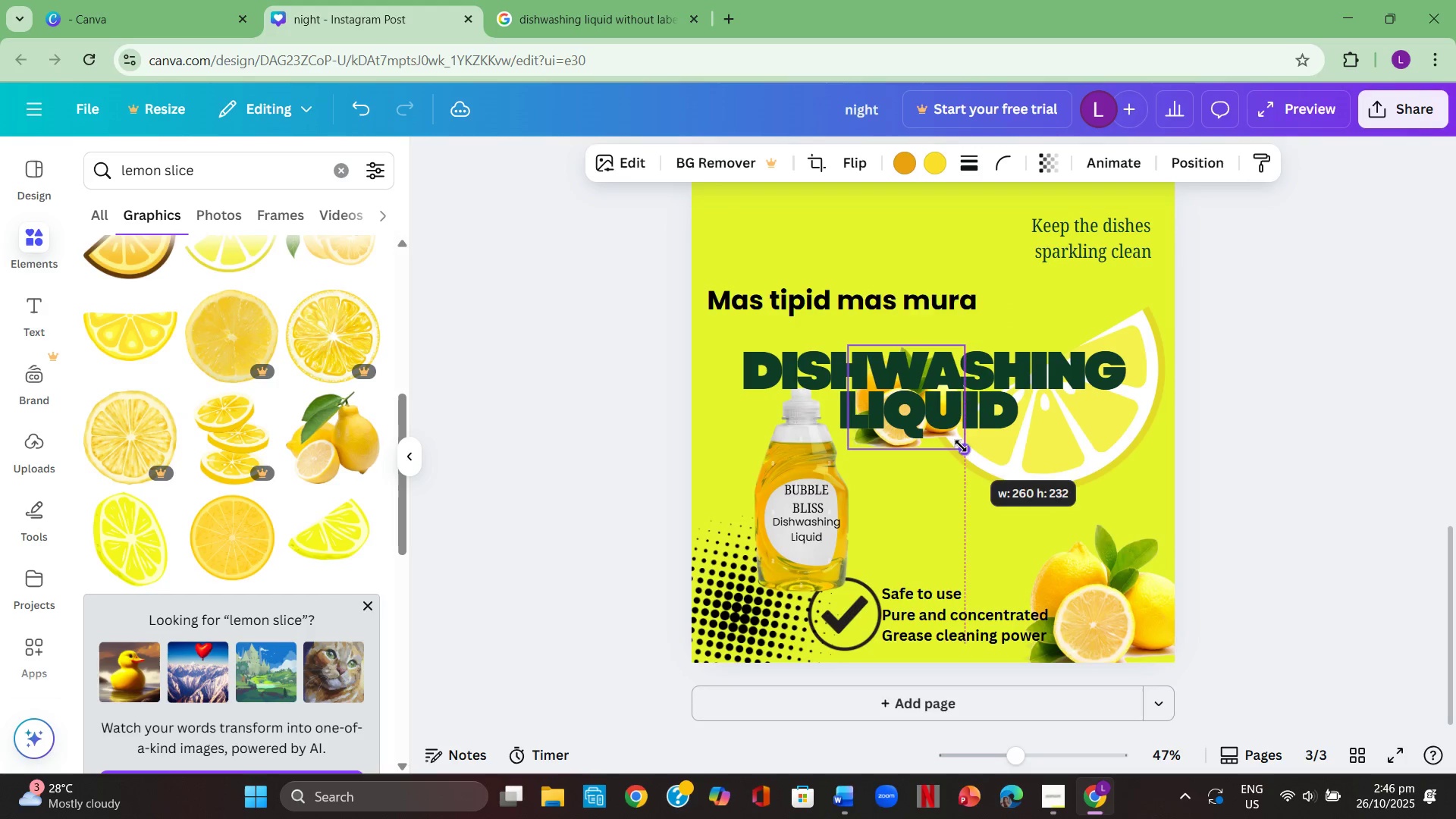 
wait(10.9)
 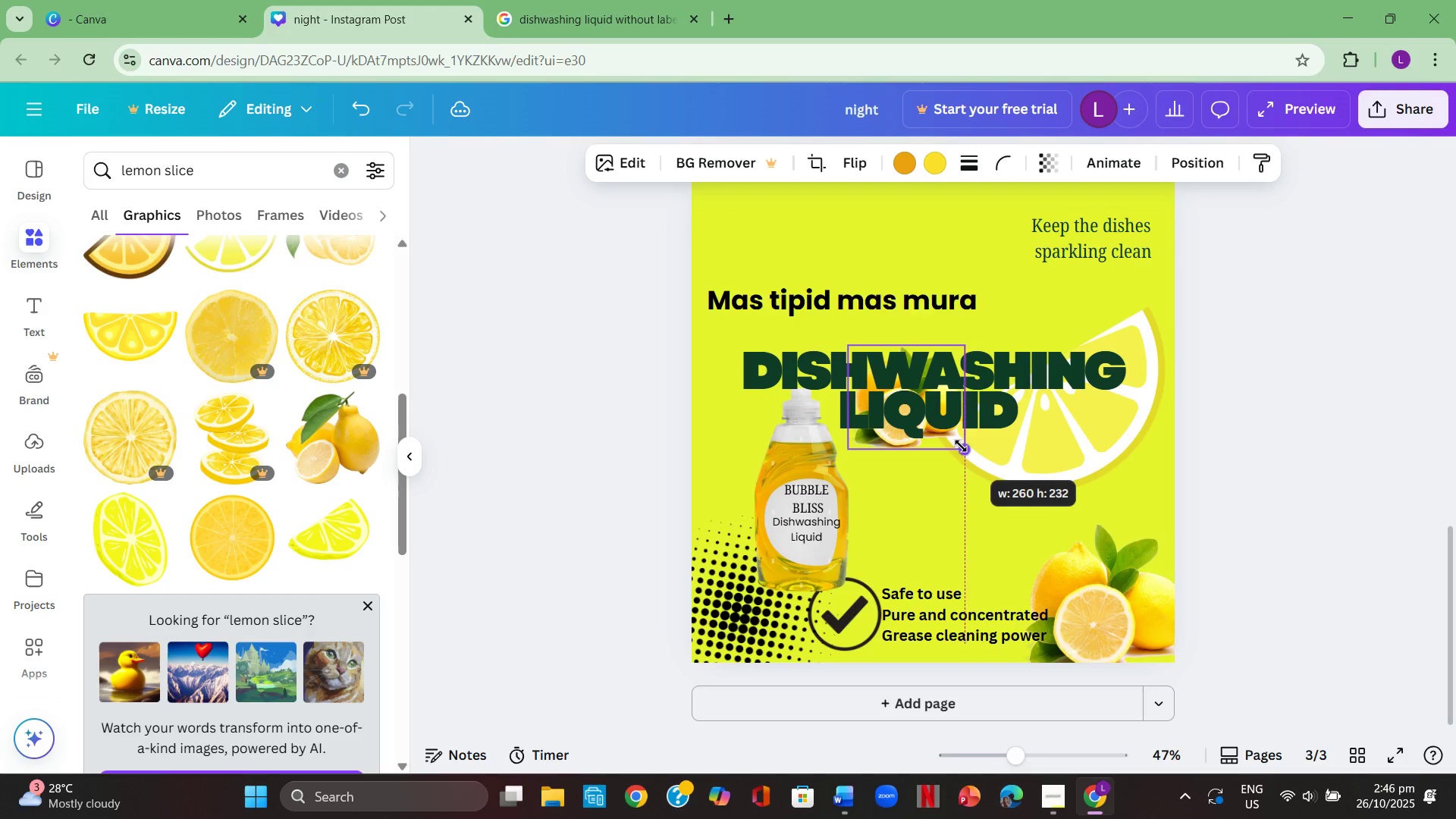 
left_click([946, 511])
 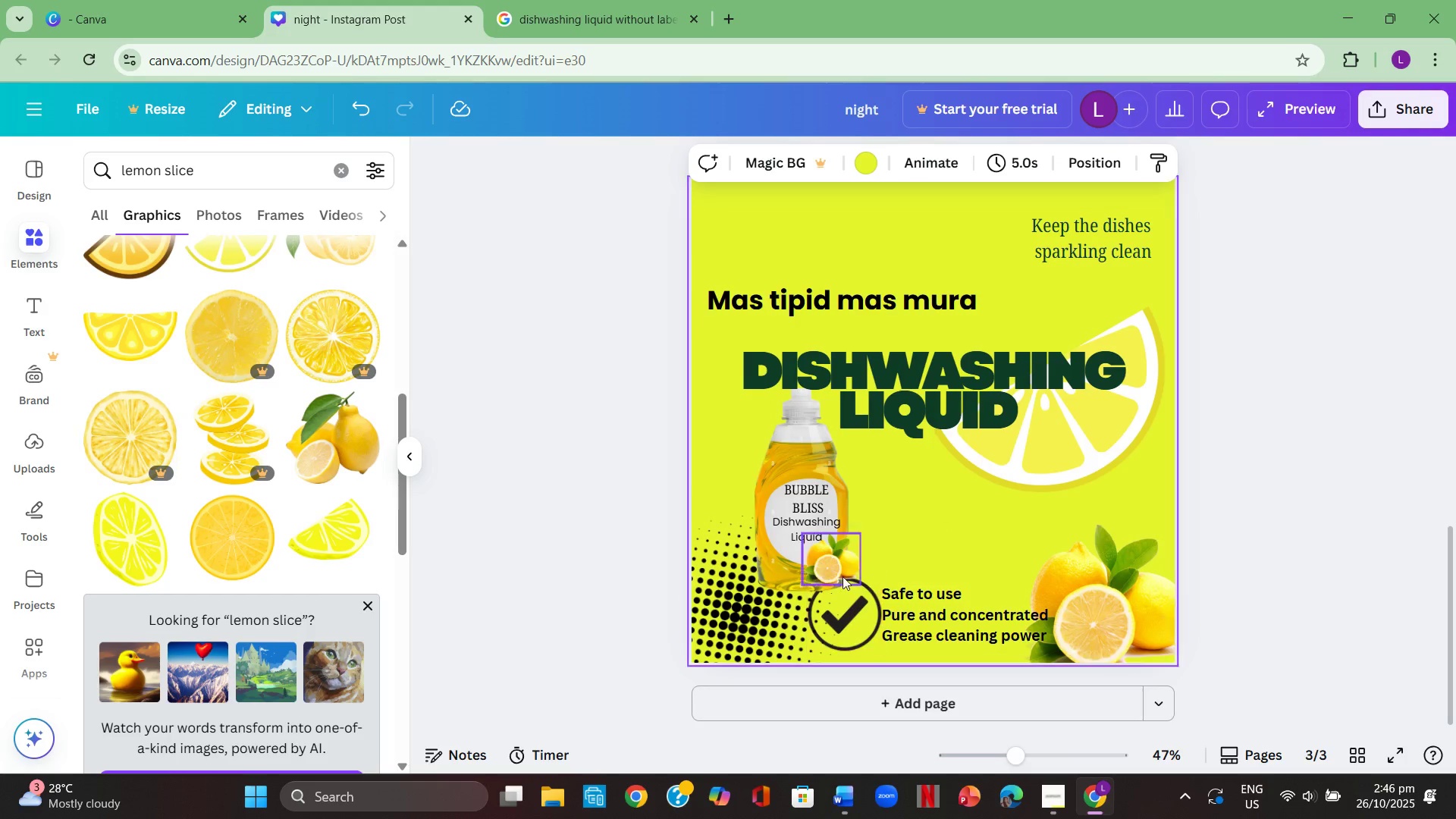 
left_click([841, 573])
 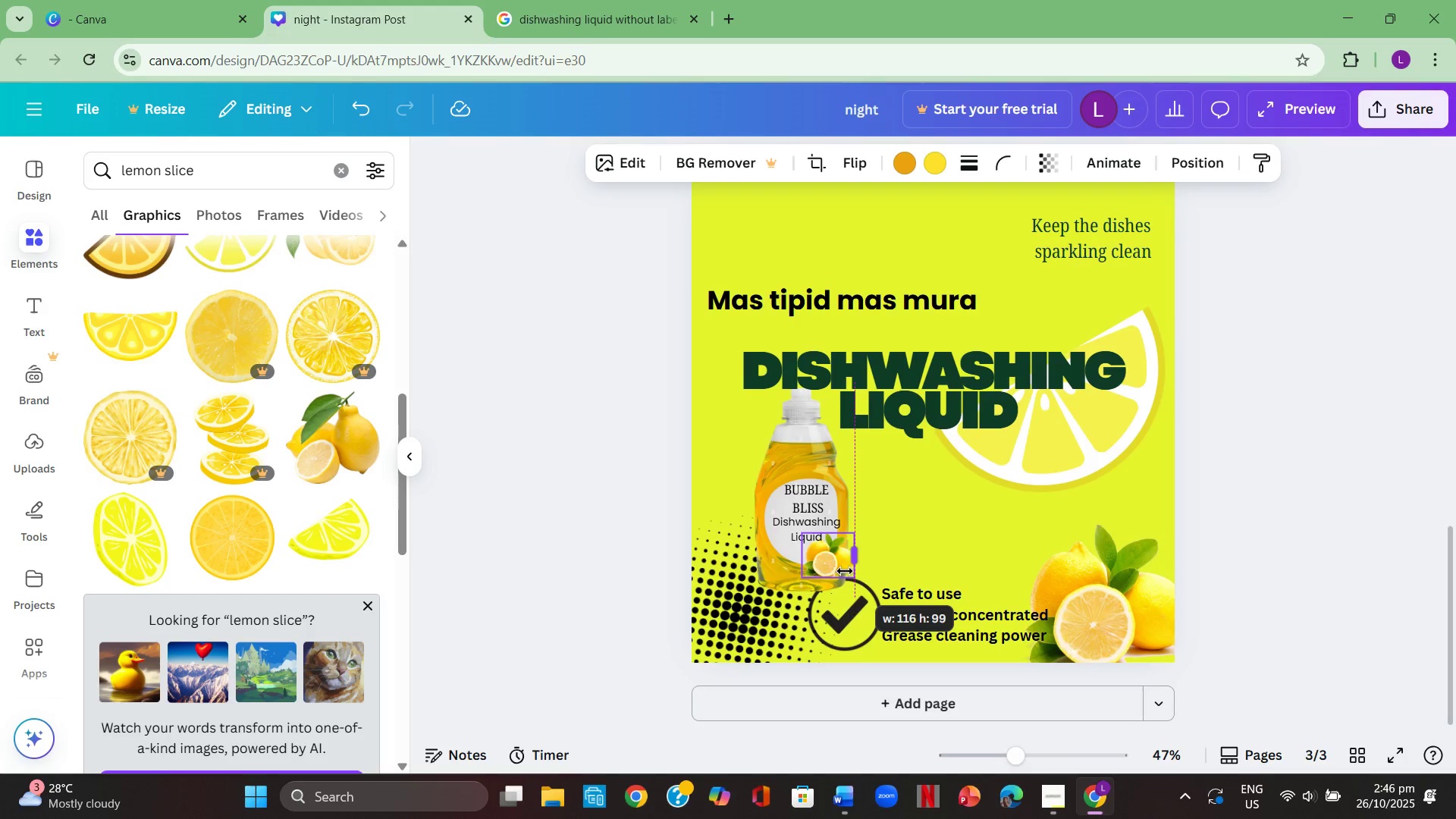 
left_click([927, 566])
 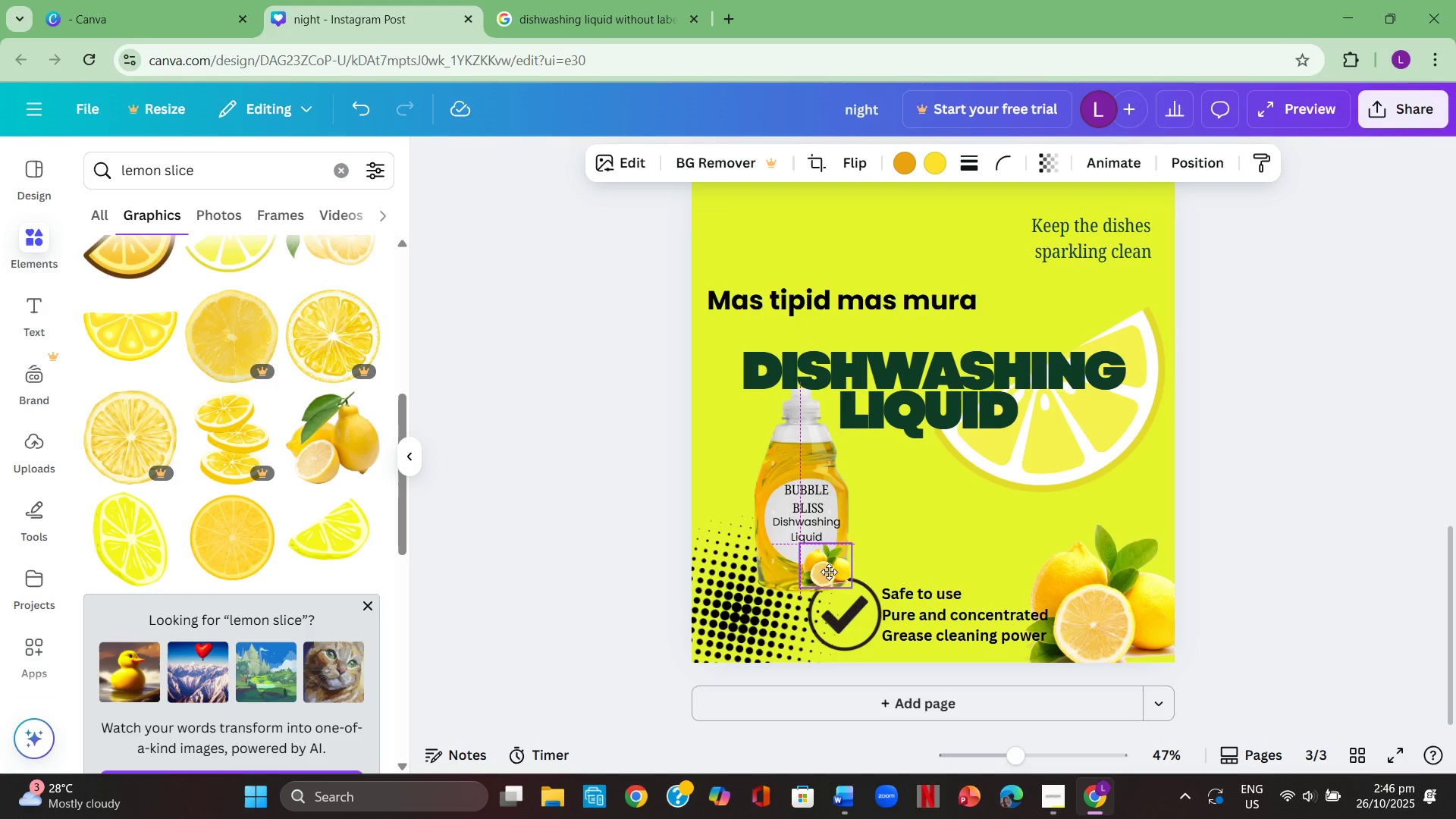 
left_click([943, 556])
 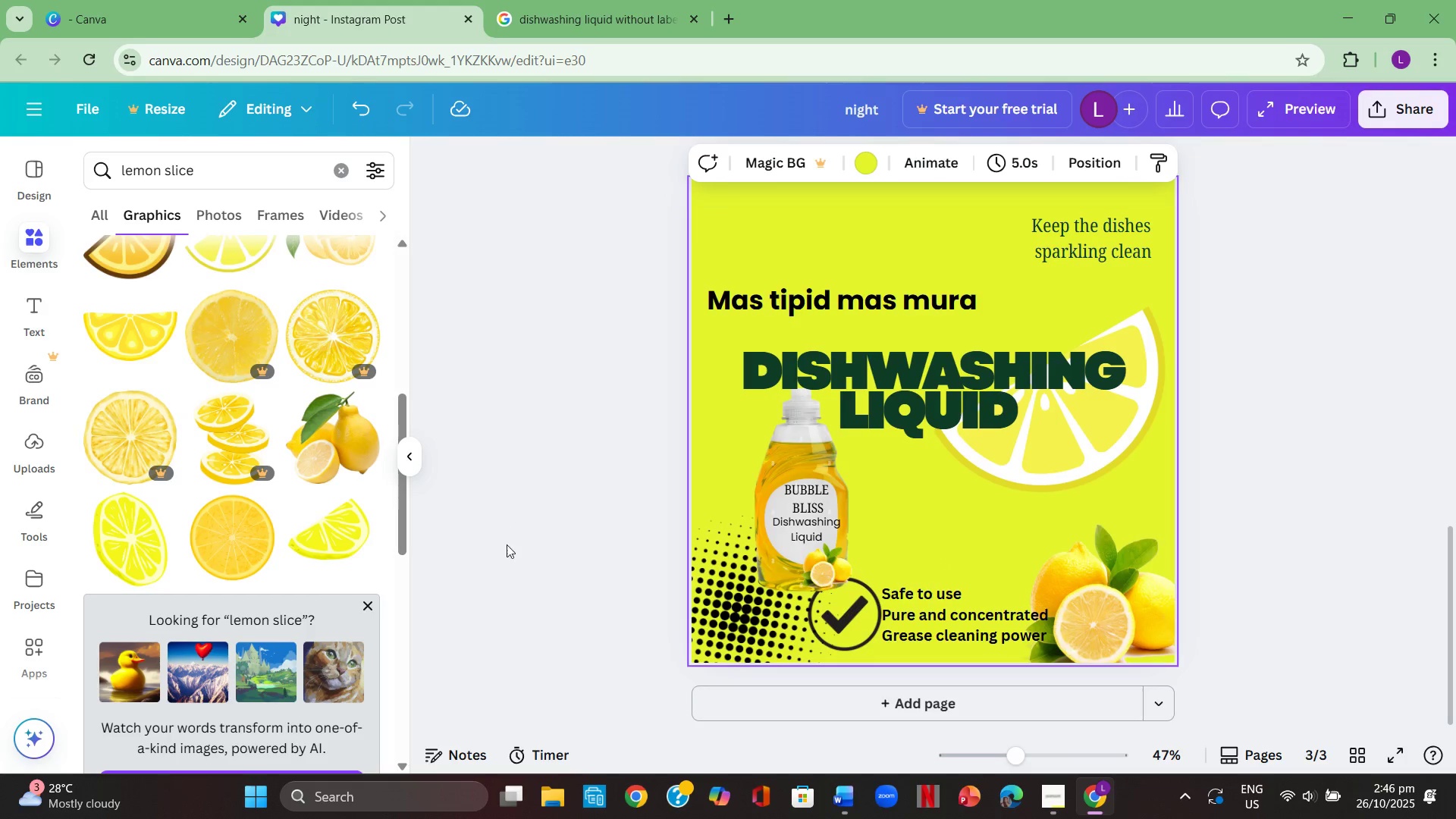 
wait(7.26)
 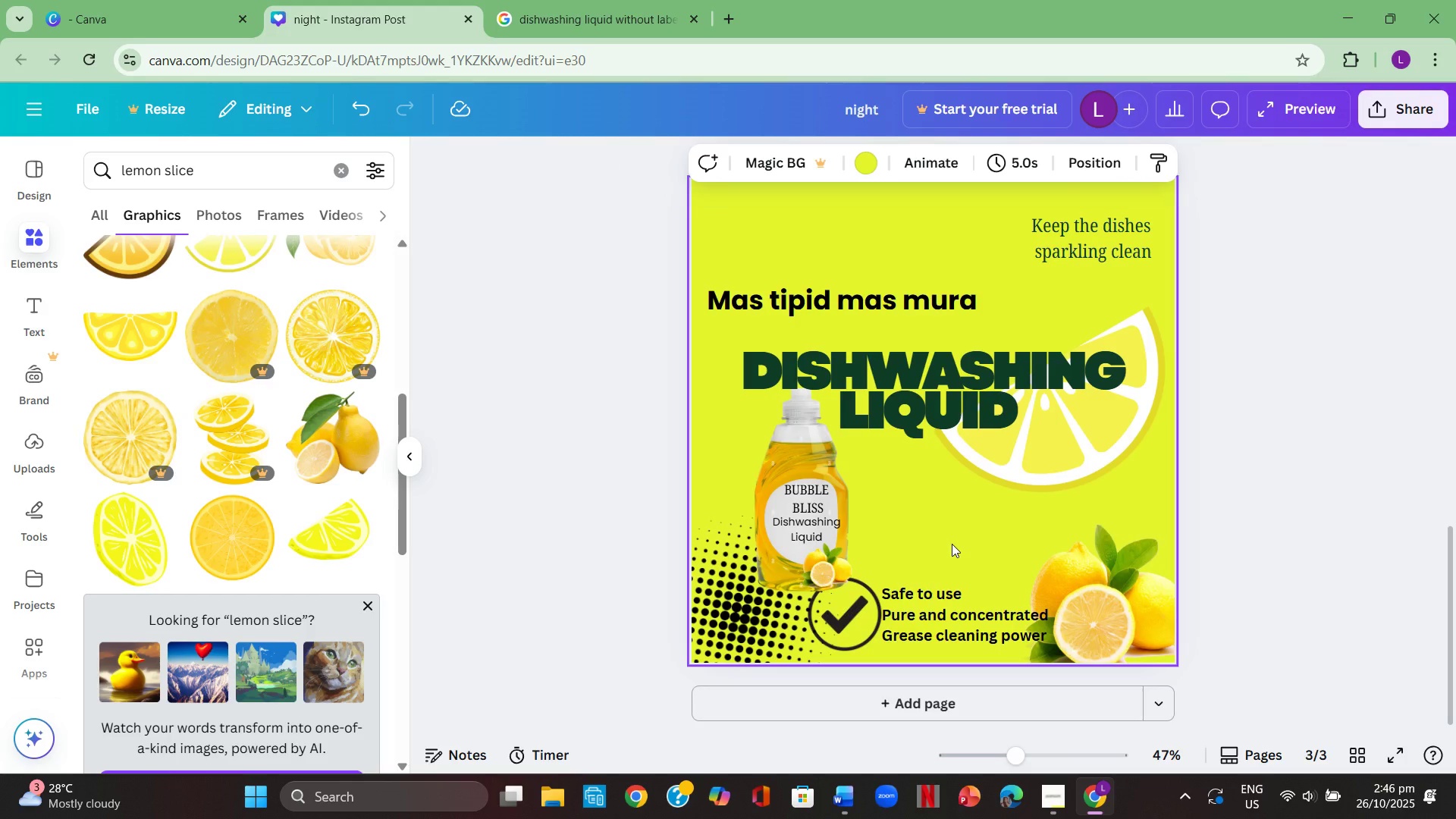 
left_click([811, 532])
 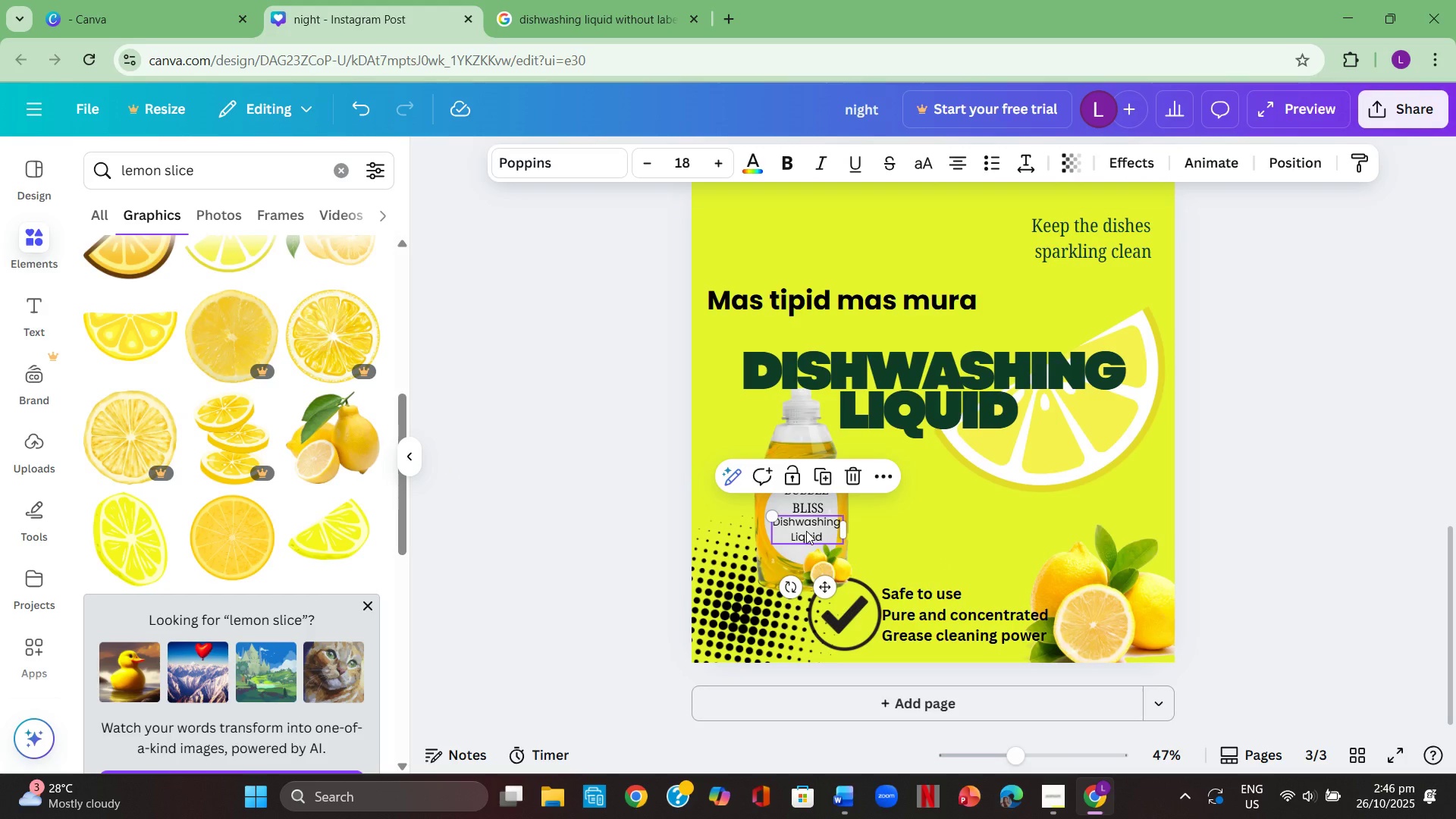 
key(Control+ControlLeft)
 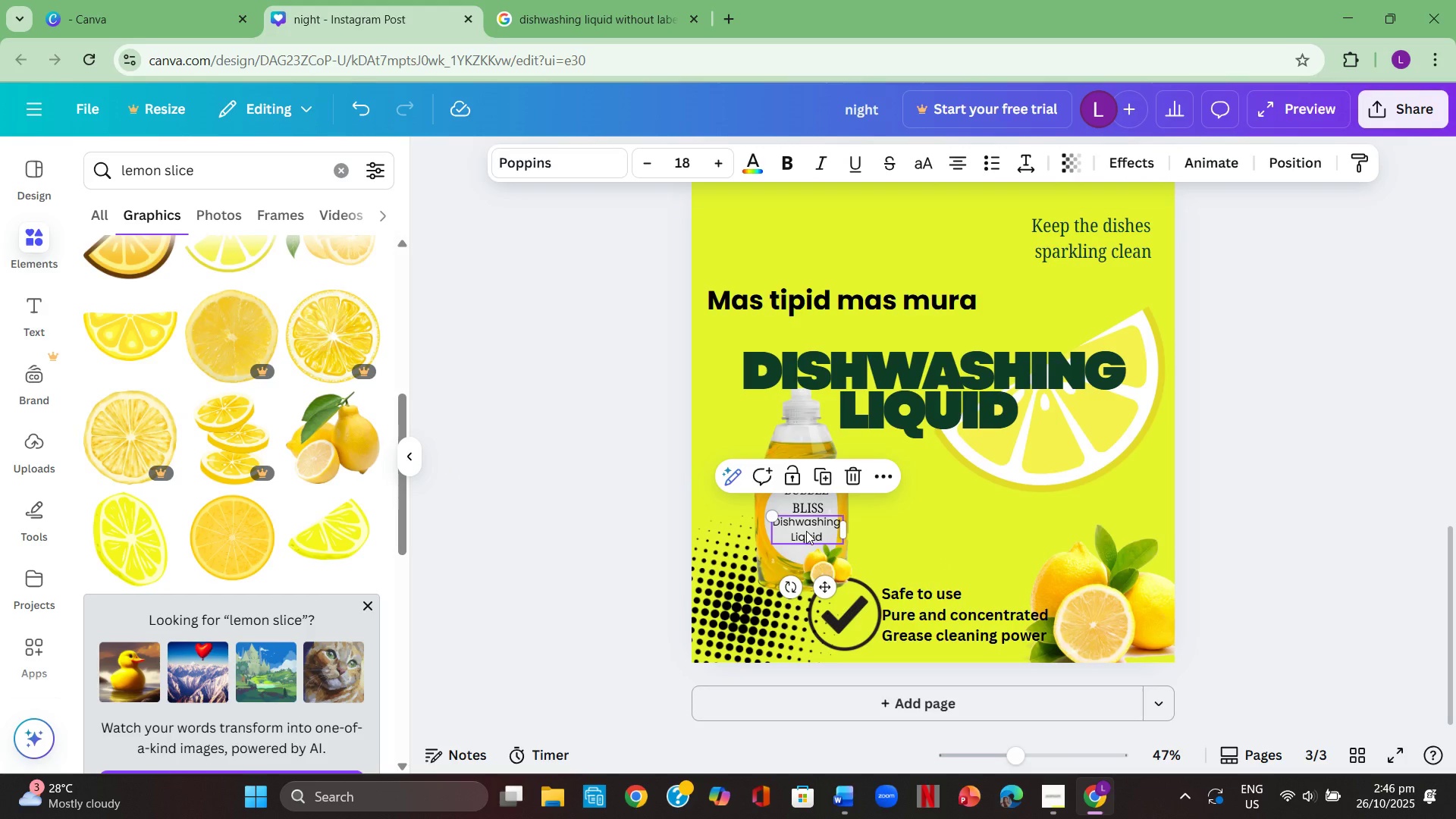 
key(Control+C)
 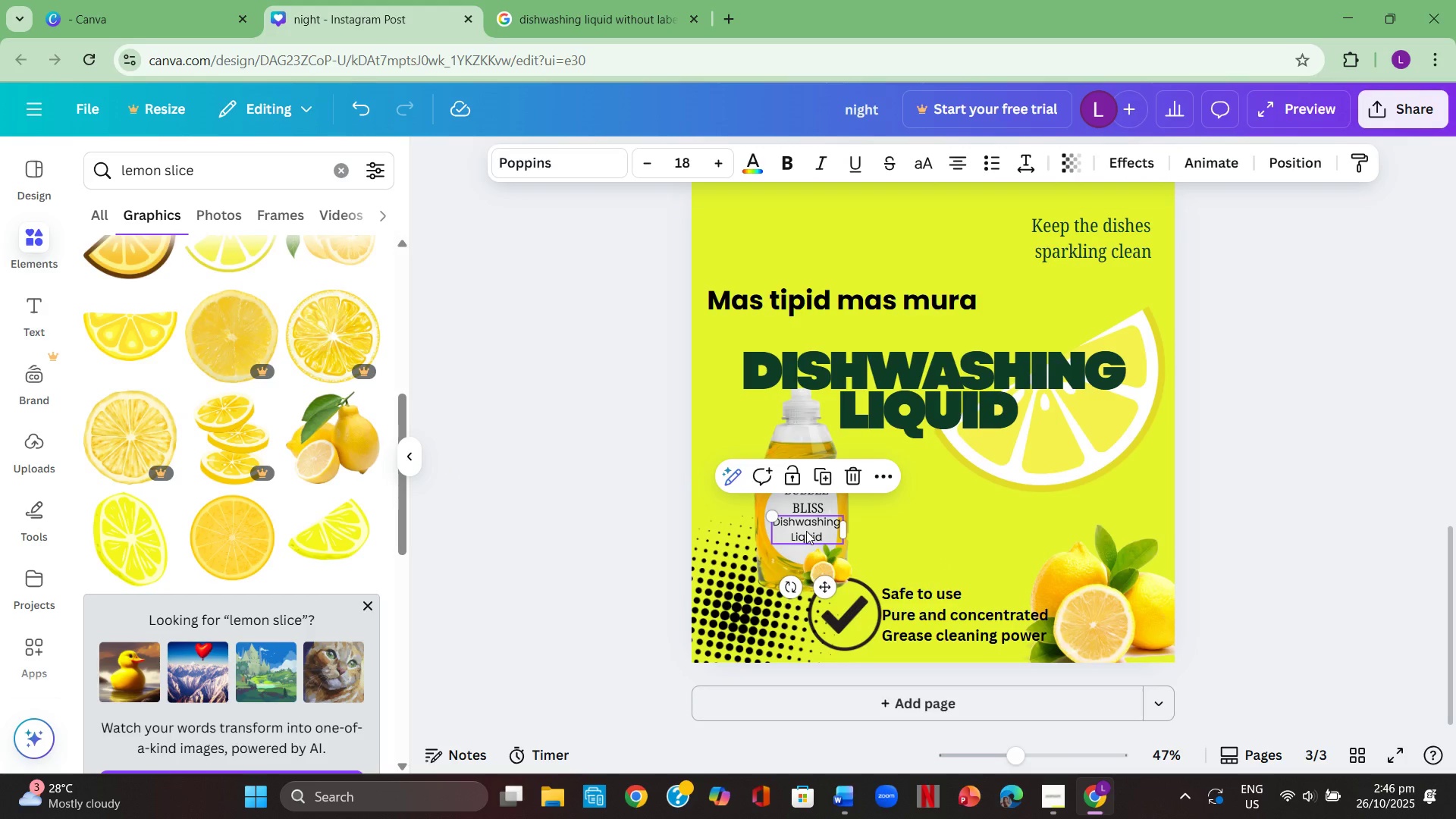 
key(Control+ControlLeft)
 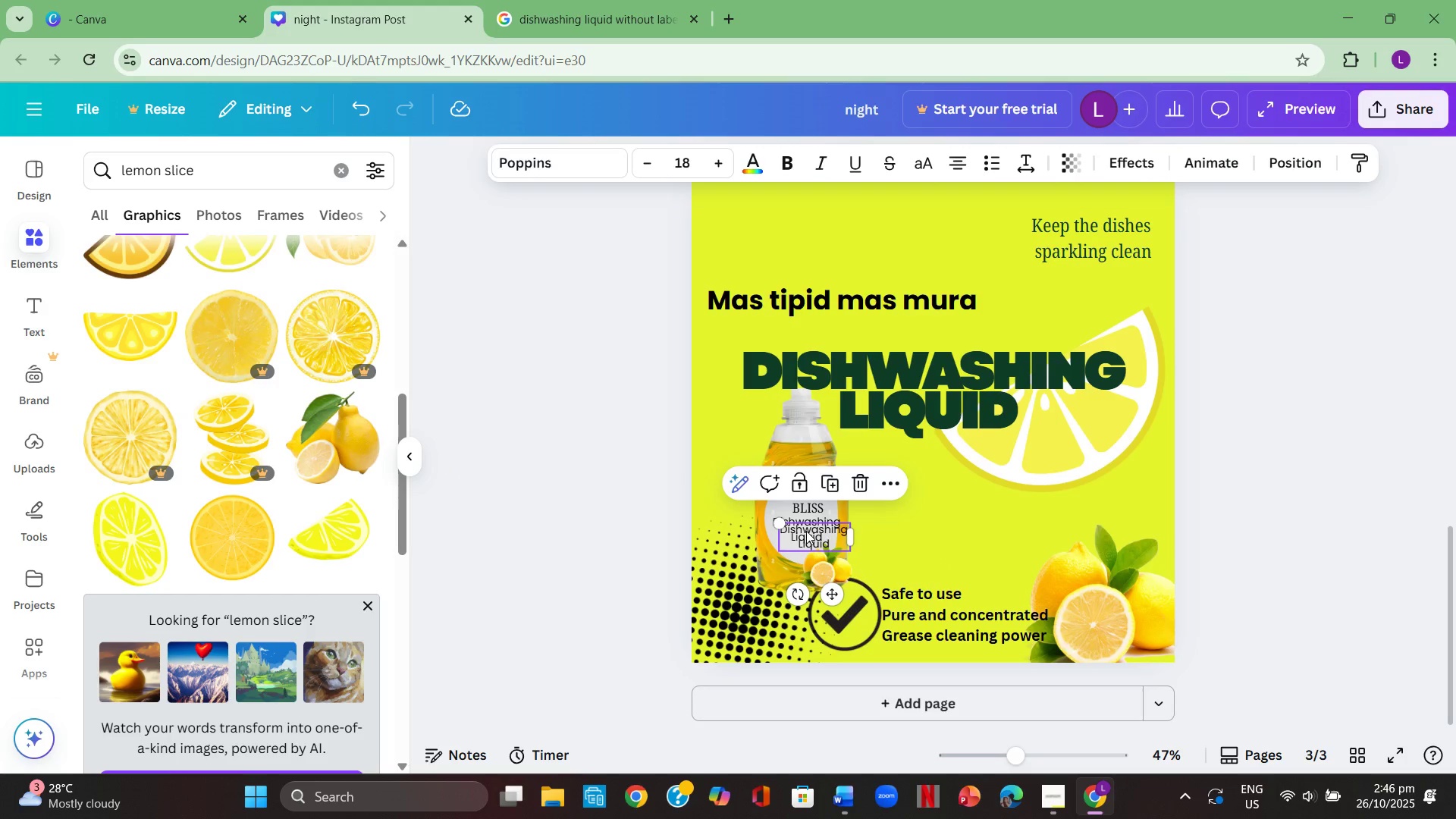 
key(Control+V)
 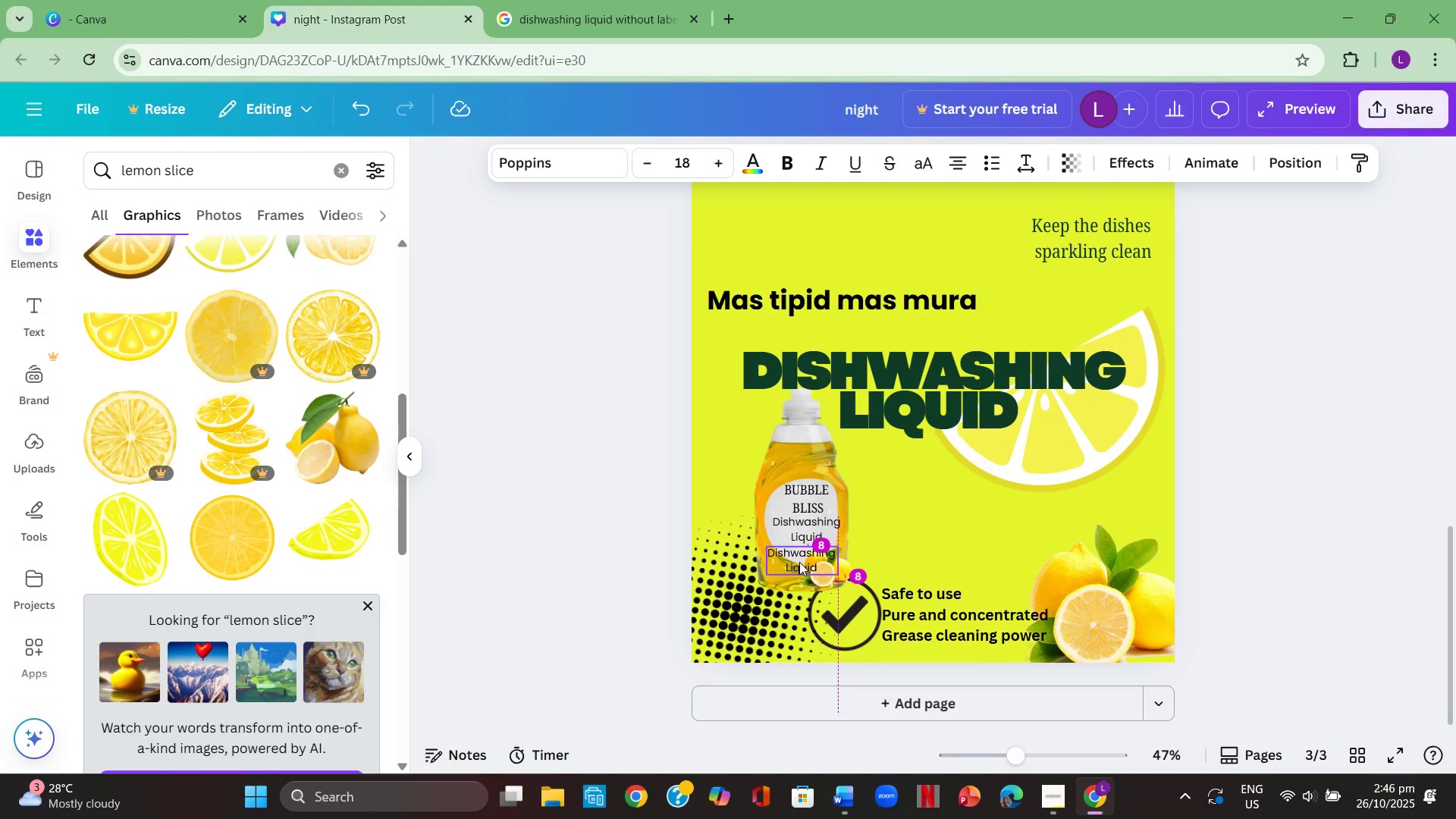 
double_click([799, 563])
 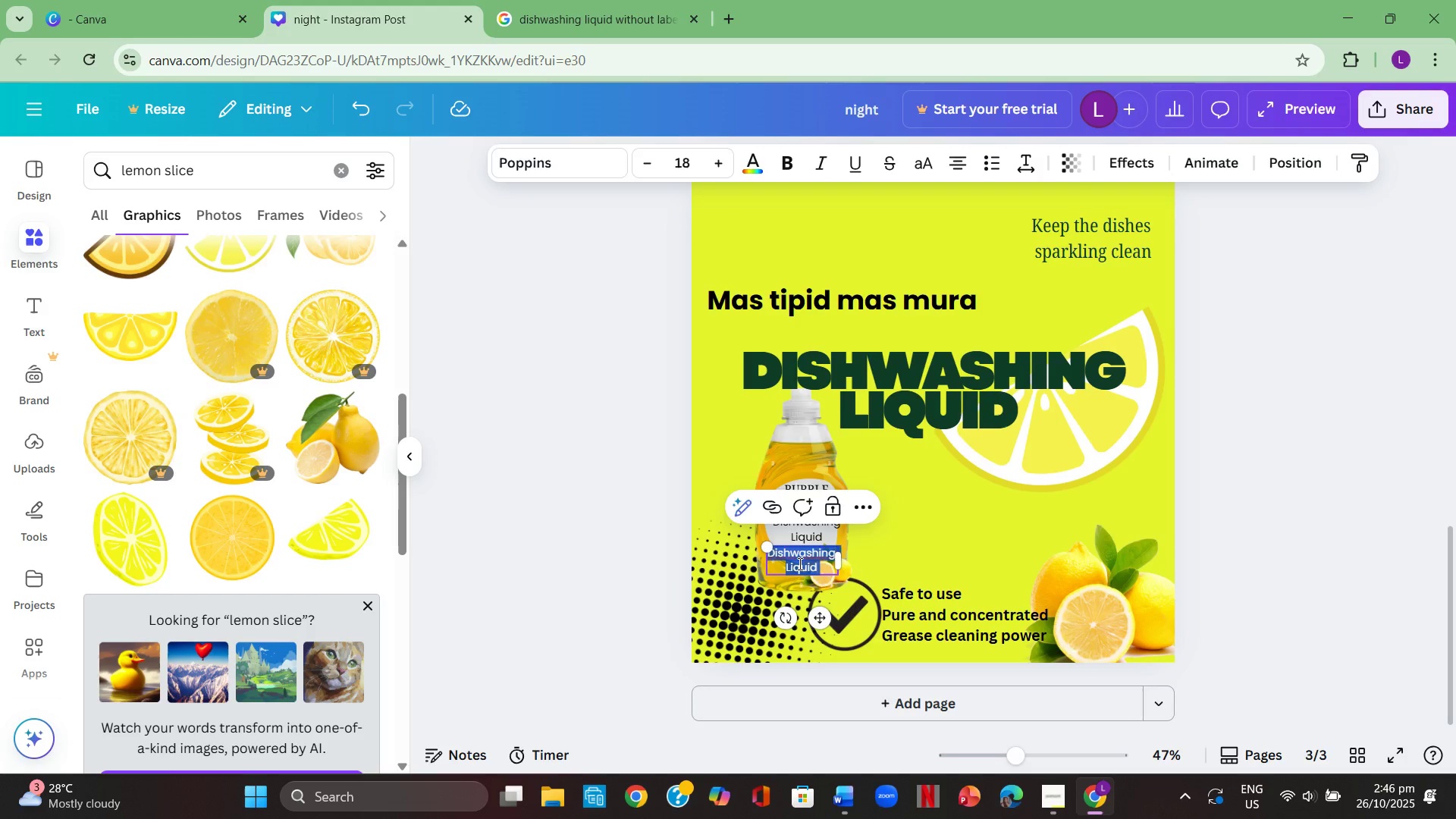 
key(Backspace)
type(Lemon )
 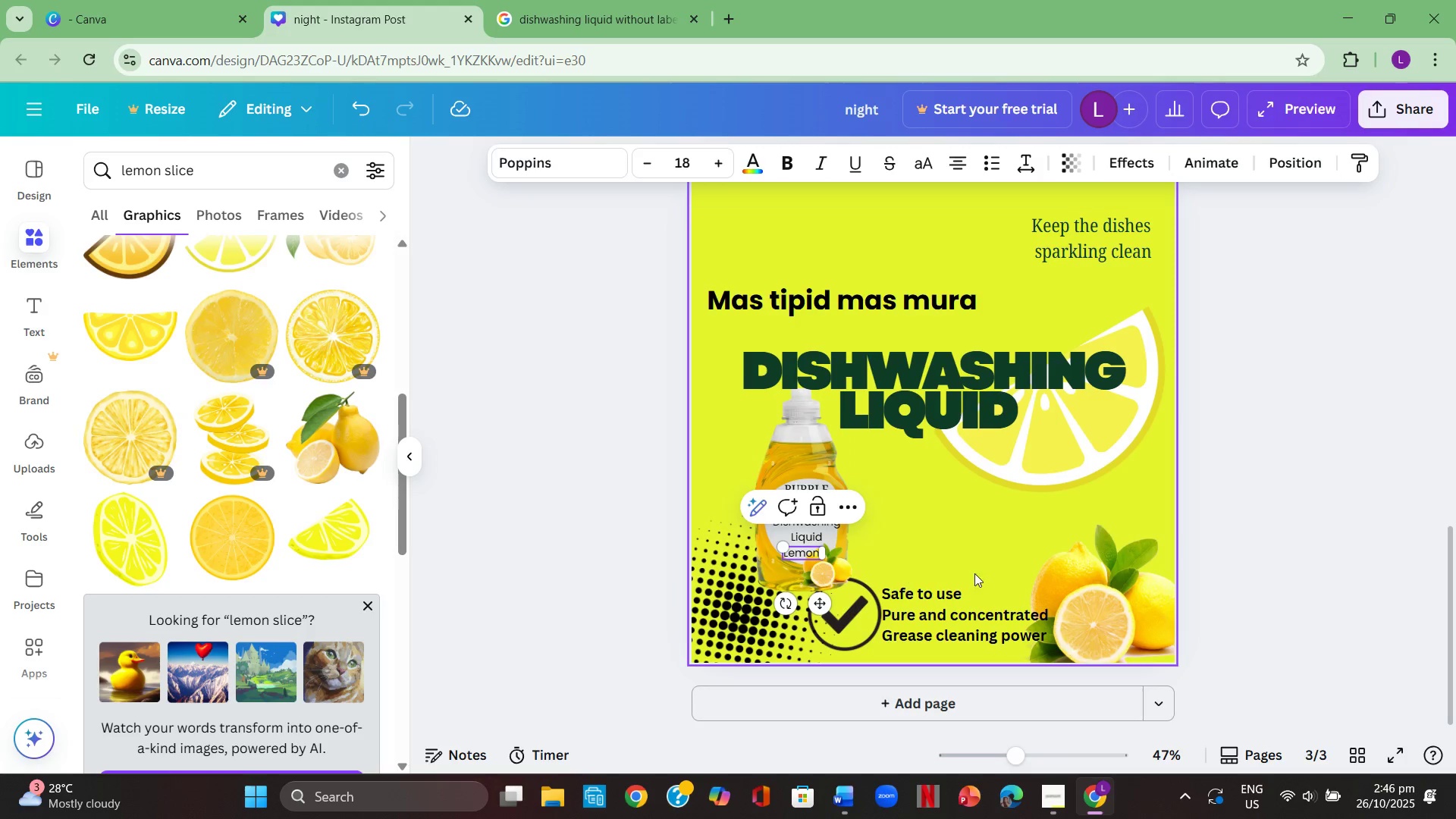 
left_click([1087, 551])
 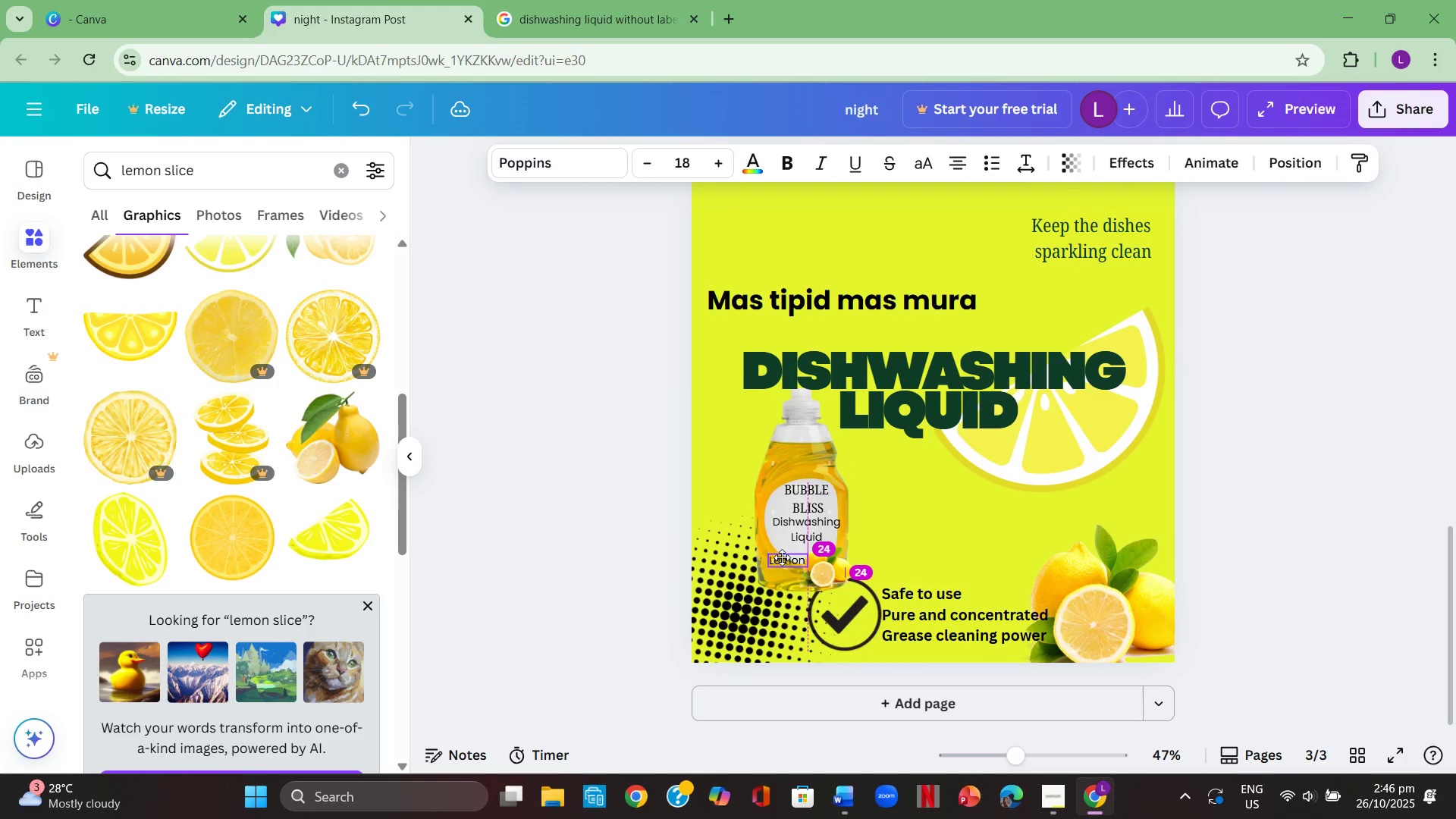 
left_click([794, 555])
 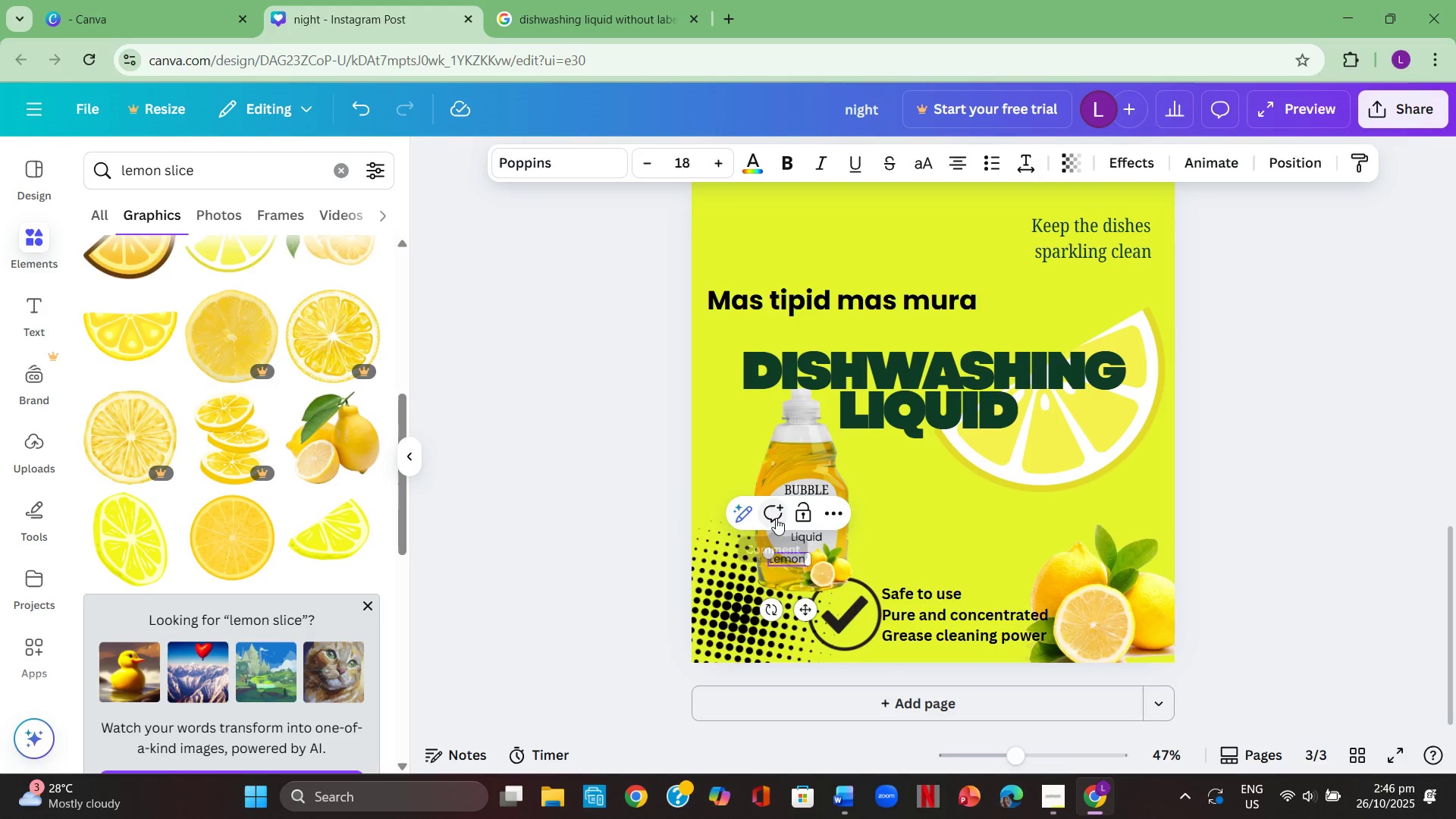 
key(Control+A)
 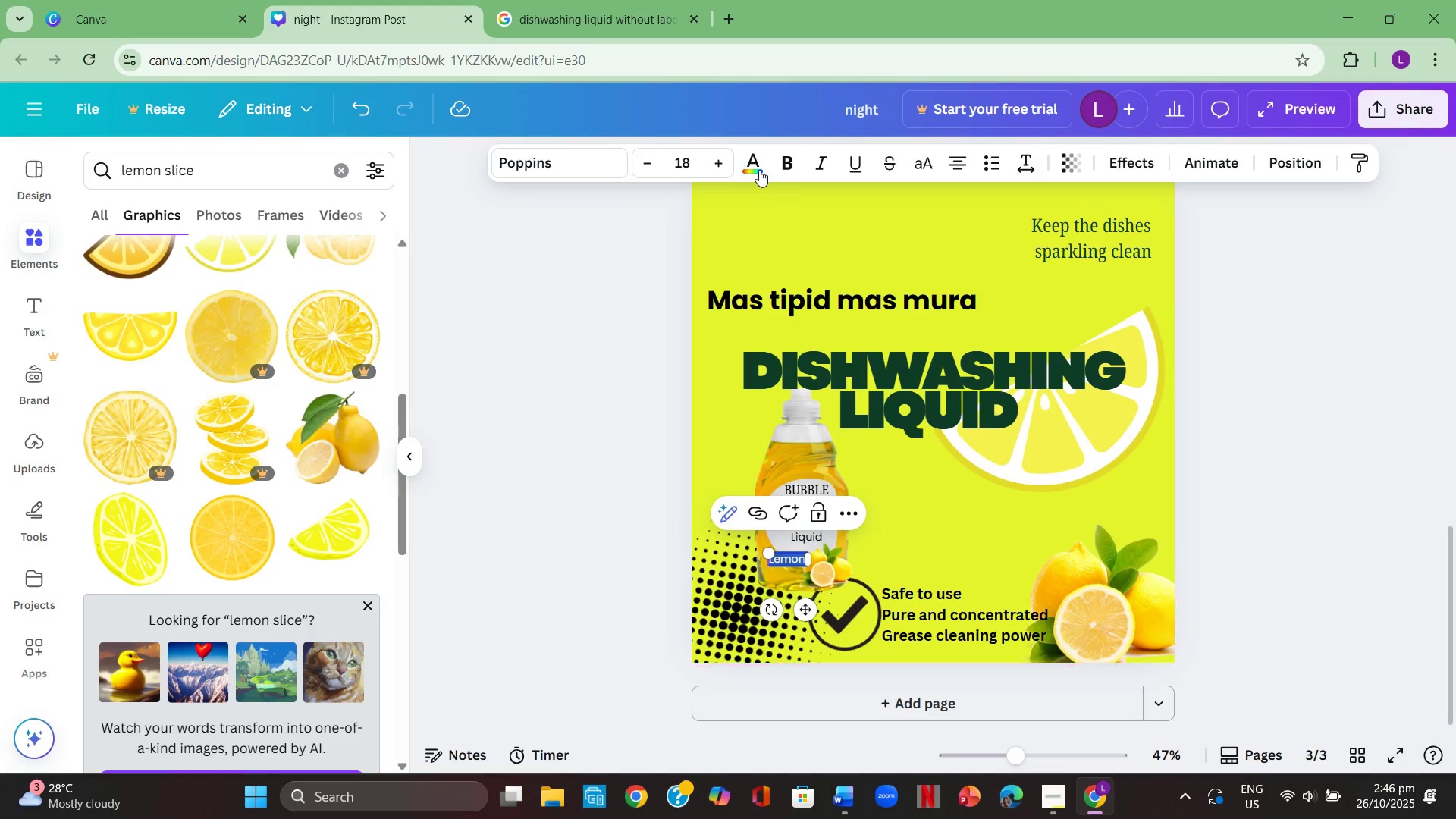 
left_click([757, 168])
 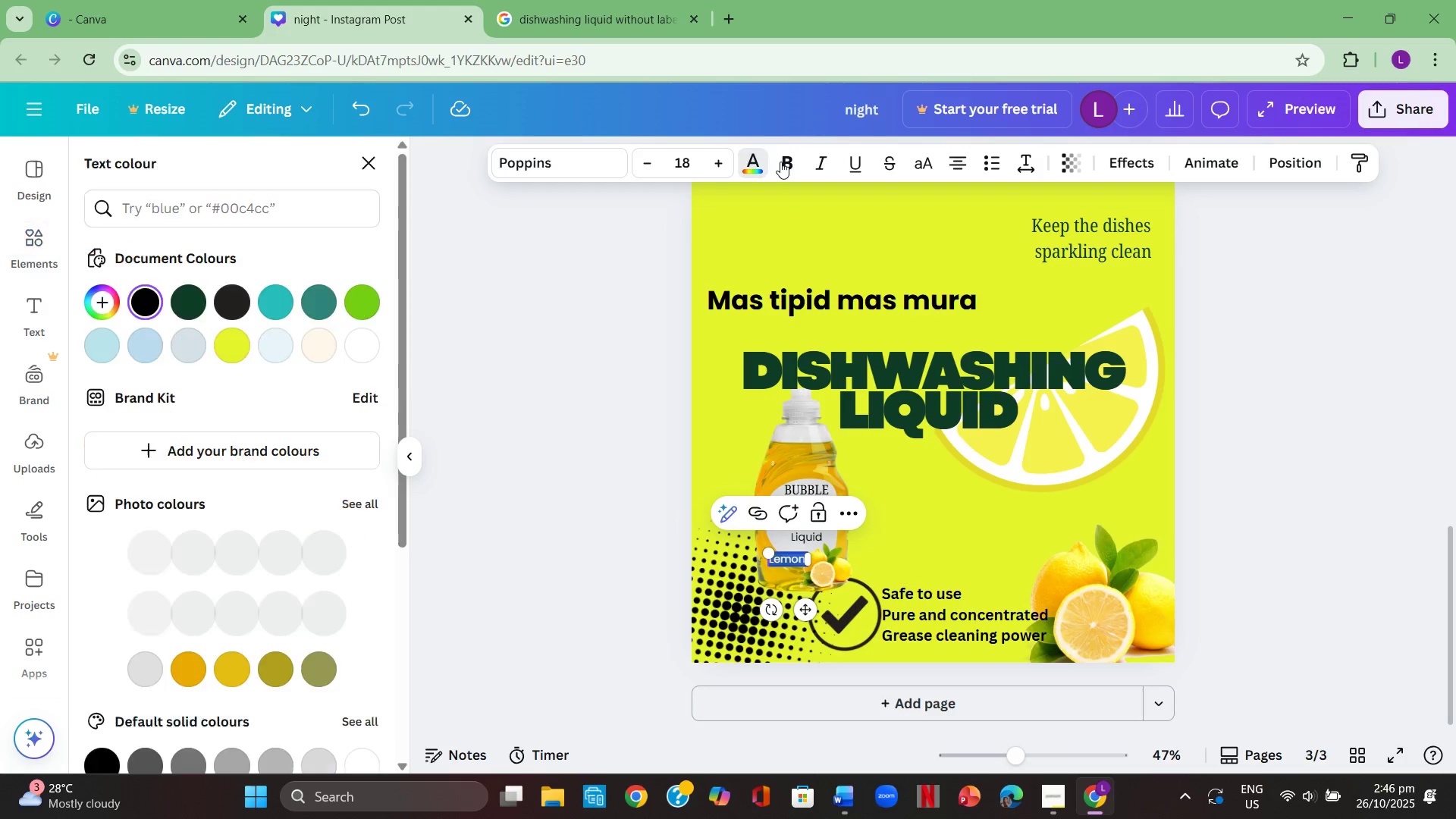 
left_click([780, 162])
 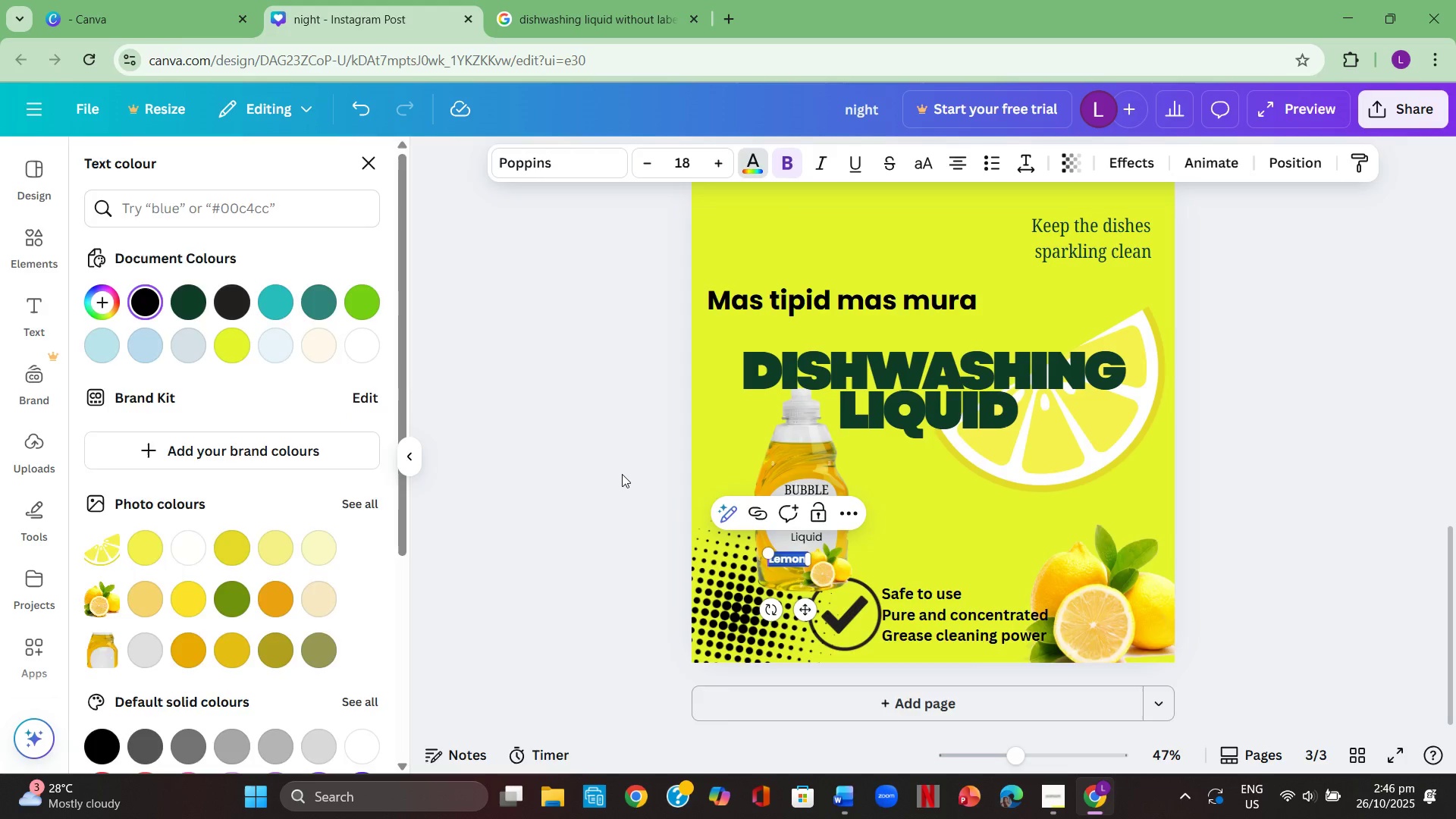 
double_click([622, 474])
 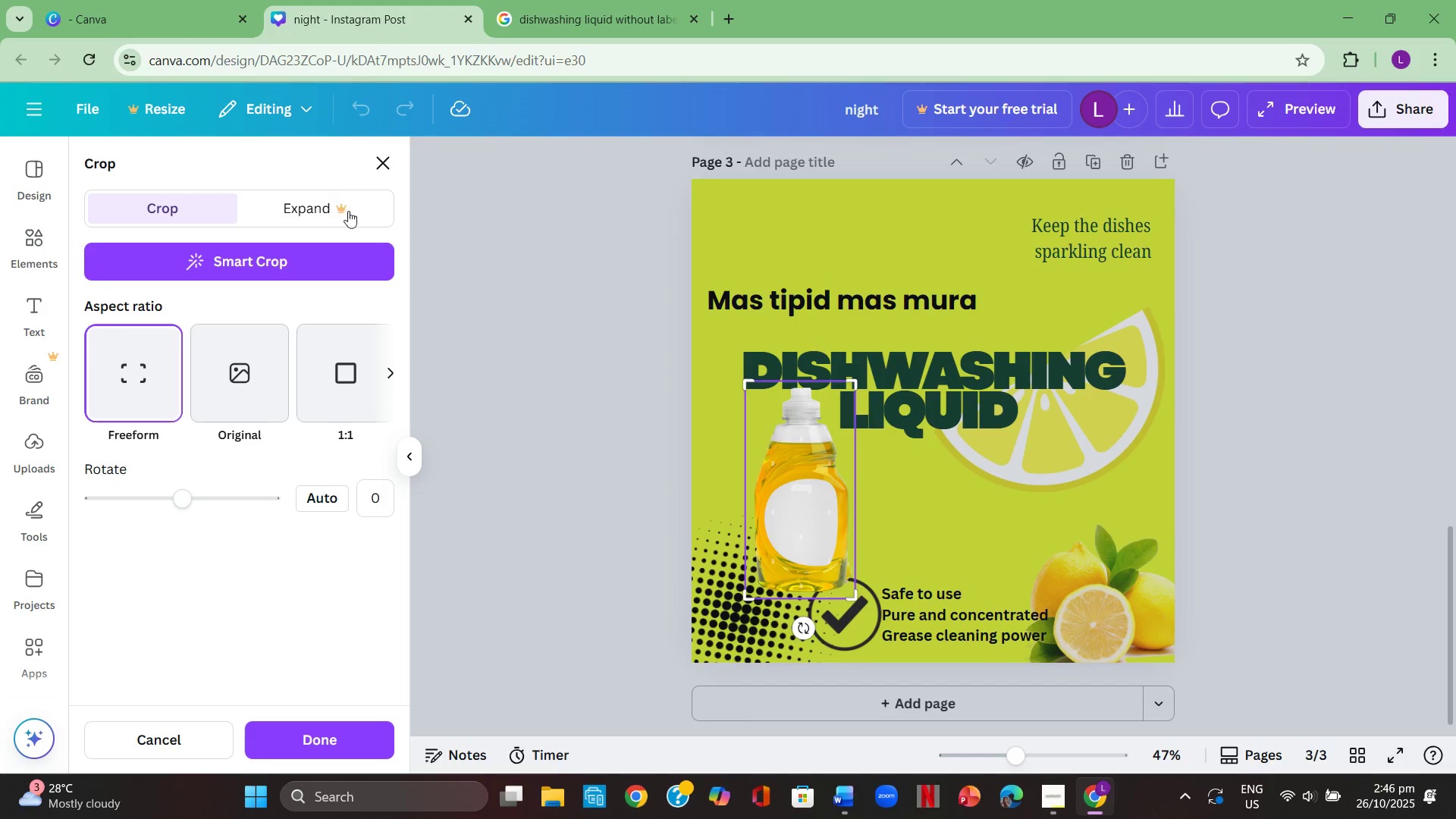 
left_click([632, 347])
 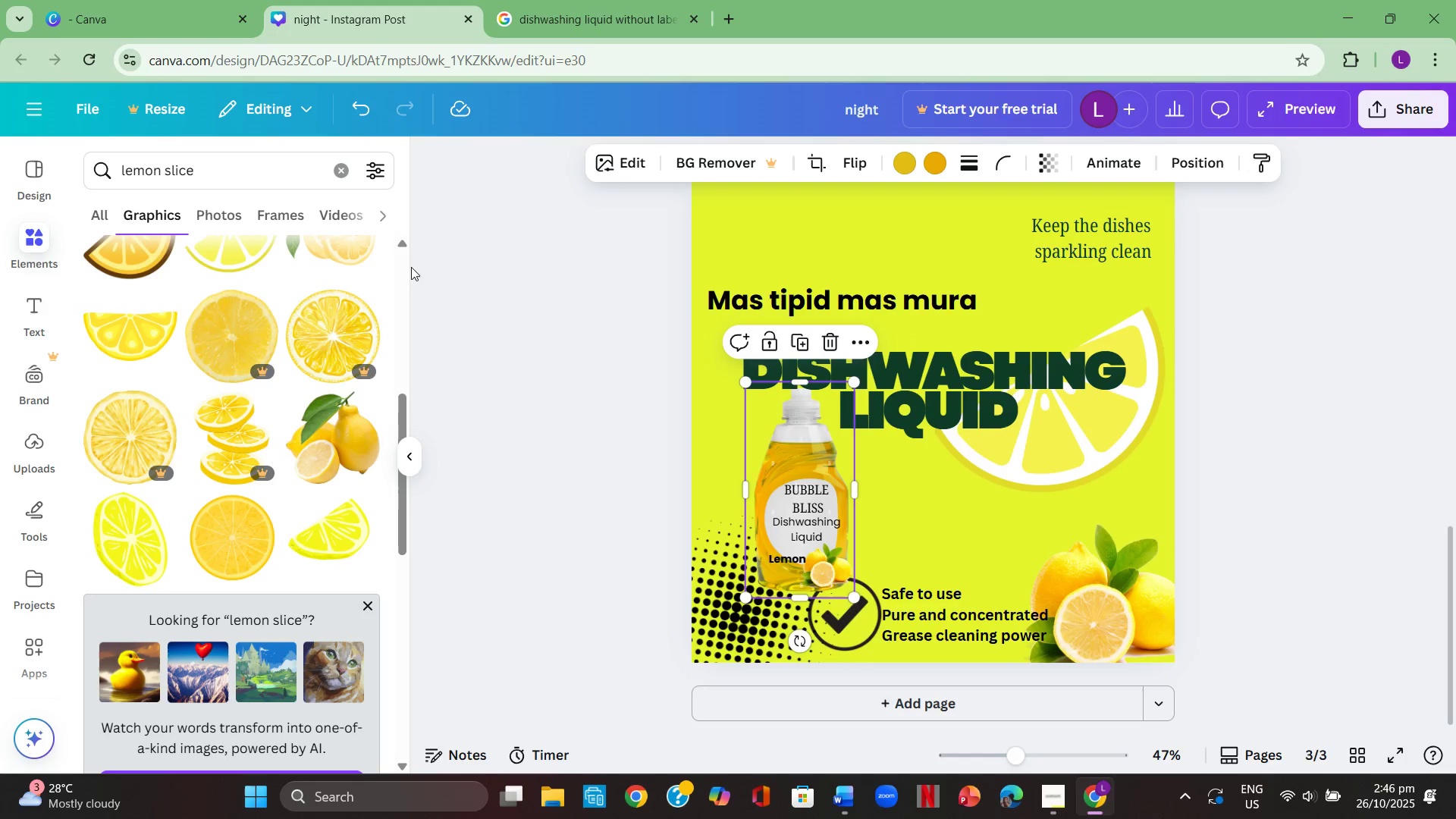 
left_click([469, 285])
 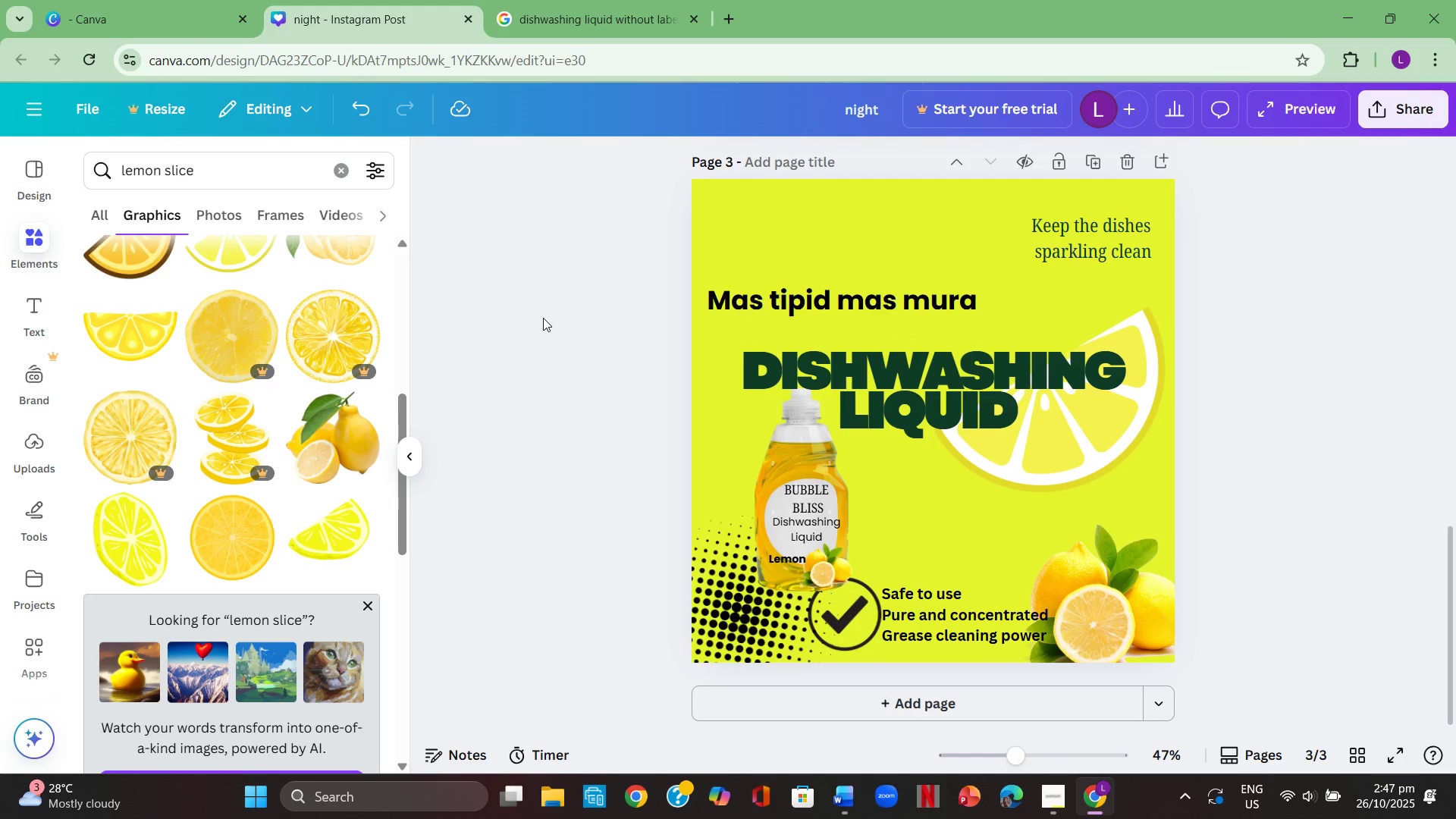 
scroll: coordinate [543, 318], scroll_direction: up, amount: 1.0
 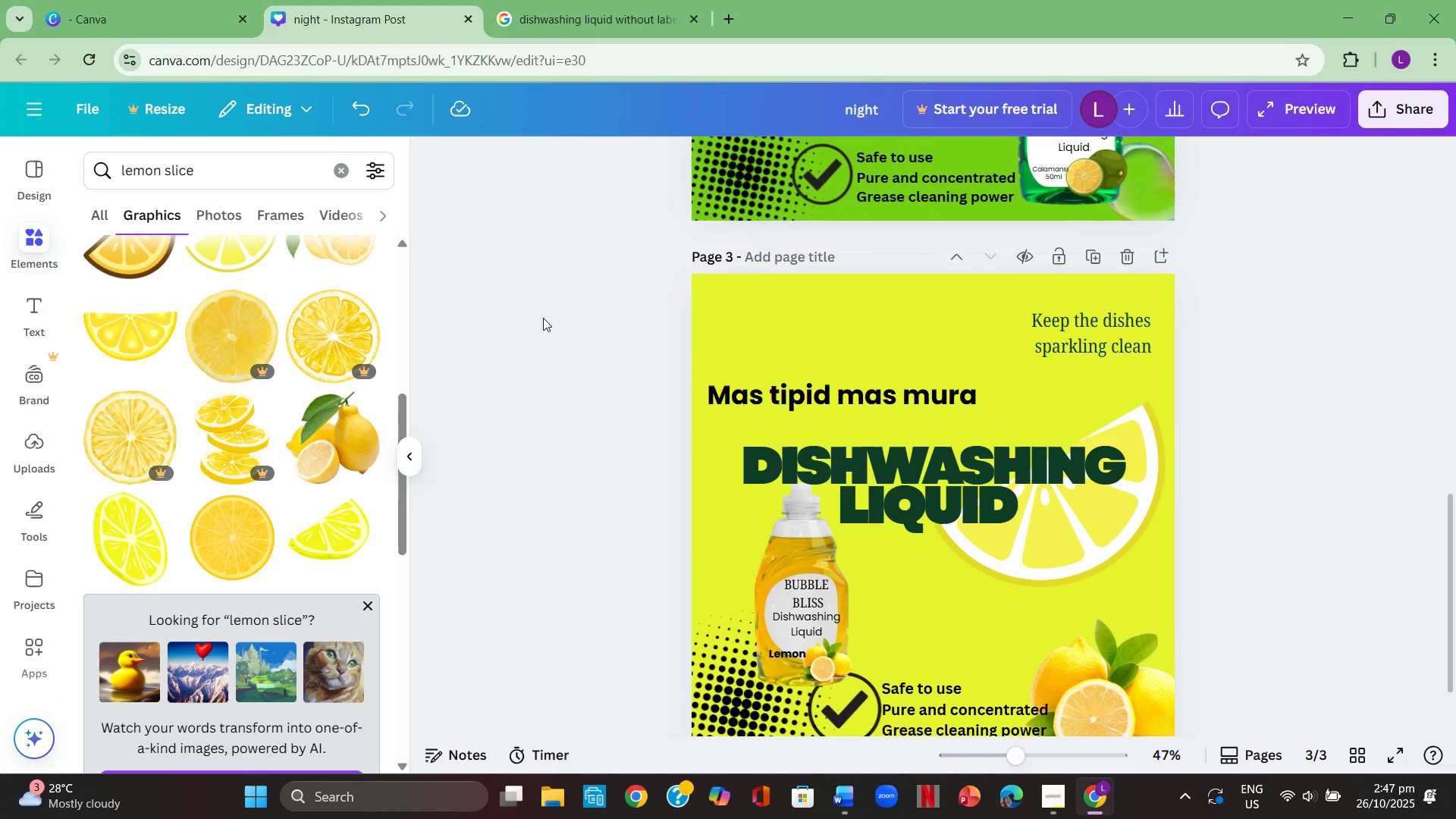 
scroll: coordinate [544, 318], scroll_direction: down, amount: 2.0
 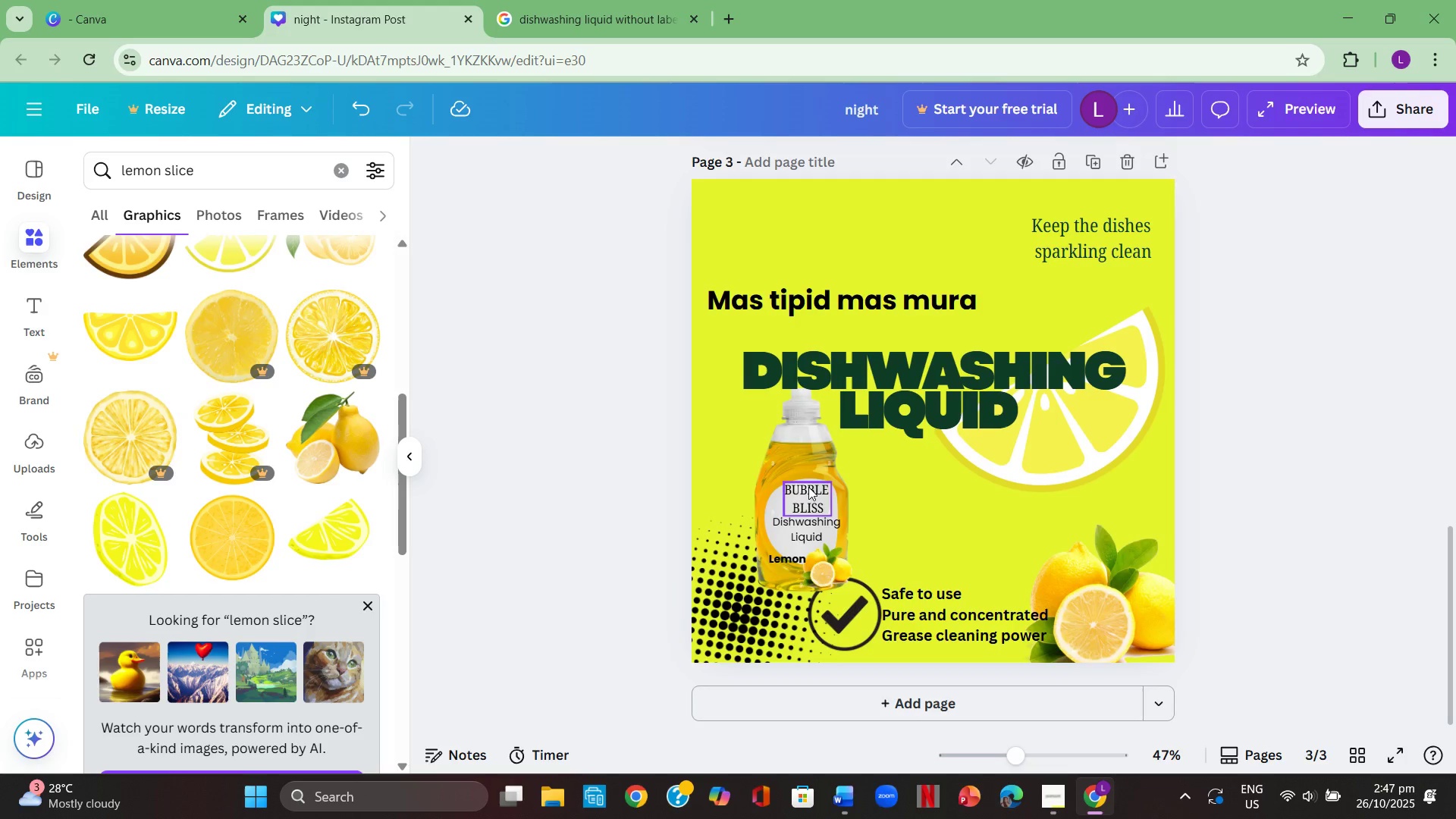 
left_click([808, 492])
 